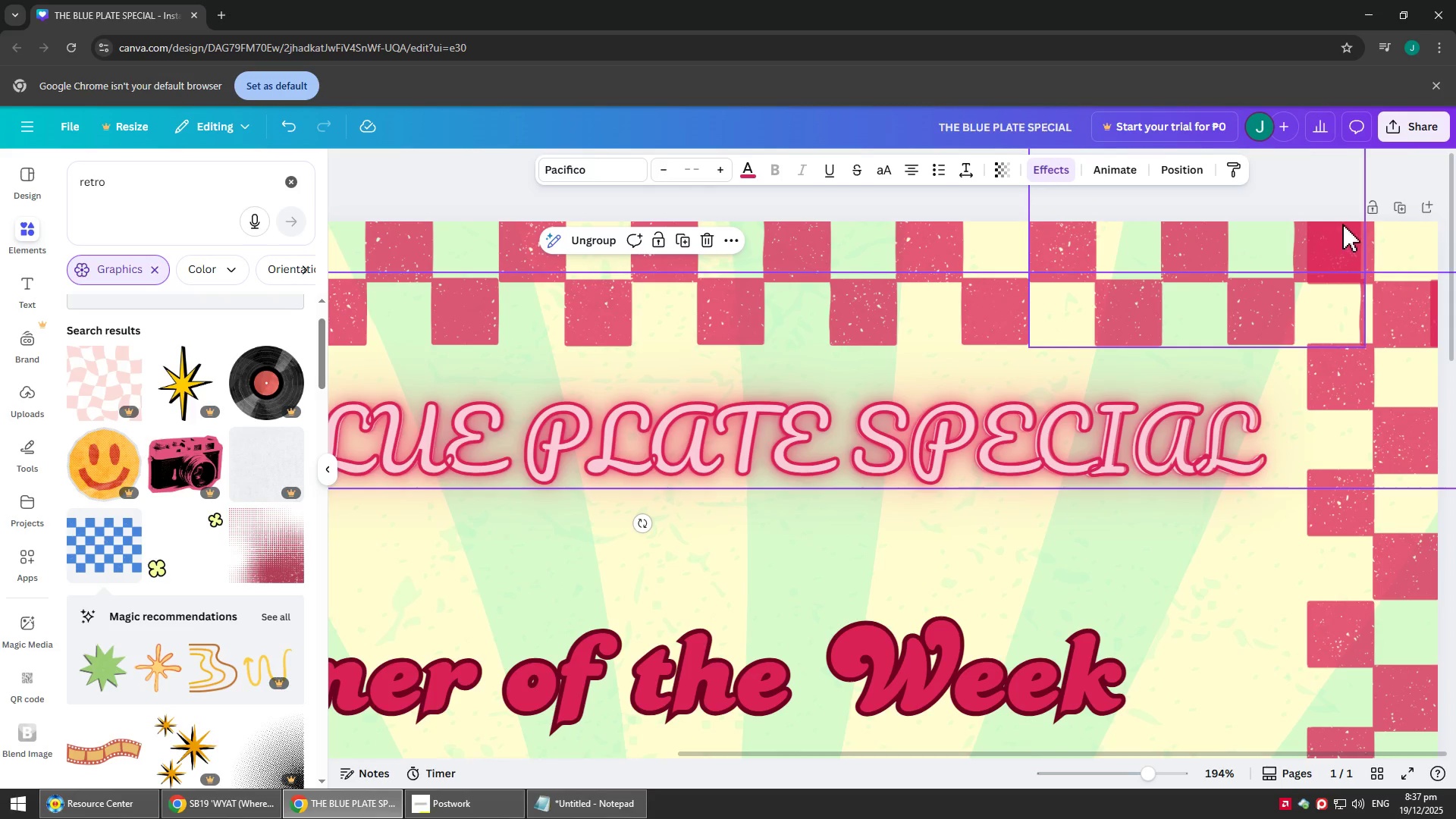 
wait(7.88)
 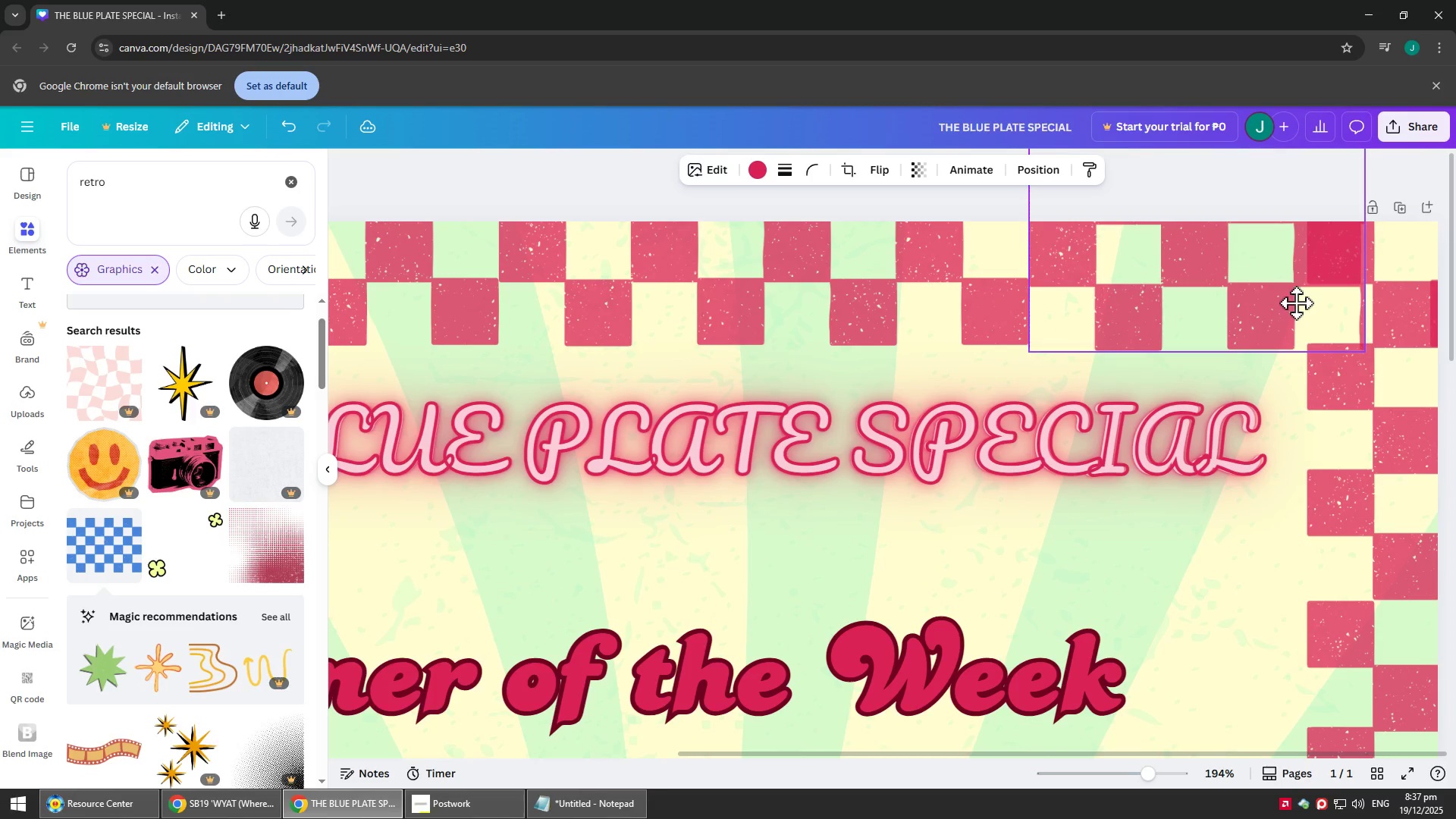 
left_click([1280, 250])
 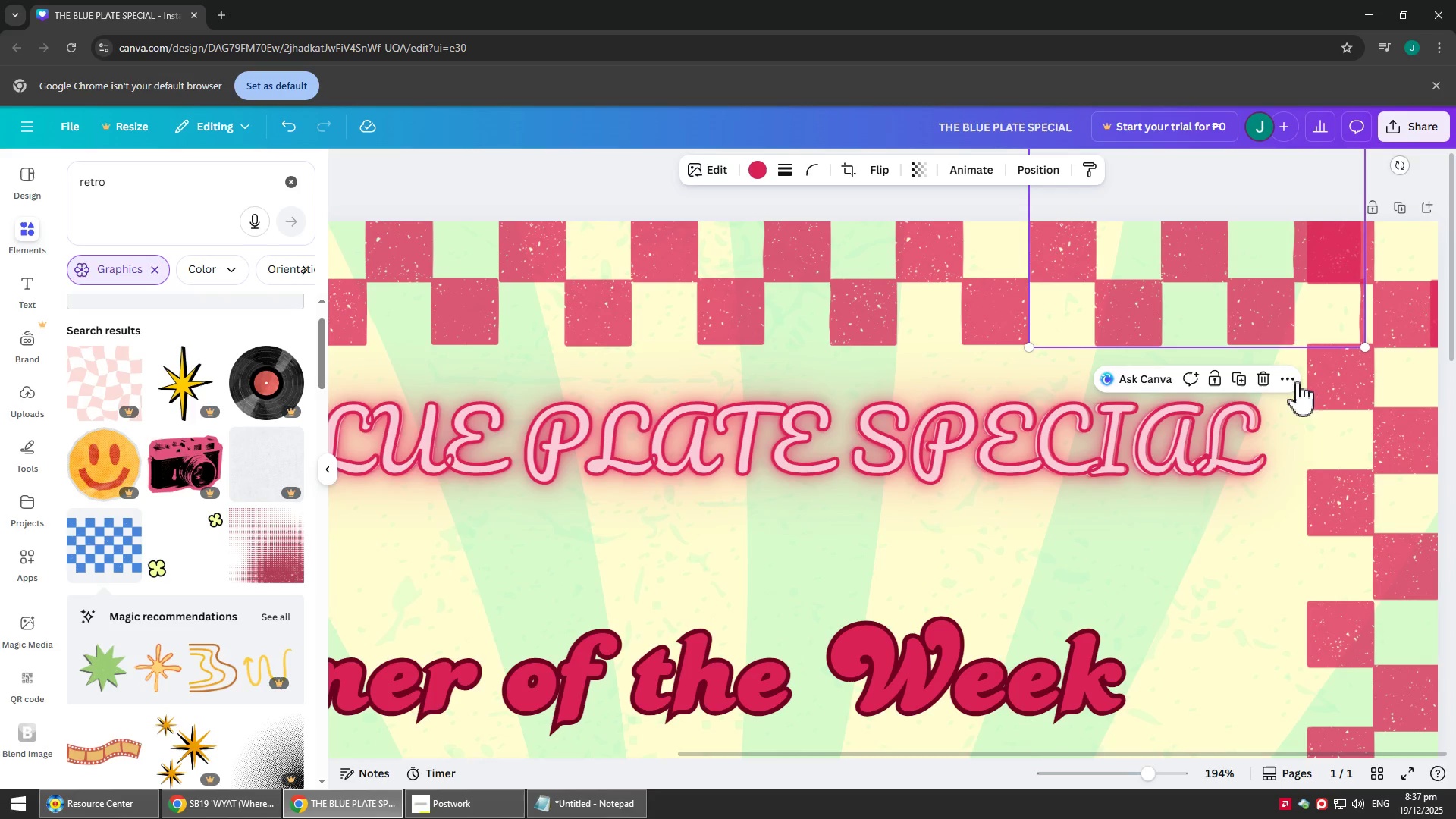 
left_click([1266, 372])
 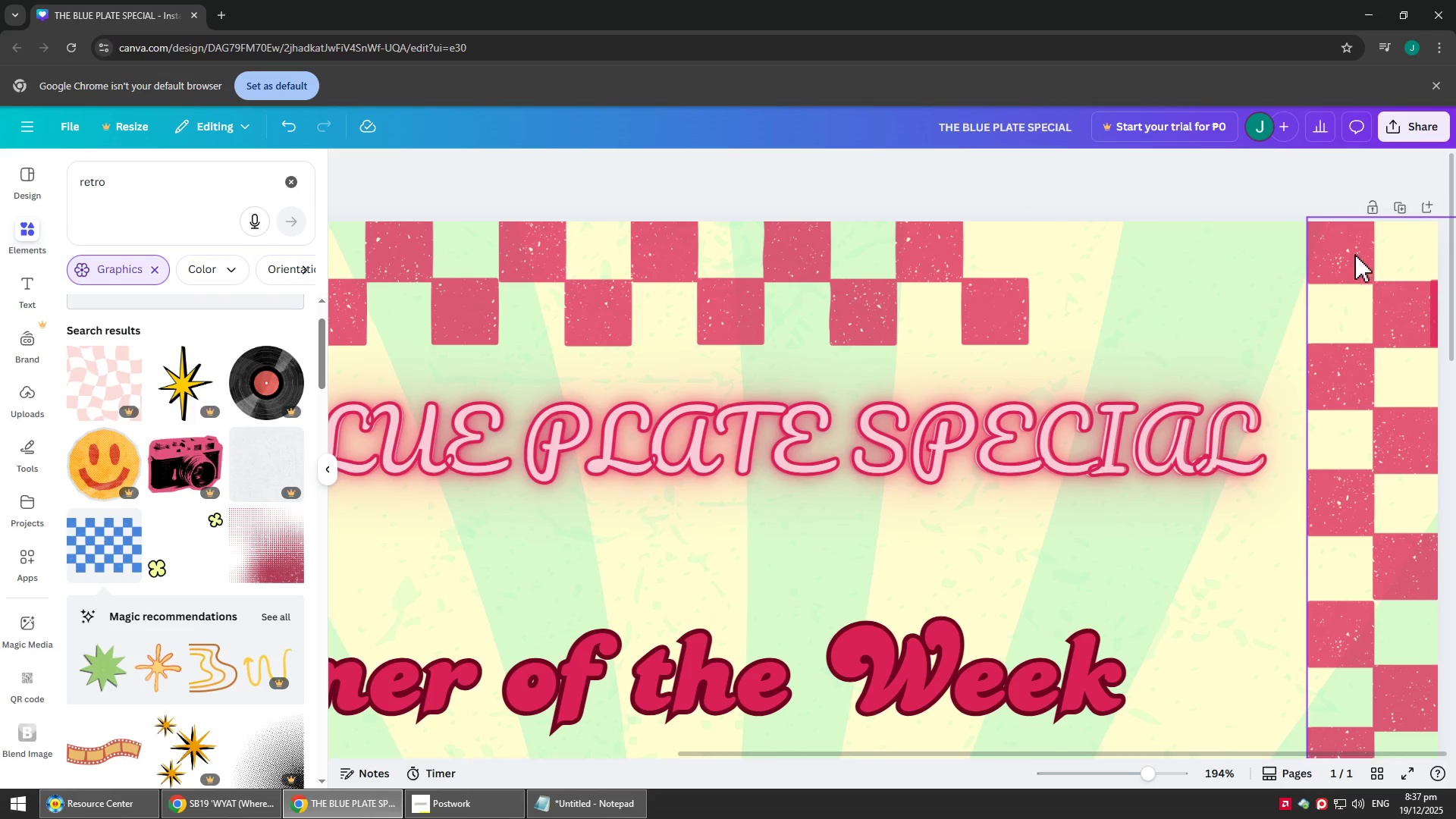 
left_click([982, 278])
 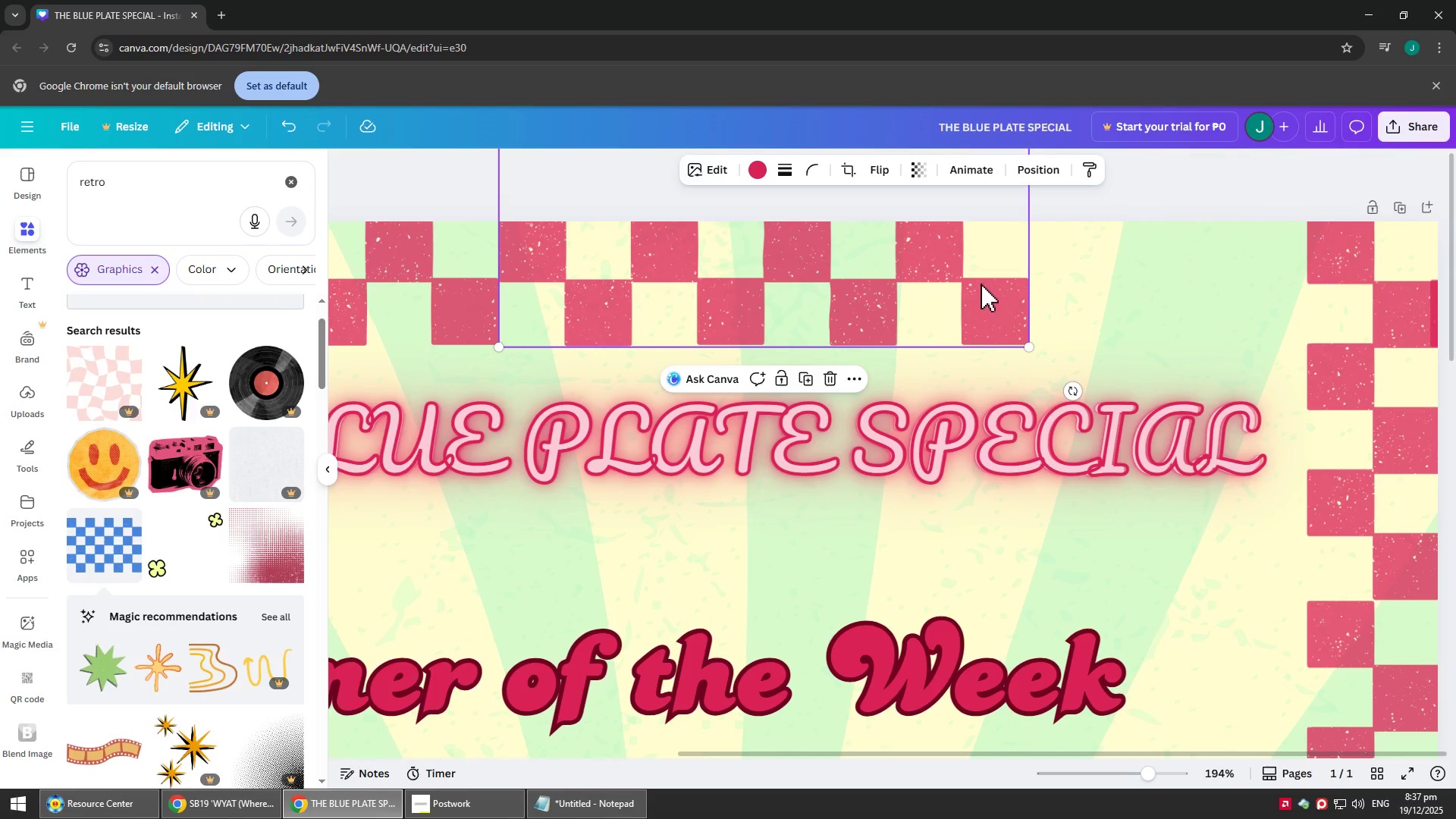 
key(Control+C)
 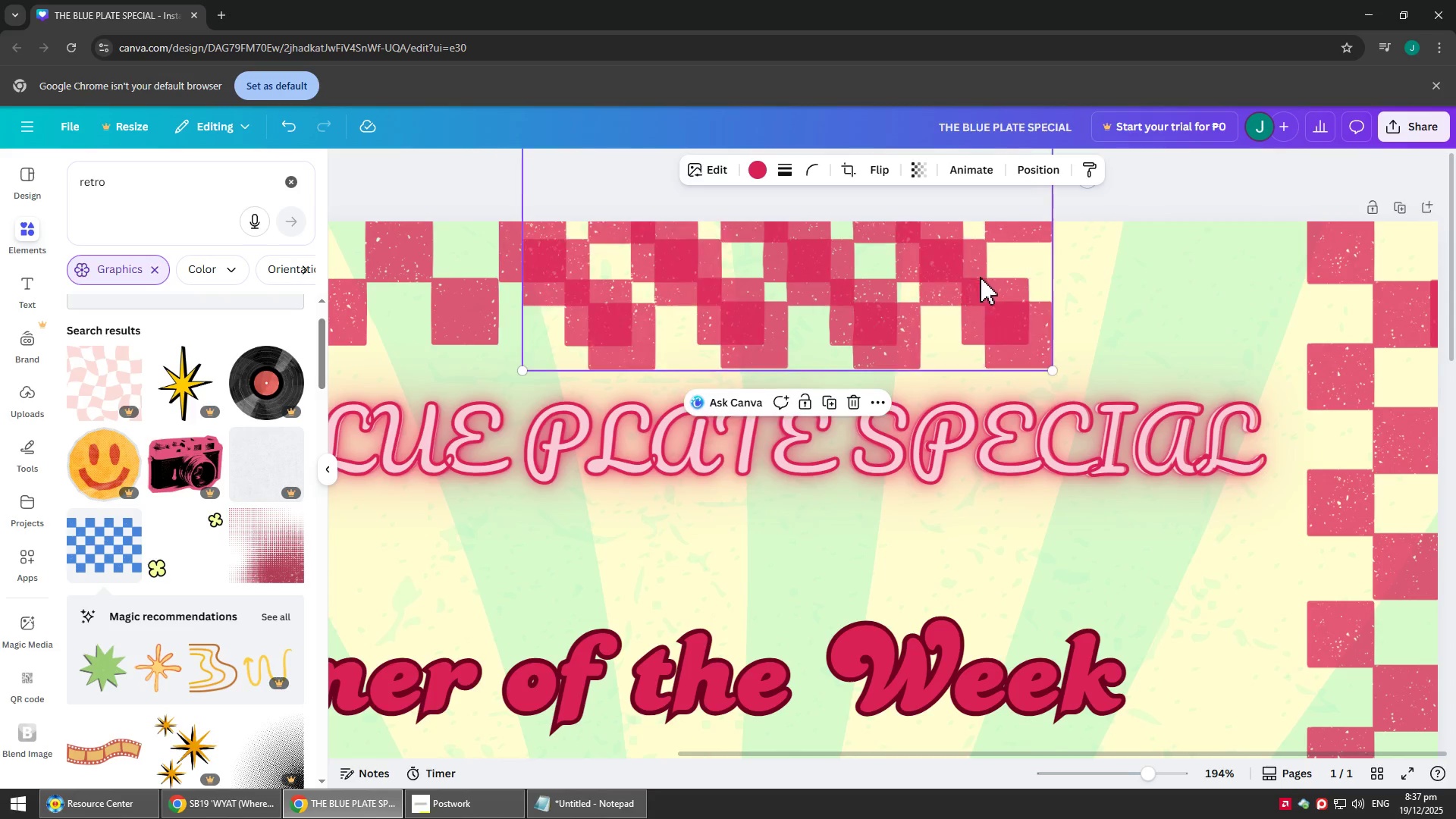 
key(Control+V)
 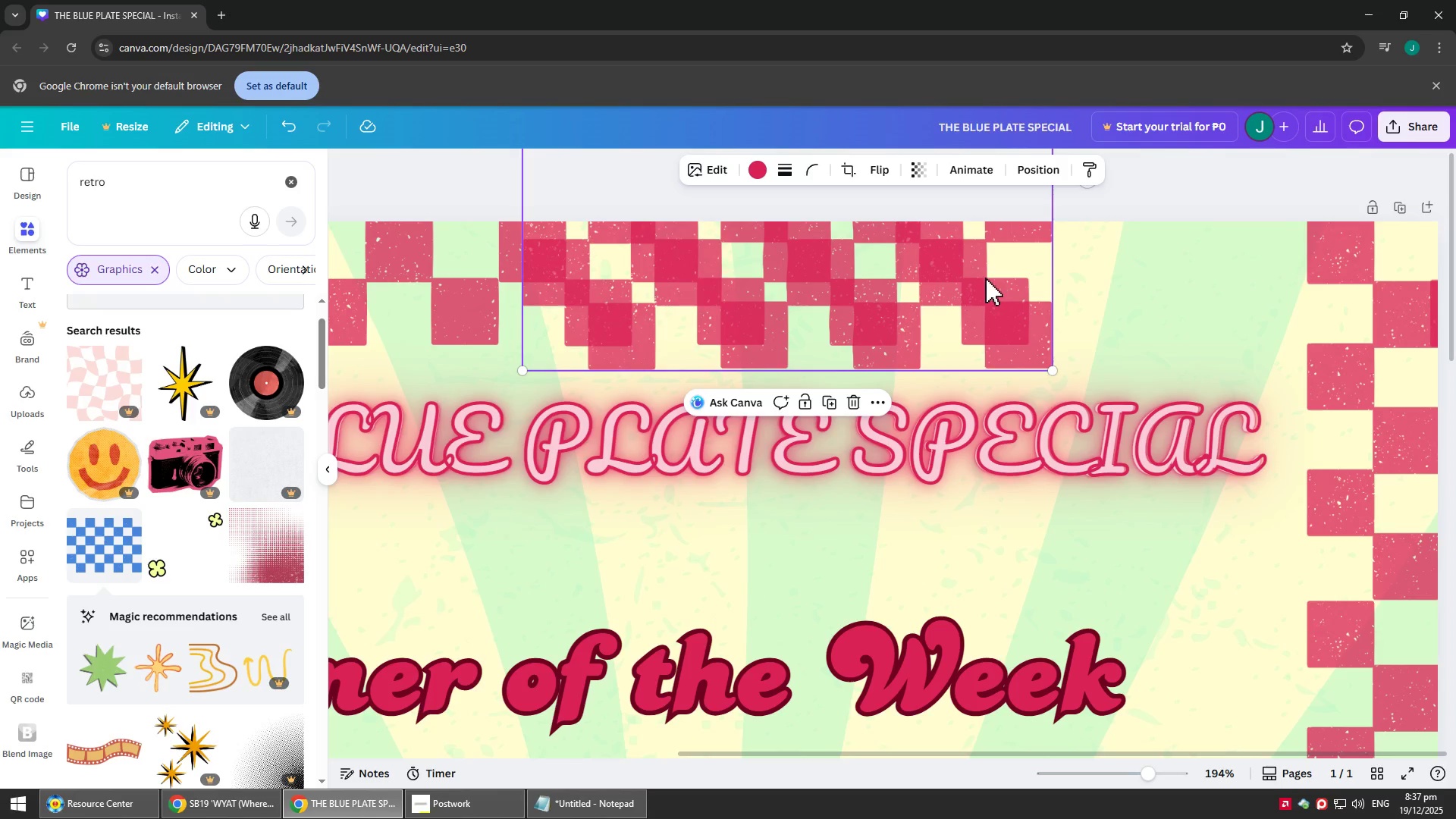 
left_click_drag(start_coordinate=[988, 278], to_coordinate=[1455, 269])
 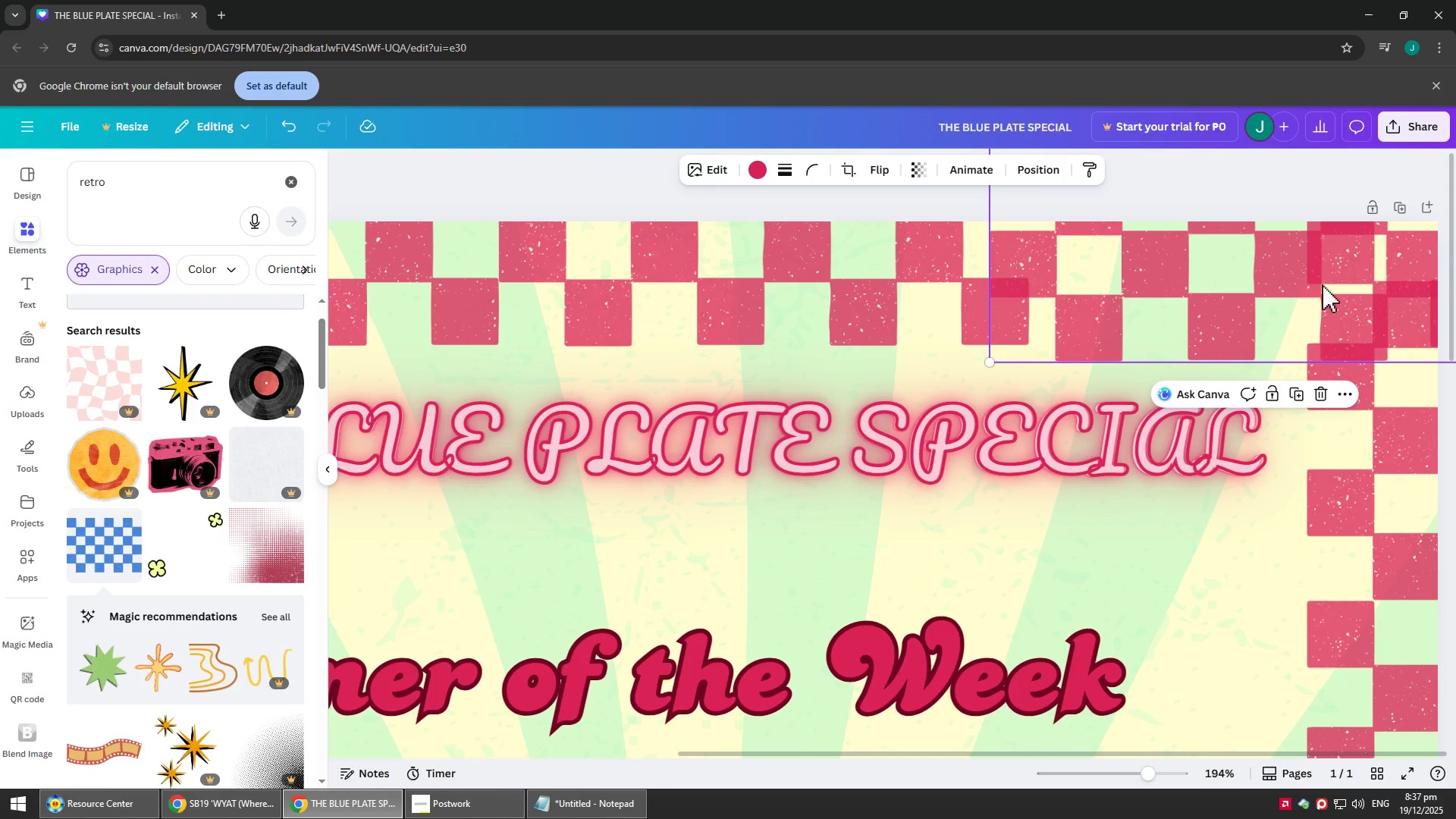 
left_click_drag(start_coordinate=[1326, 286], to_coordinate=[1365, 268])
 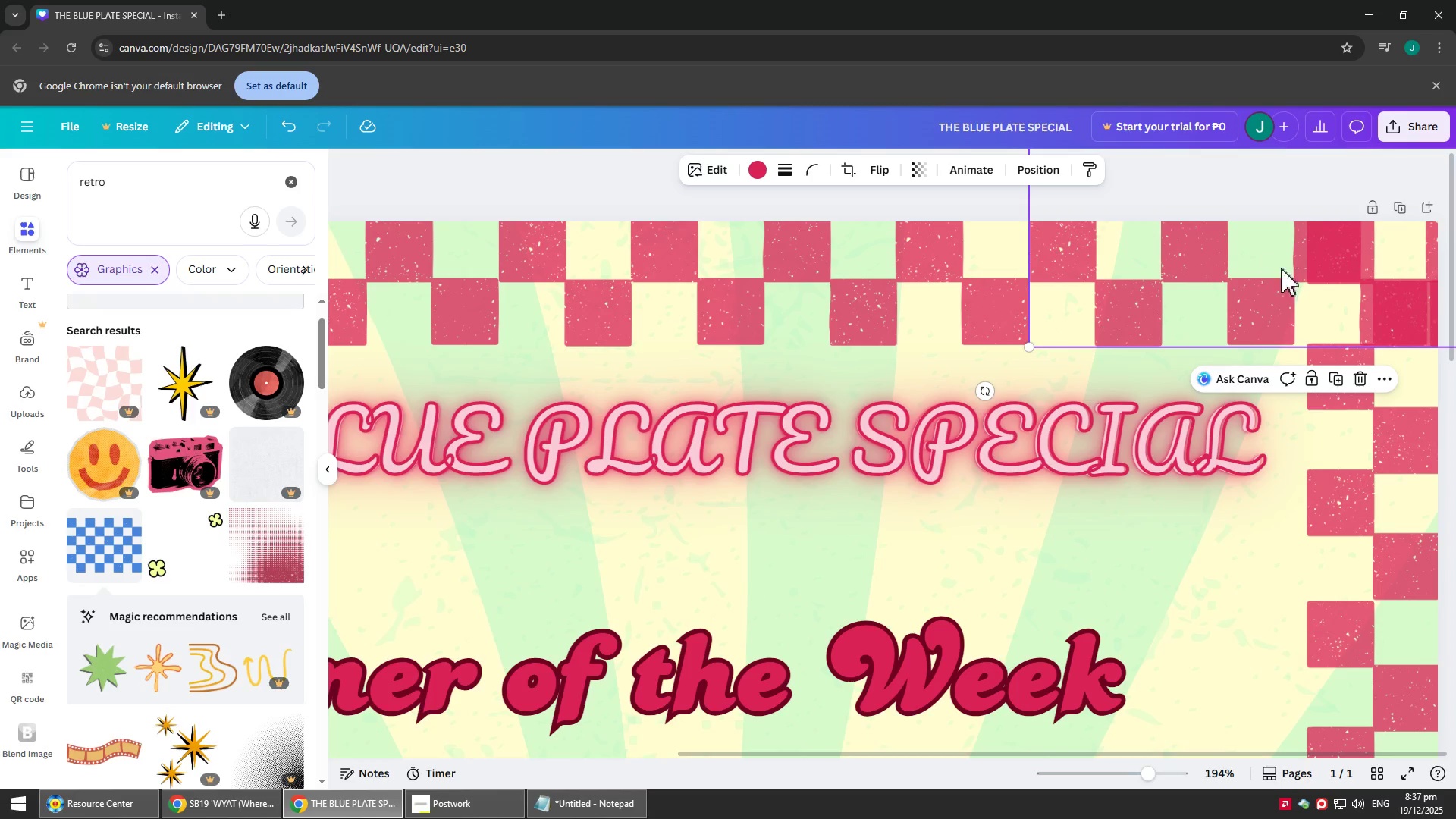 
scroll: coordinate [1313, 291], scroll_direction: down, amount: 1.0
 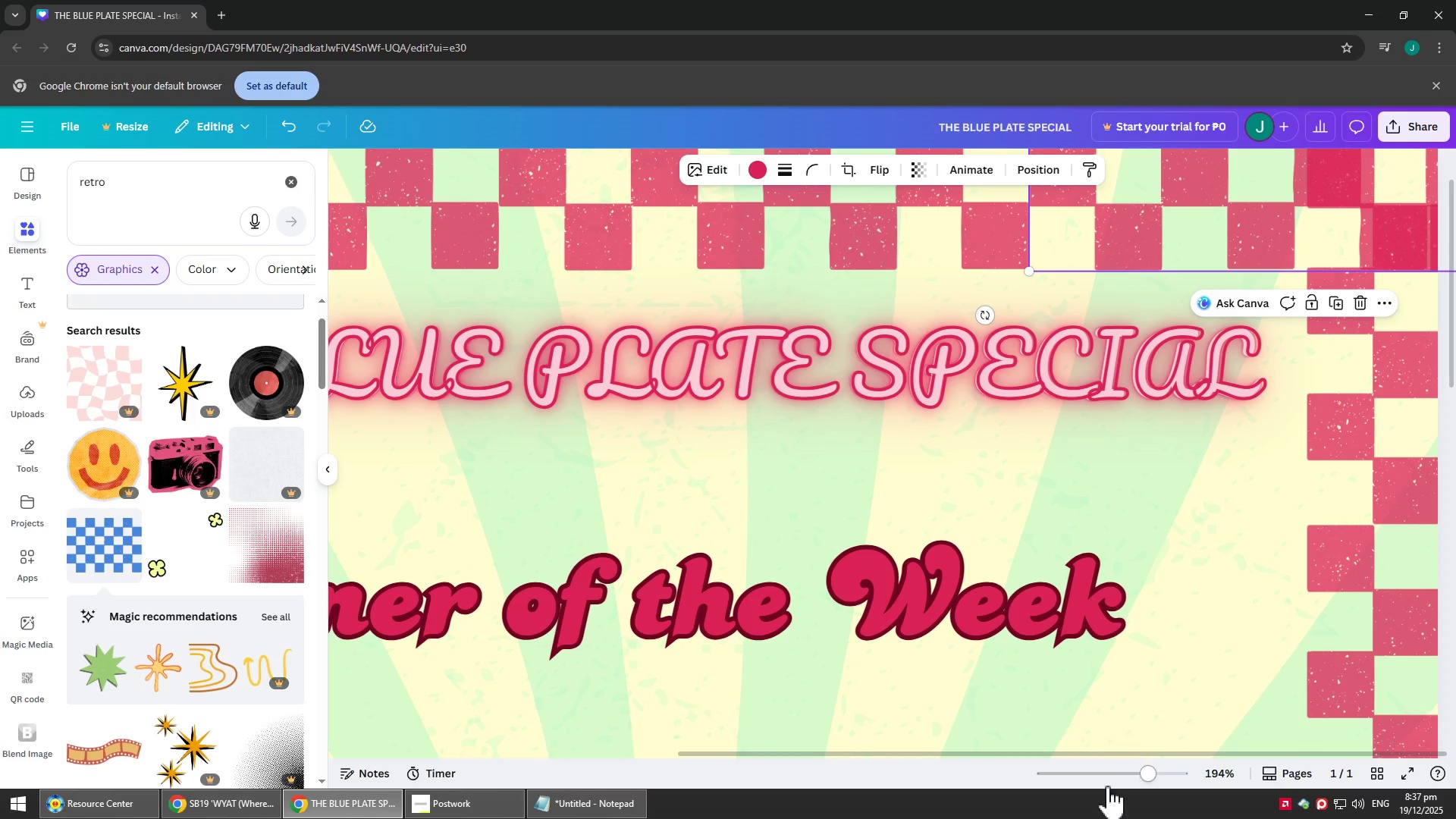 
left_click([1116, 774])
 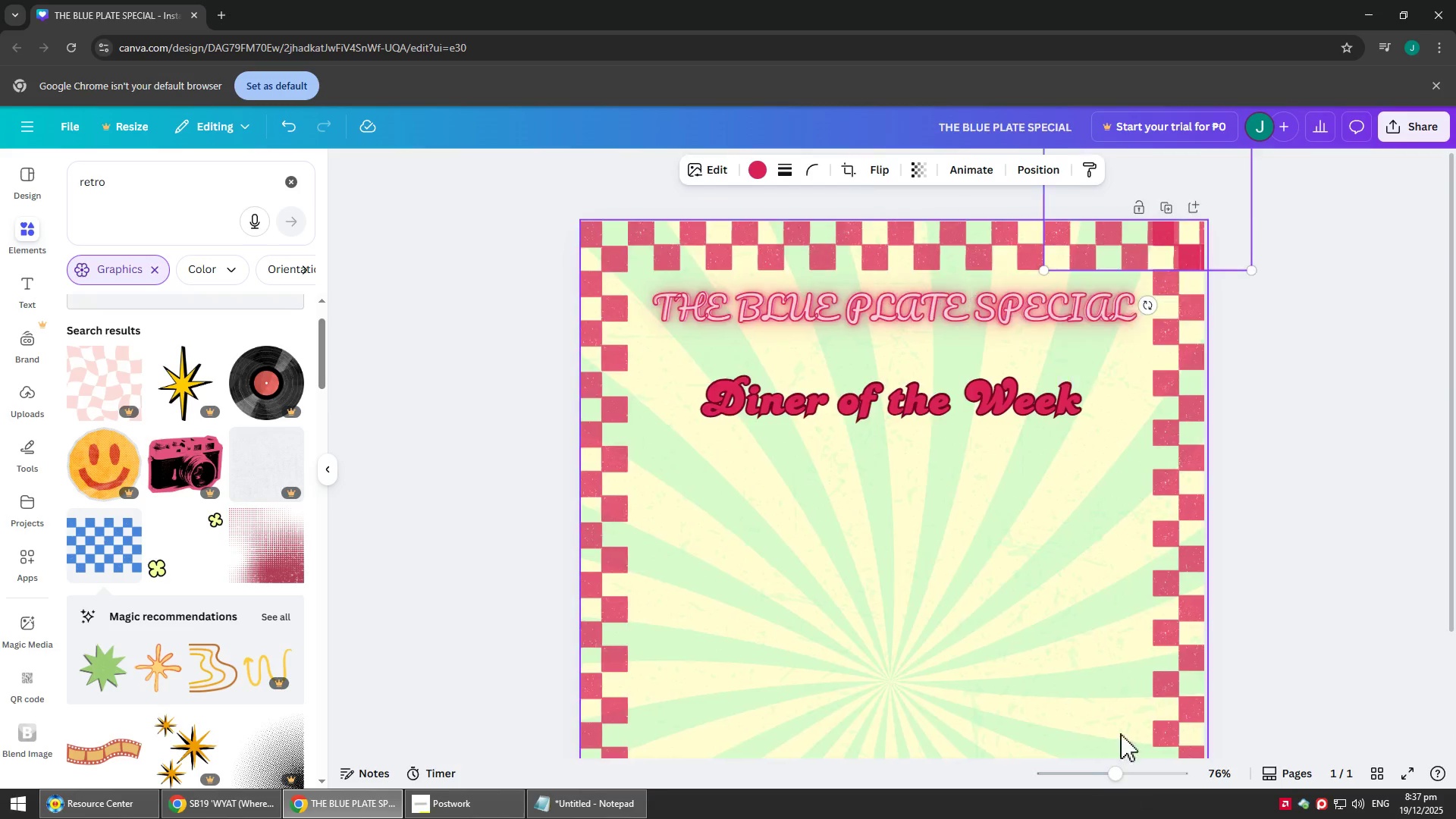 
scroll: coordinate [1084, 516], scroll_direction: up, amount: 6.0
 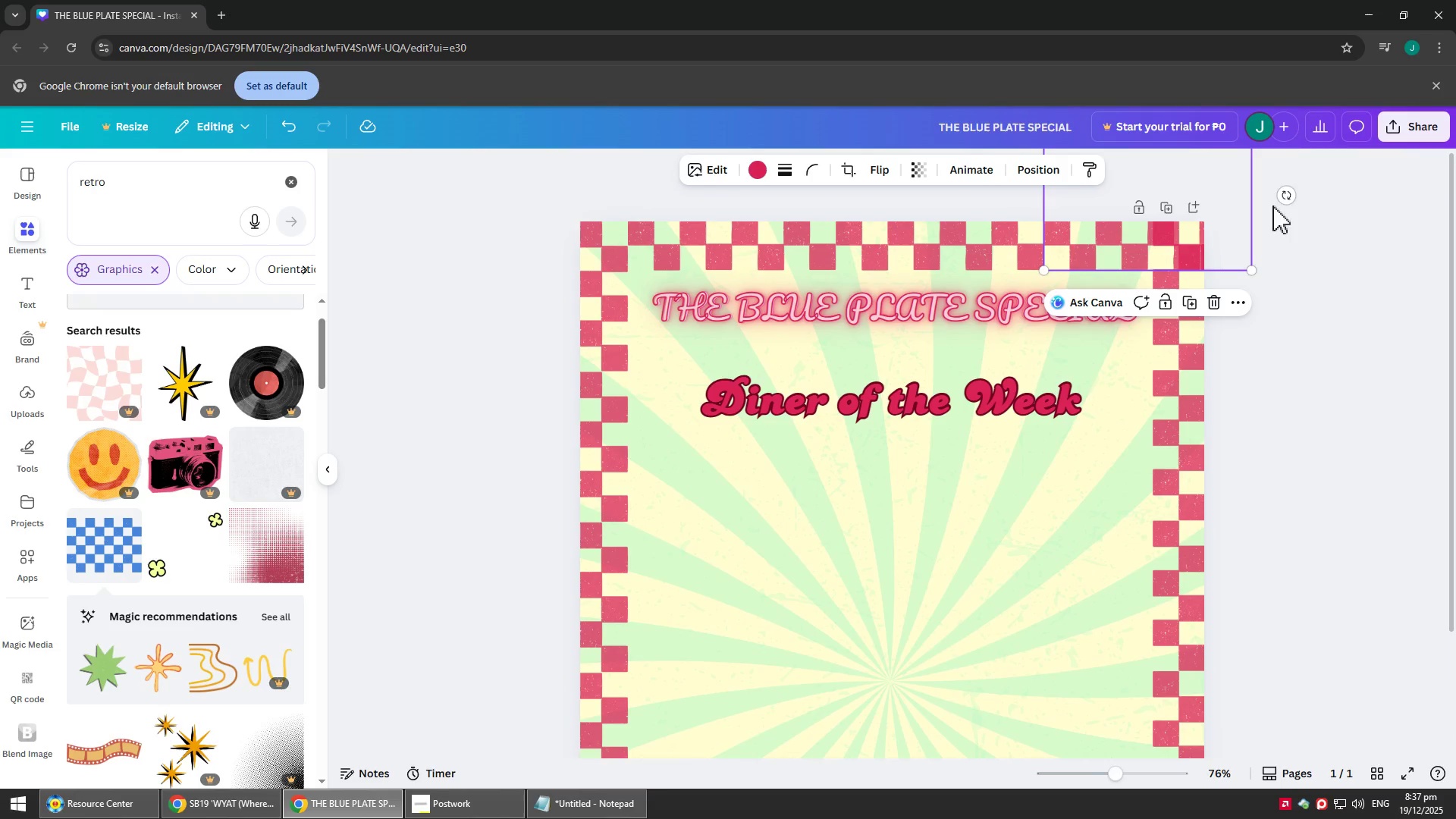 
left_click_drag(start_coordinate=[1288, 188], to_coordinate=[1153, 333])
 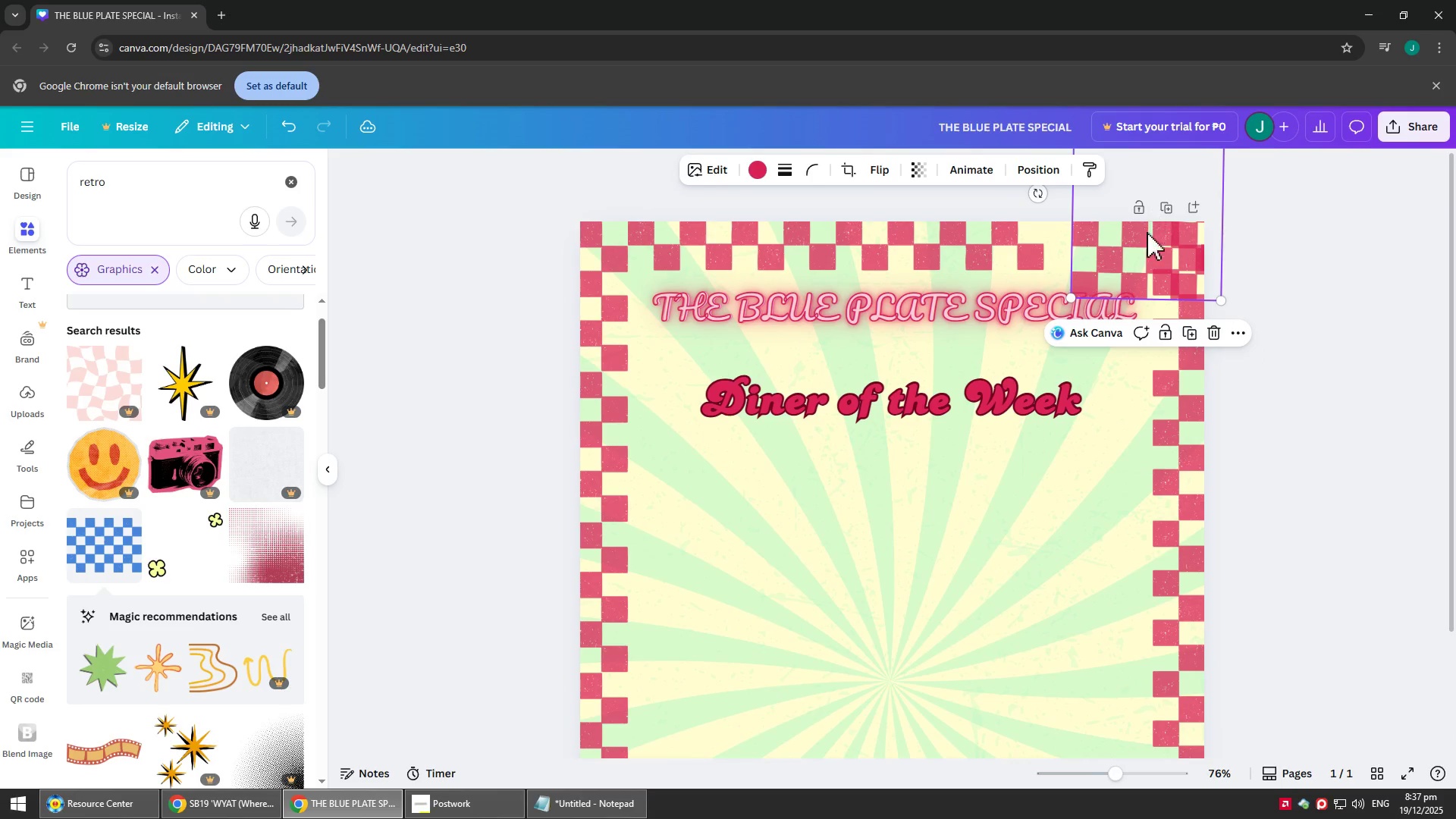 
left_click_drag(start_coordinate=[1144, 249], to_coordinate=[1308, 352])
 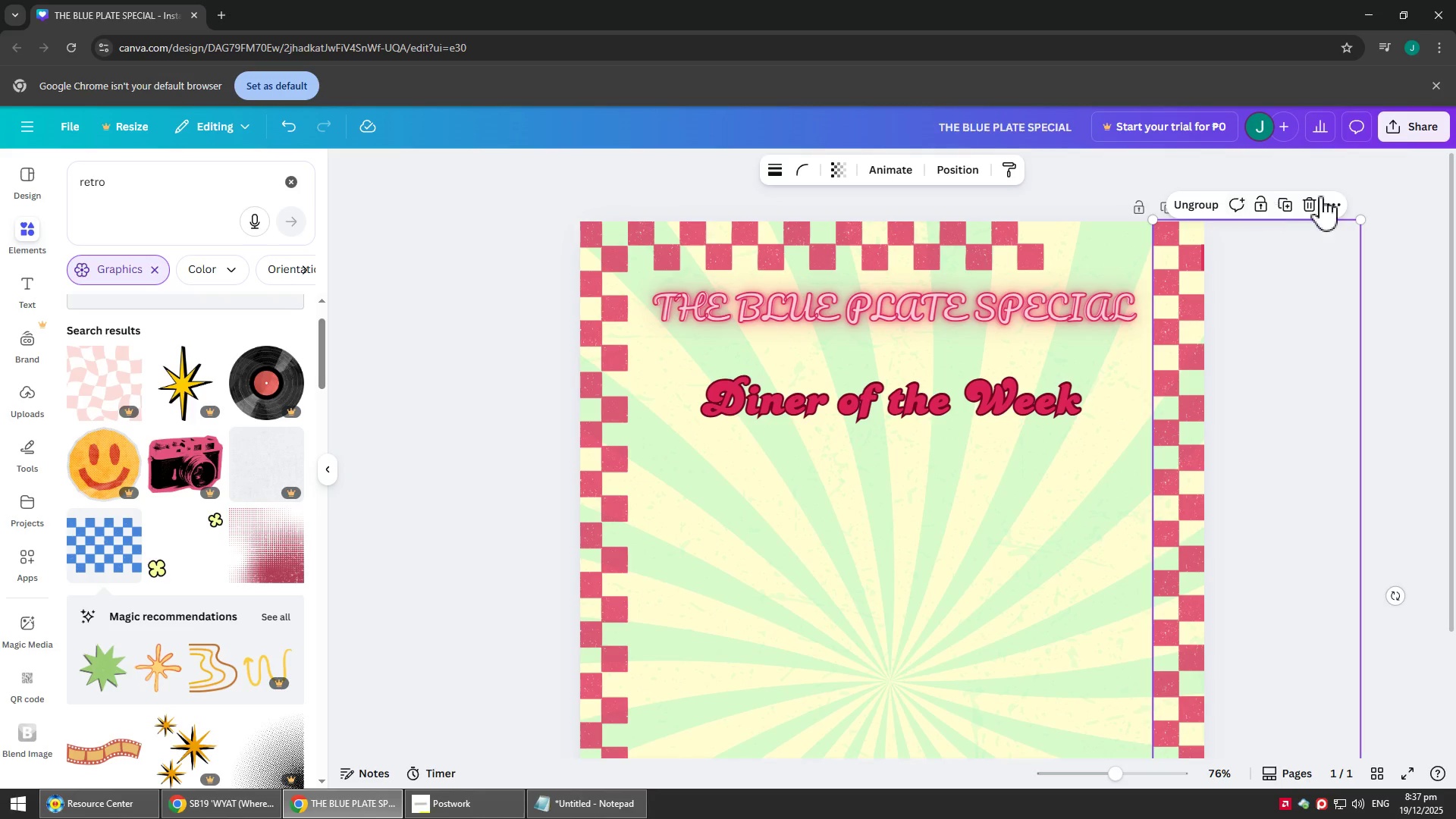 
left_click([1046, 224])
 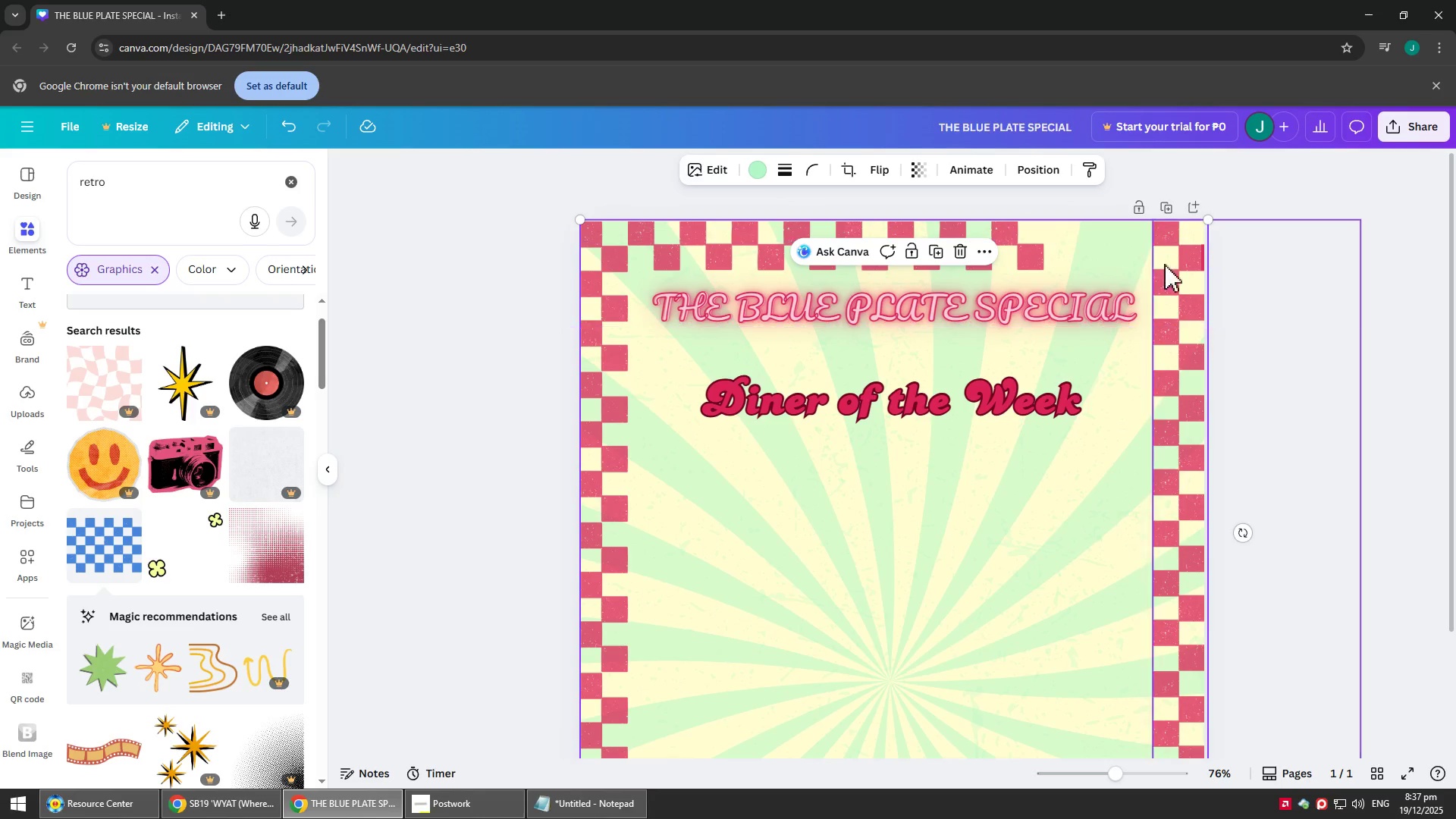 
left_click([1178, 267])
 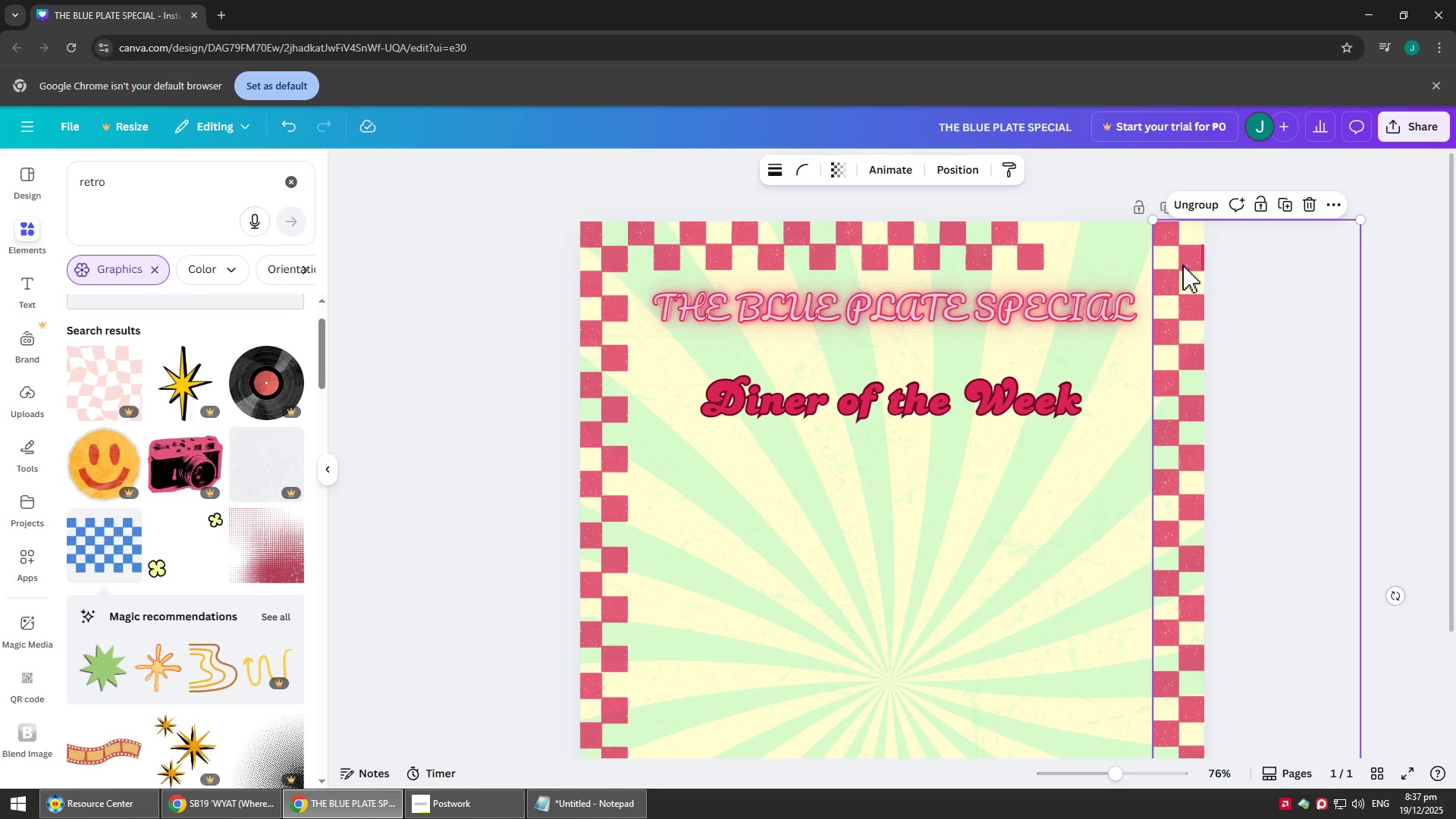 
left_click_drag(start_coordinate=[1182, 265], to_coordinate=[1182, 316])
 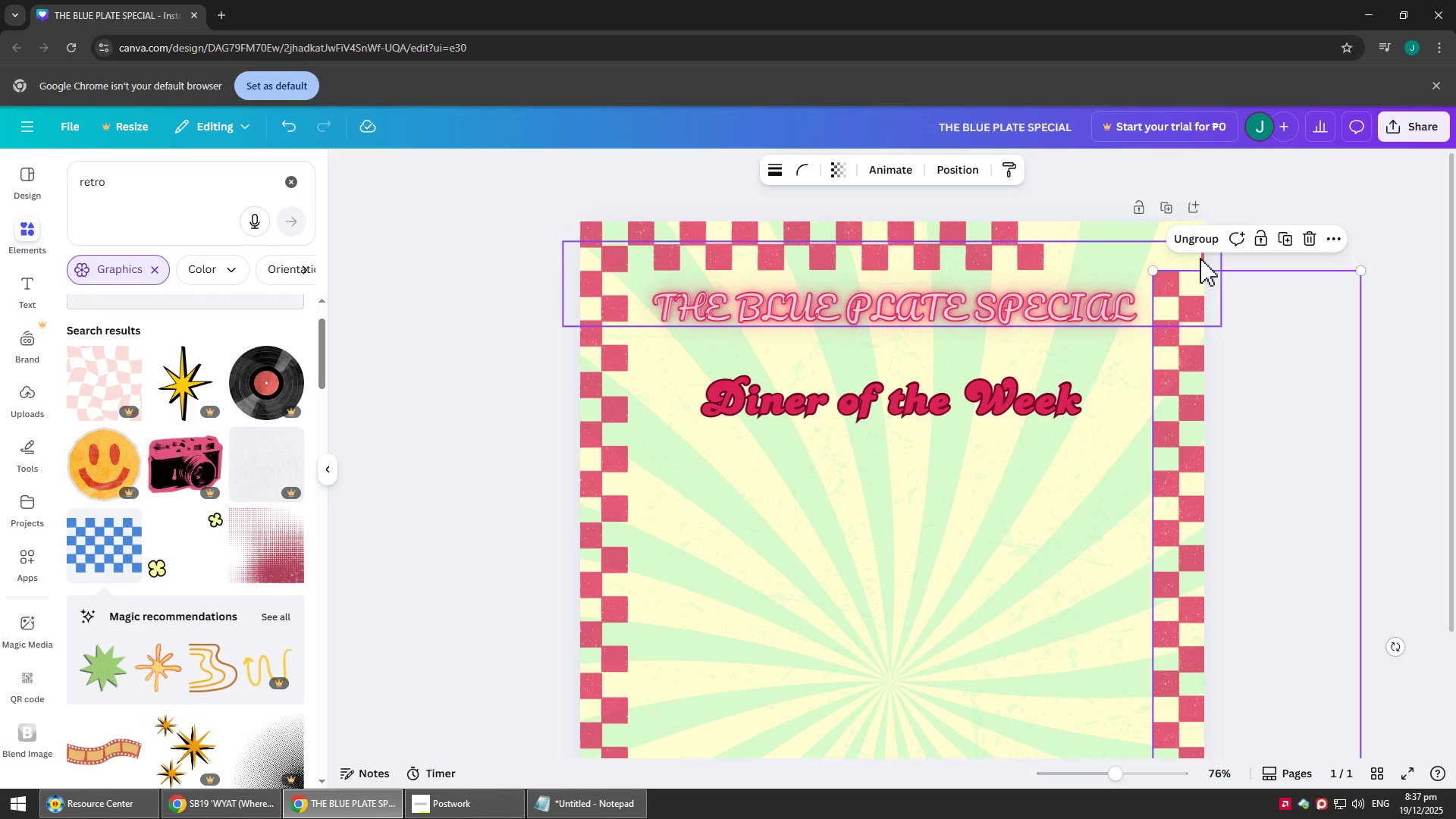 
left_click([1202, 260])
 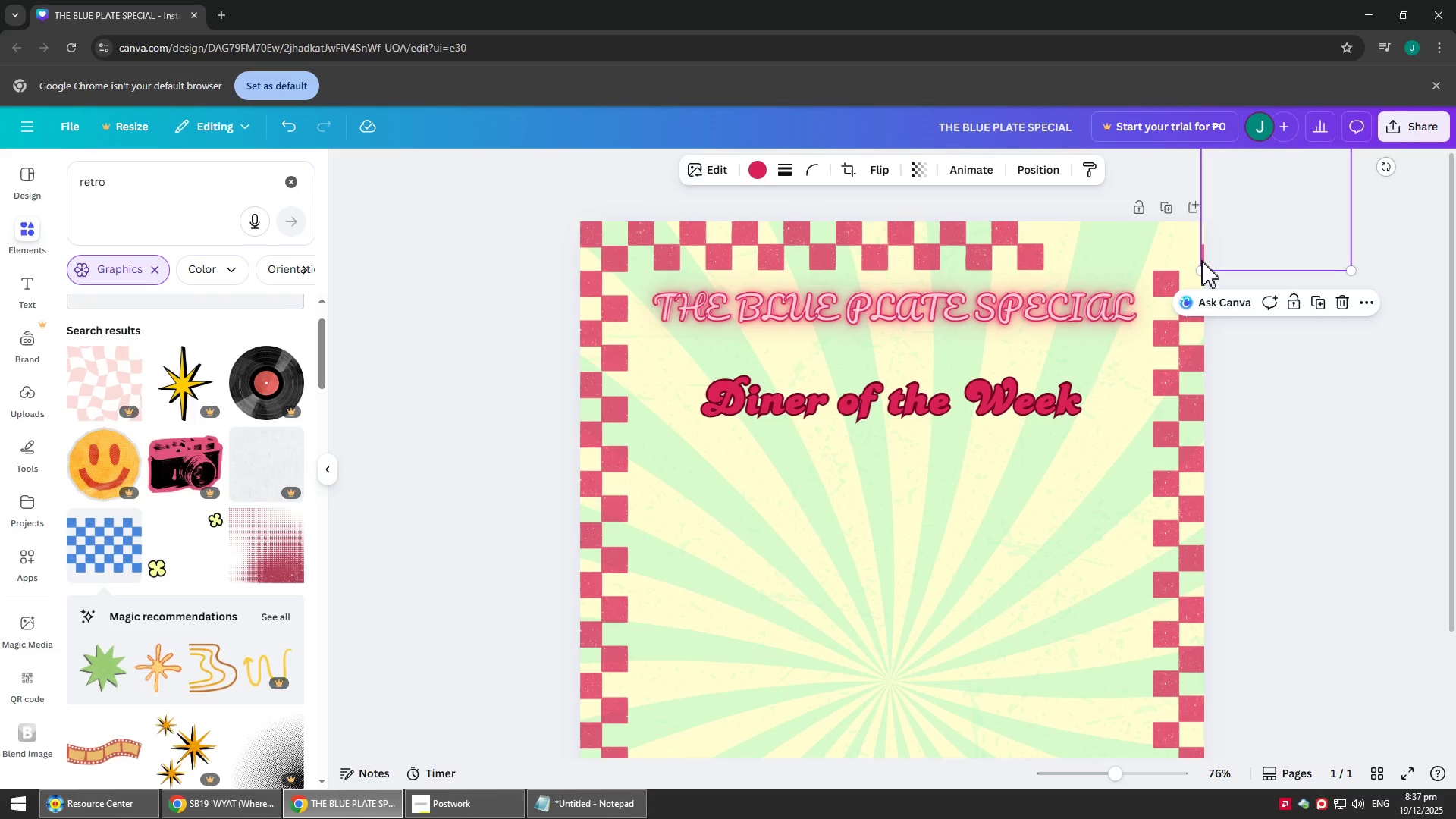 
left_click_drag(start_coordinate=[1201, 260], to_coordinate=[1046, 256])
 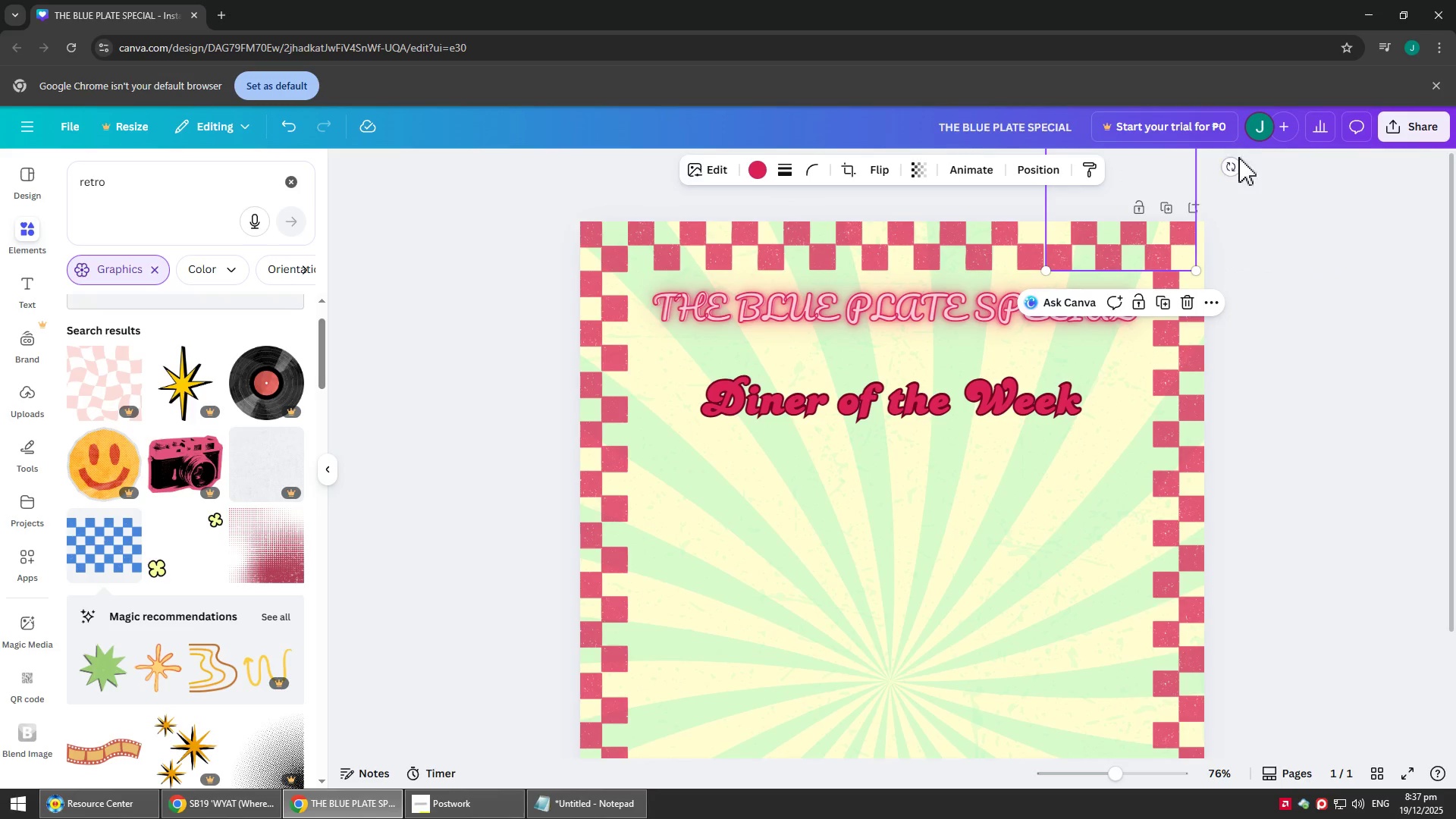 
left_click_drag(start_coordinate=[1231, 171], to_coordinate=[1119, 330])
 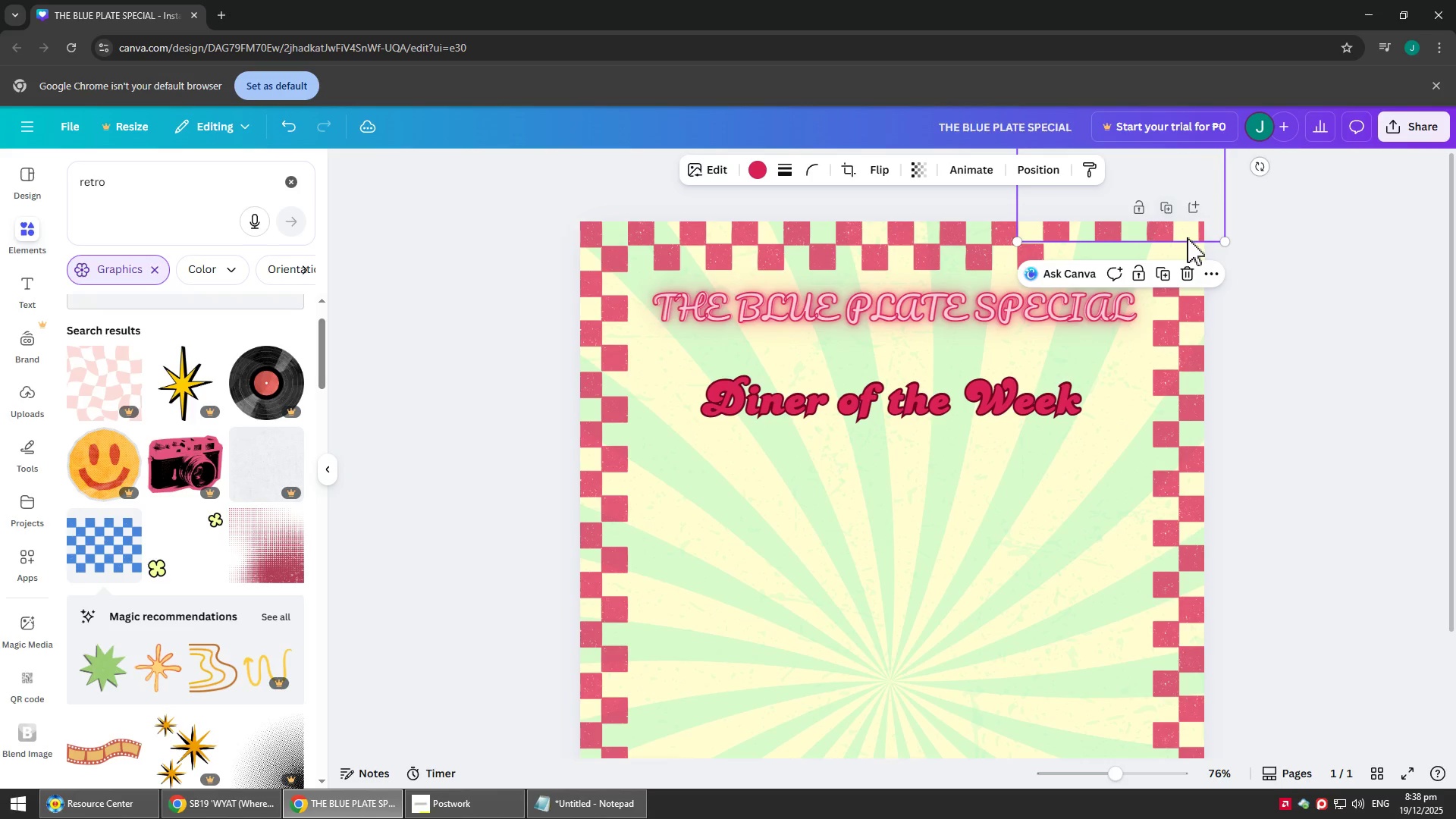 
left_click_drag(start_coordinate=[1192, 233], to_coordinate=[1221, 261])
 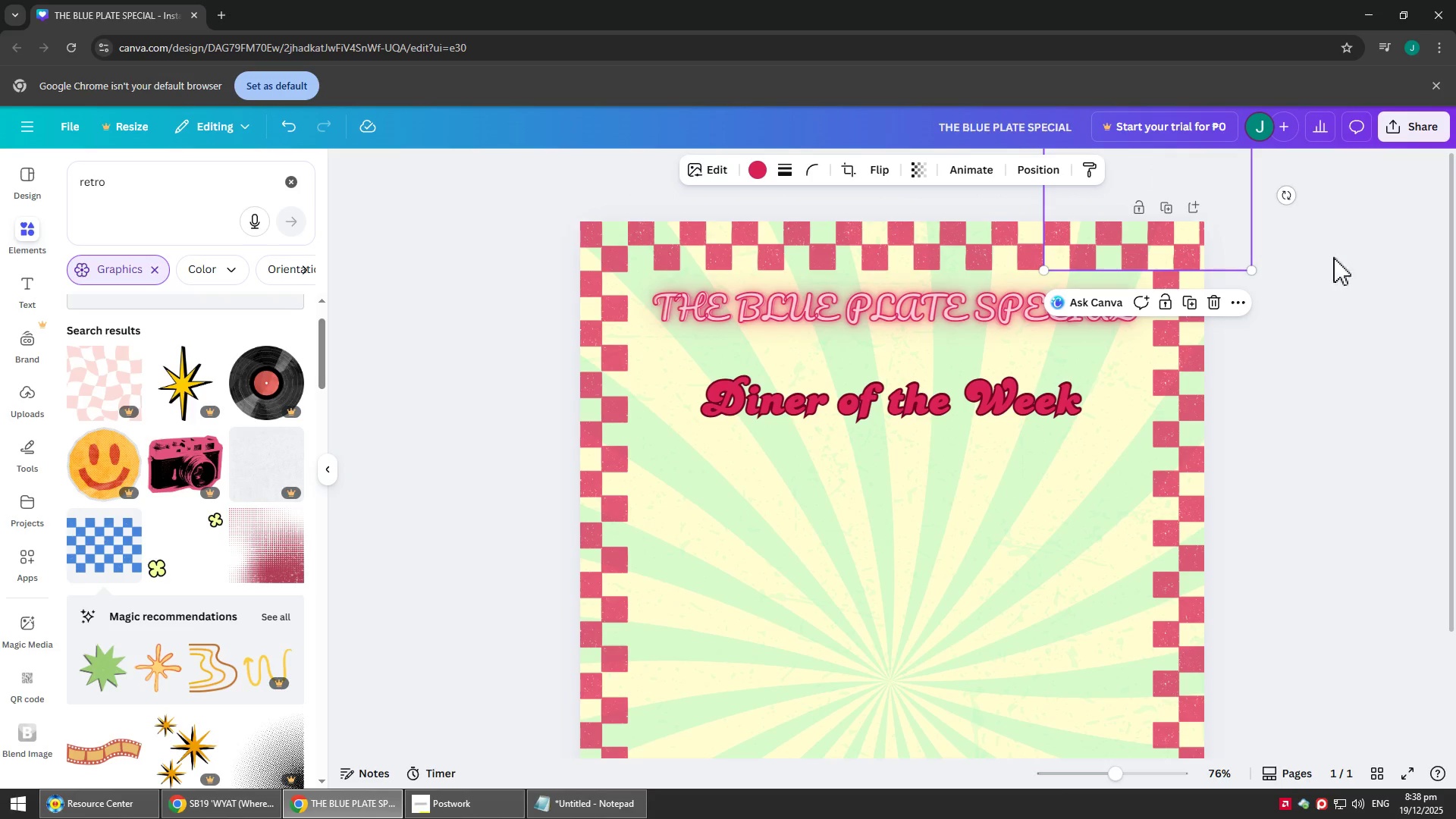 
left_click([1342, 257])
 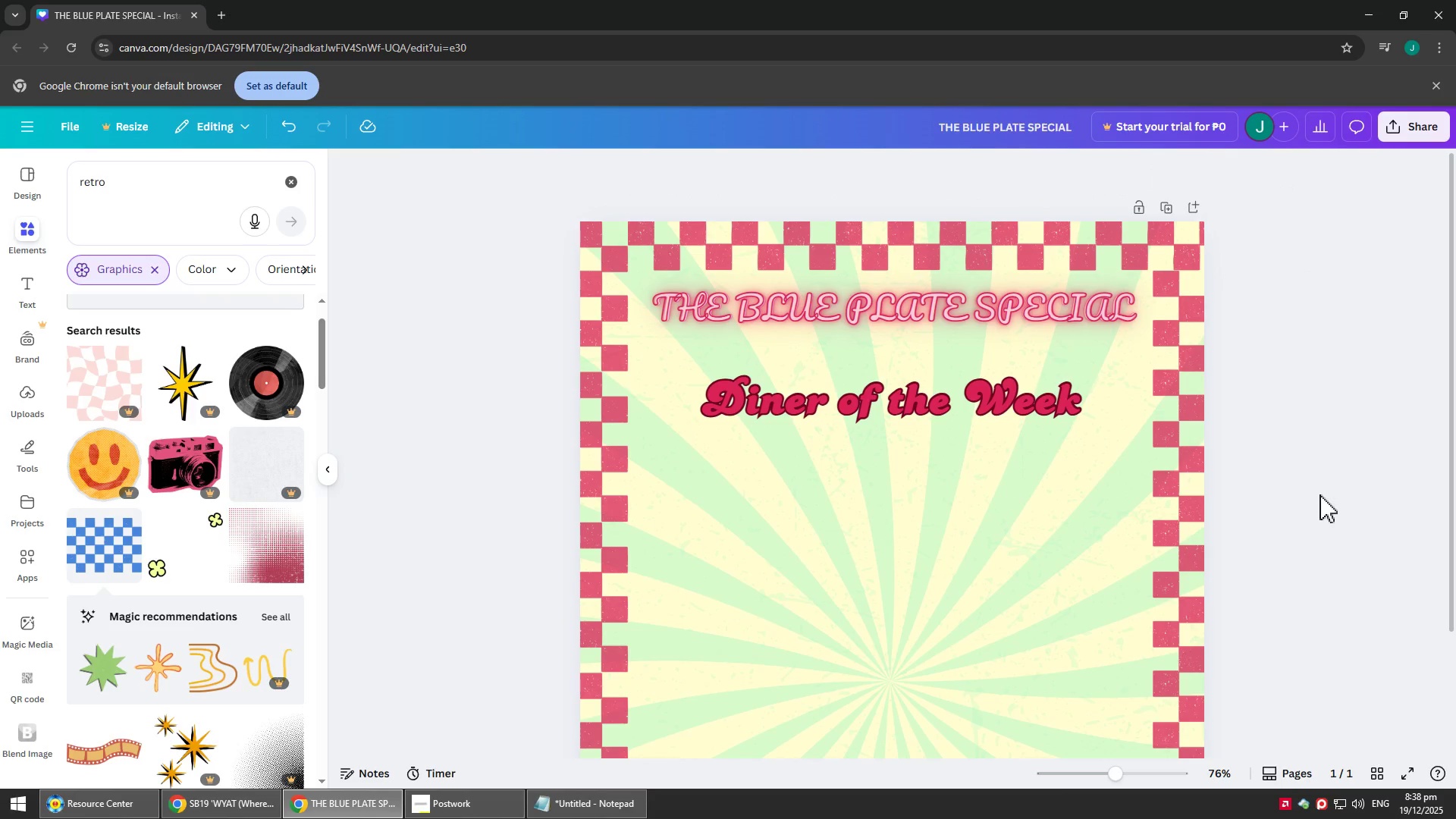 
scroll: coordinate [1317, 490], scroll_direction: down, amount: 2.0
 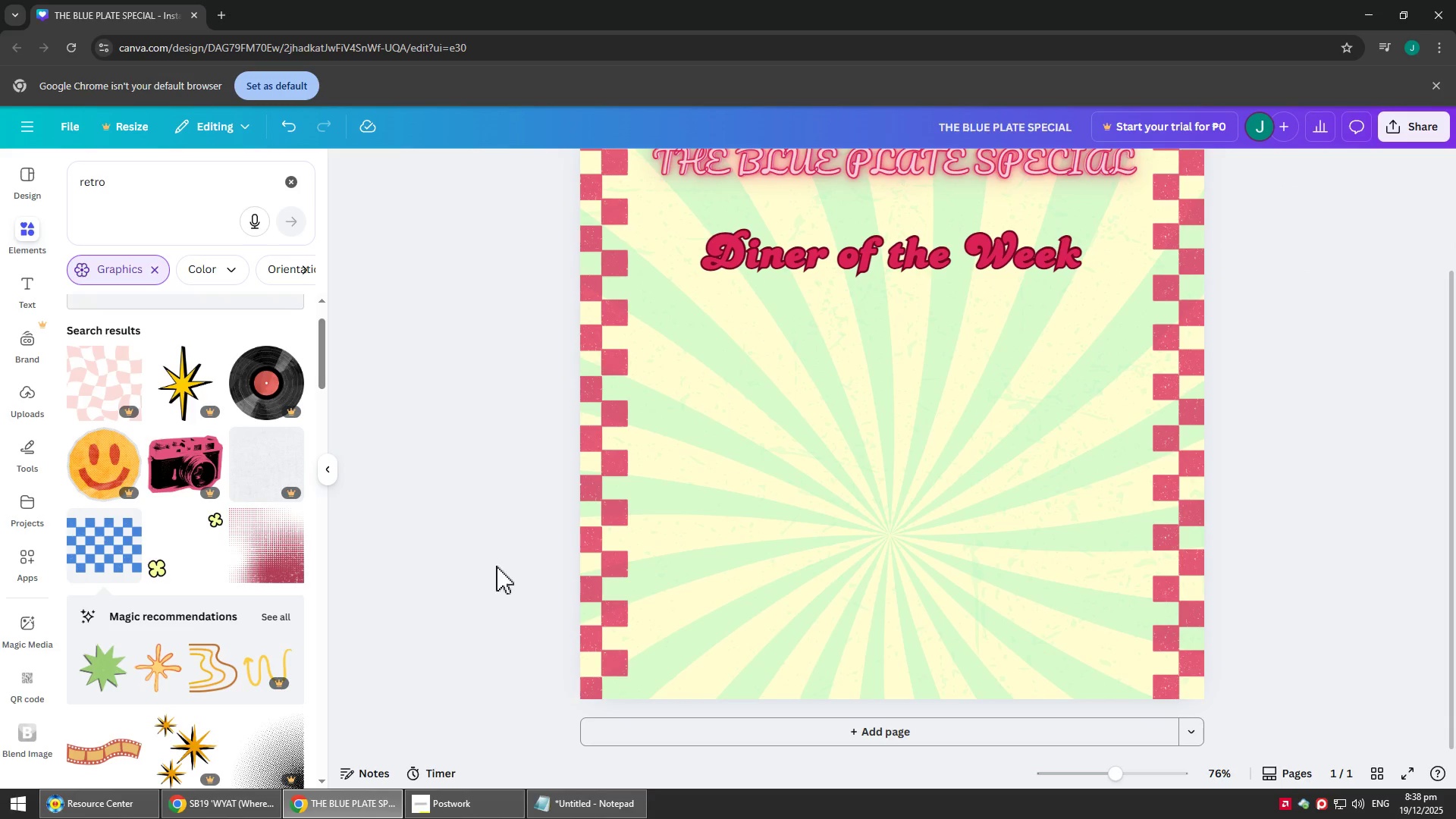 
scroll: coordinate [573, 543], scroll_direction: up, amount: 3.0
 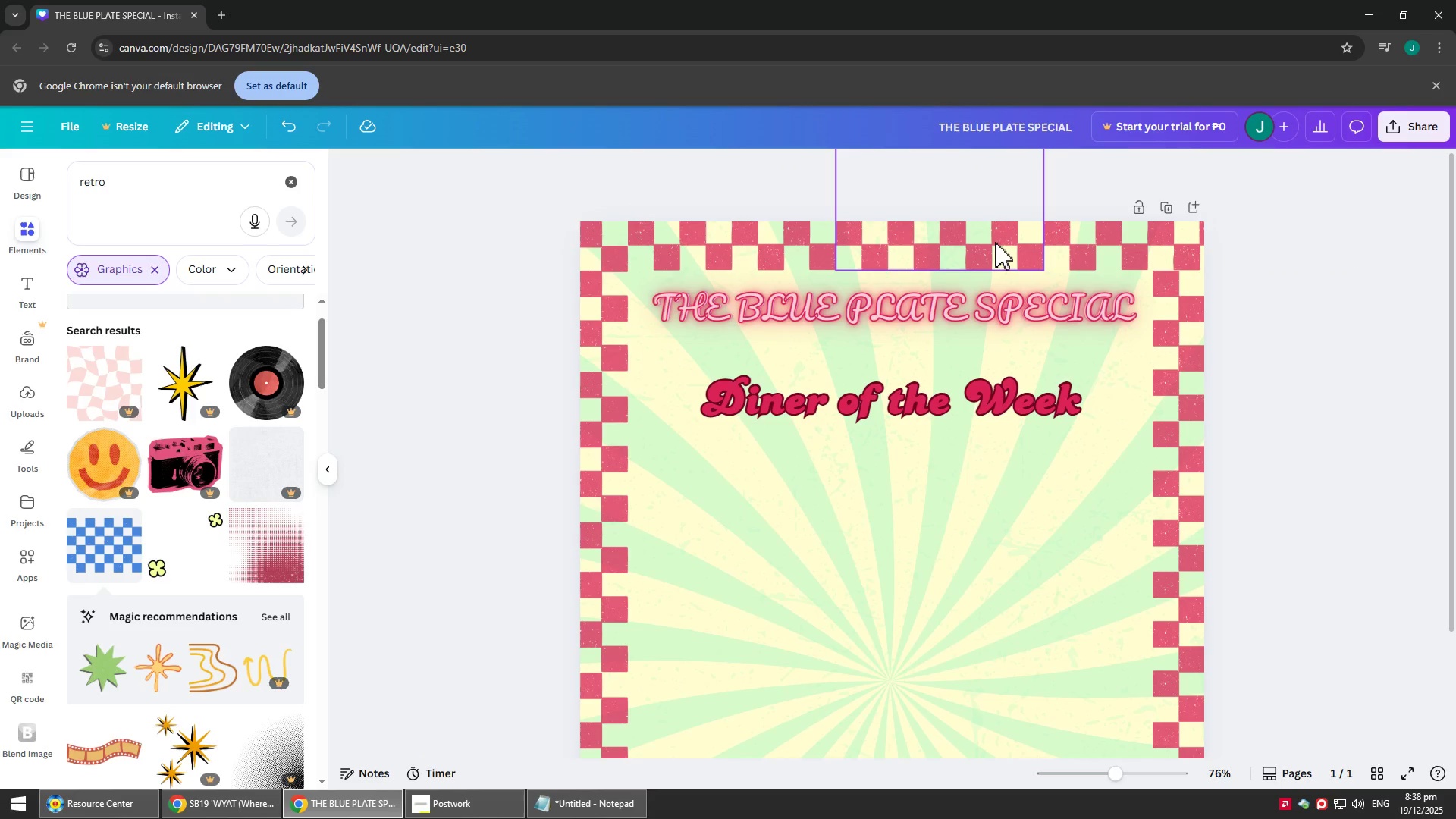 
hold_key(key=ShiftLeft, duration=1.5)
left_click([1081, 235])
 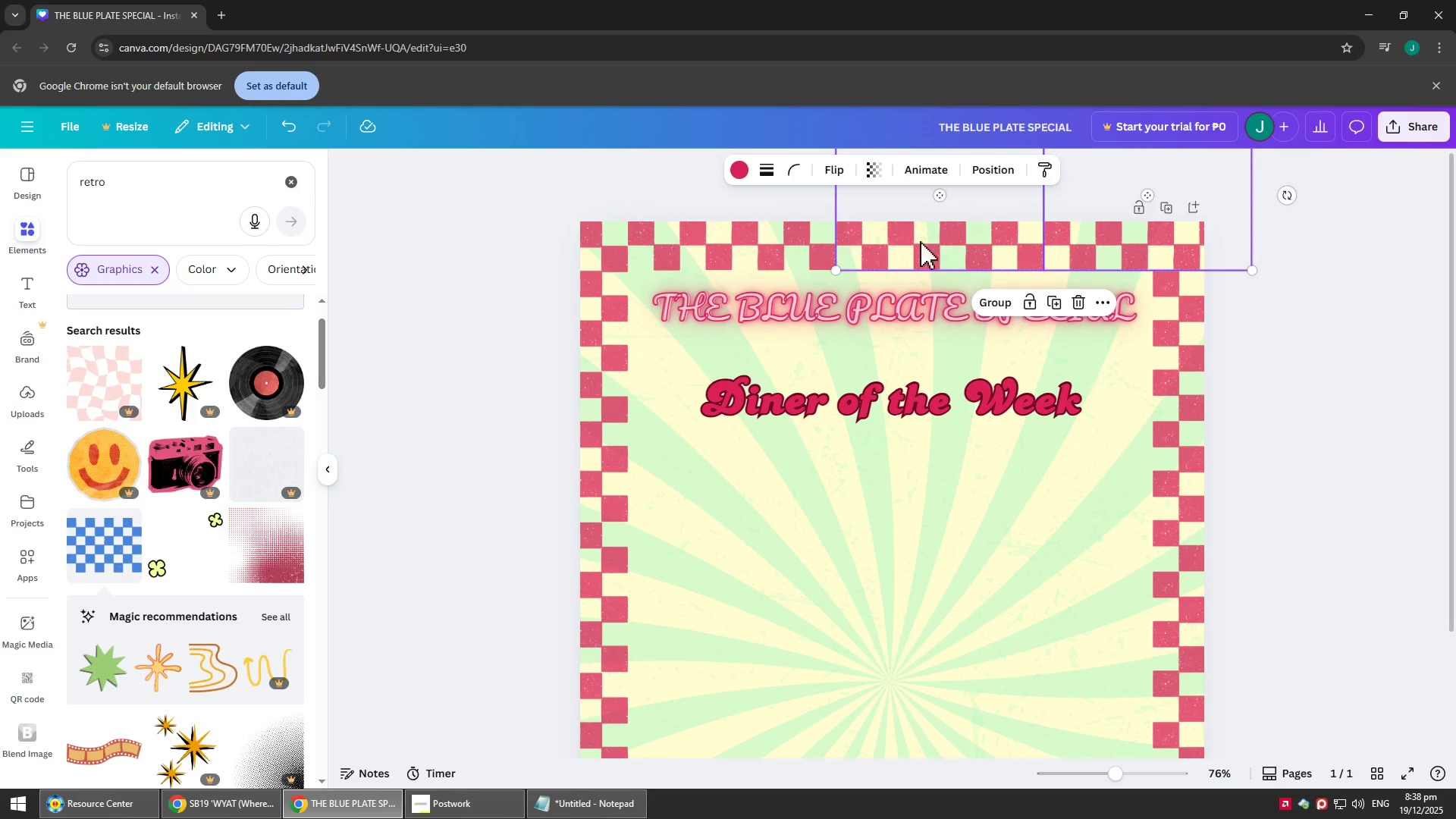 
double_click([748, 243])
 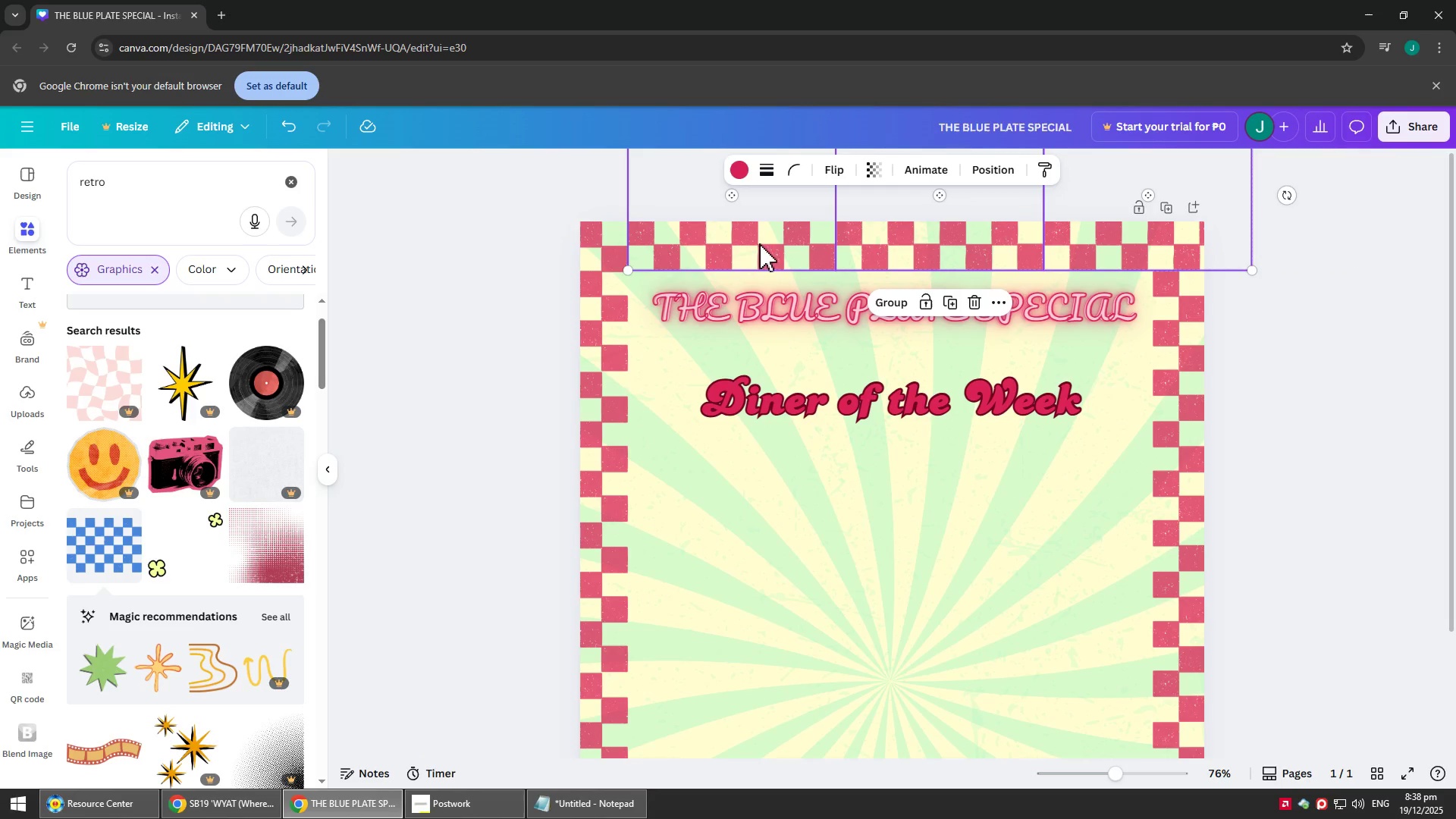 
key(Shift+ShiftLeft)
 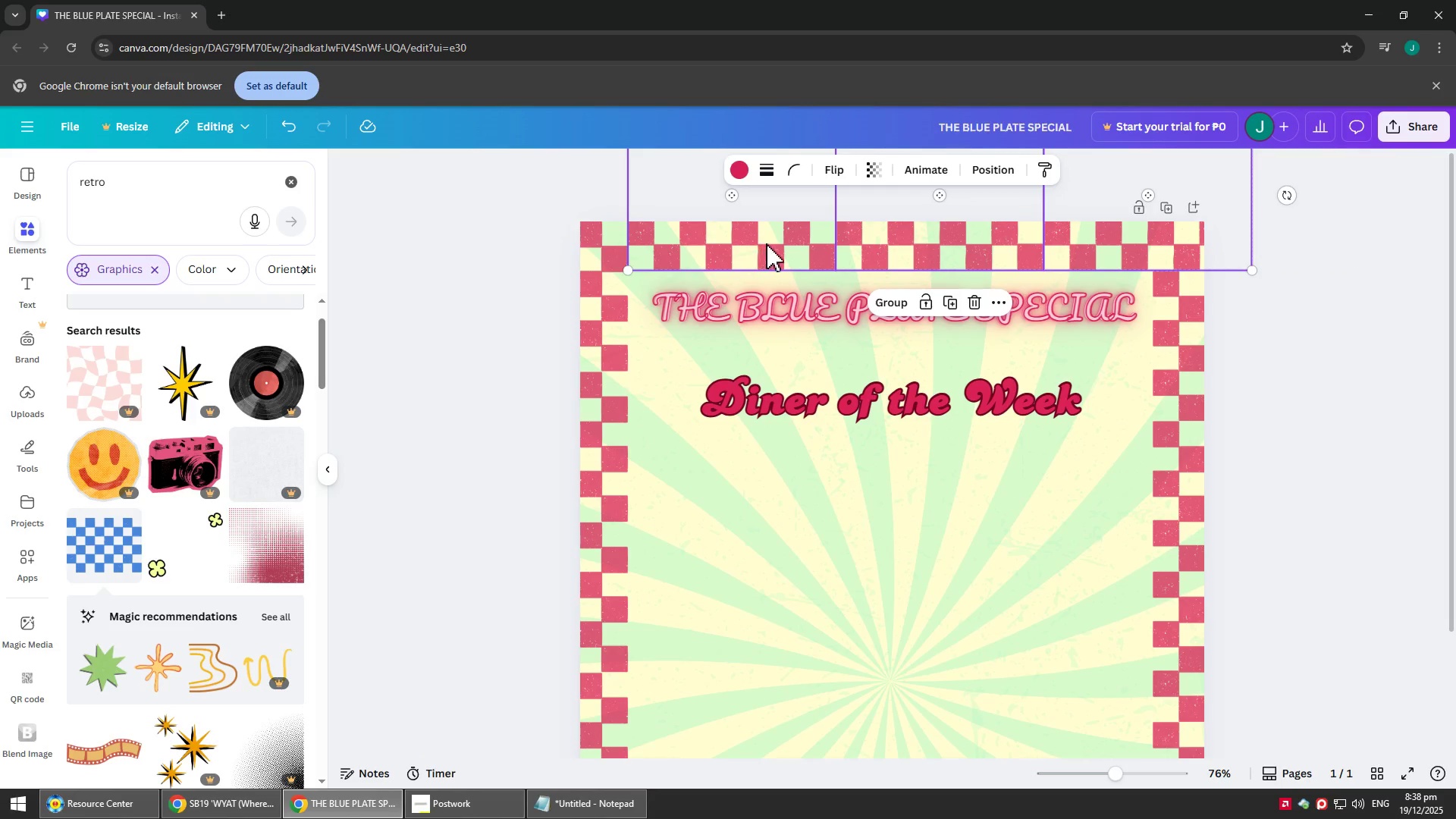 
key(Shift+ShiftLeft)
 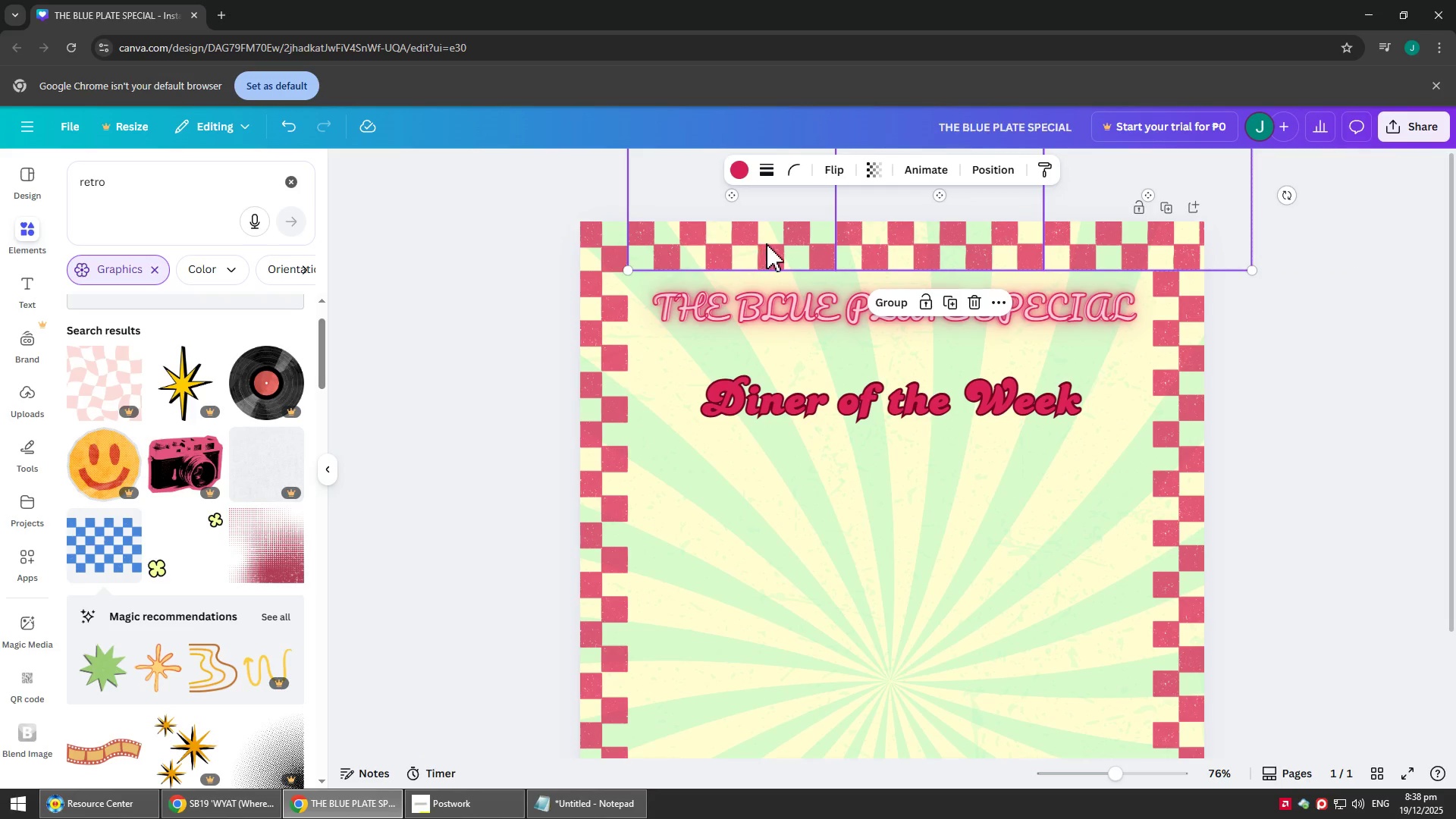 
key(Shift+ShiftLeft)
 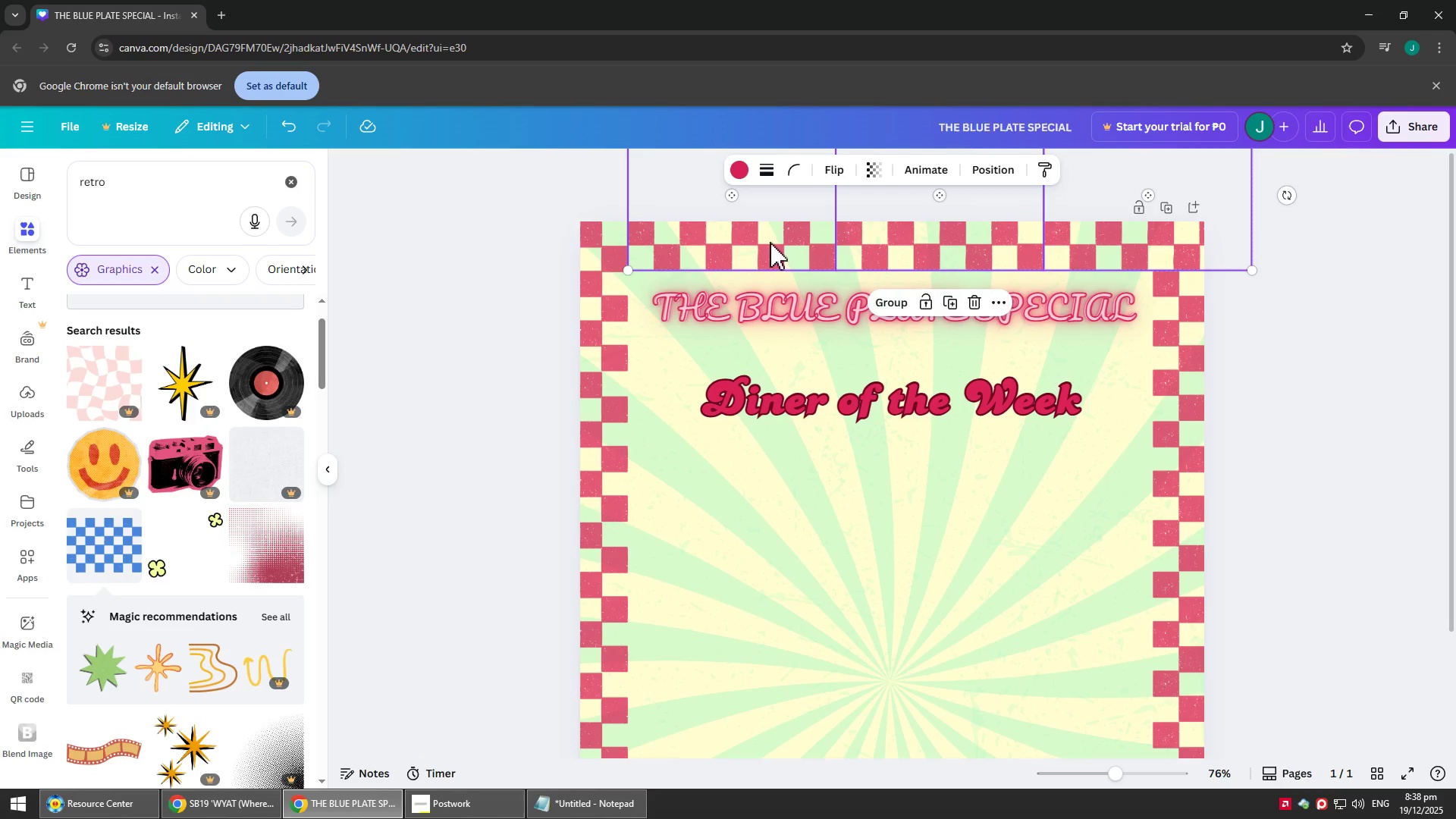 
key(Shift+ShiftLeft)
 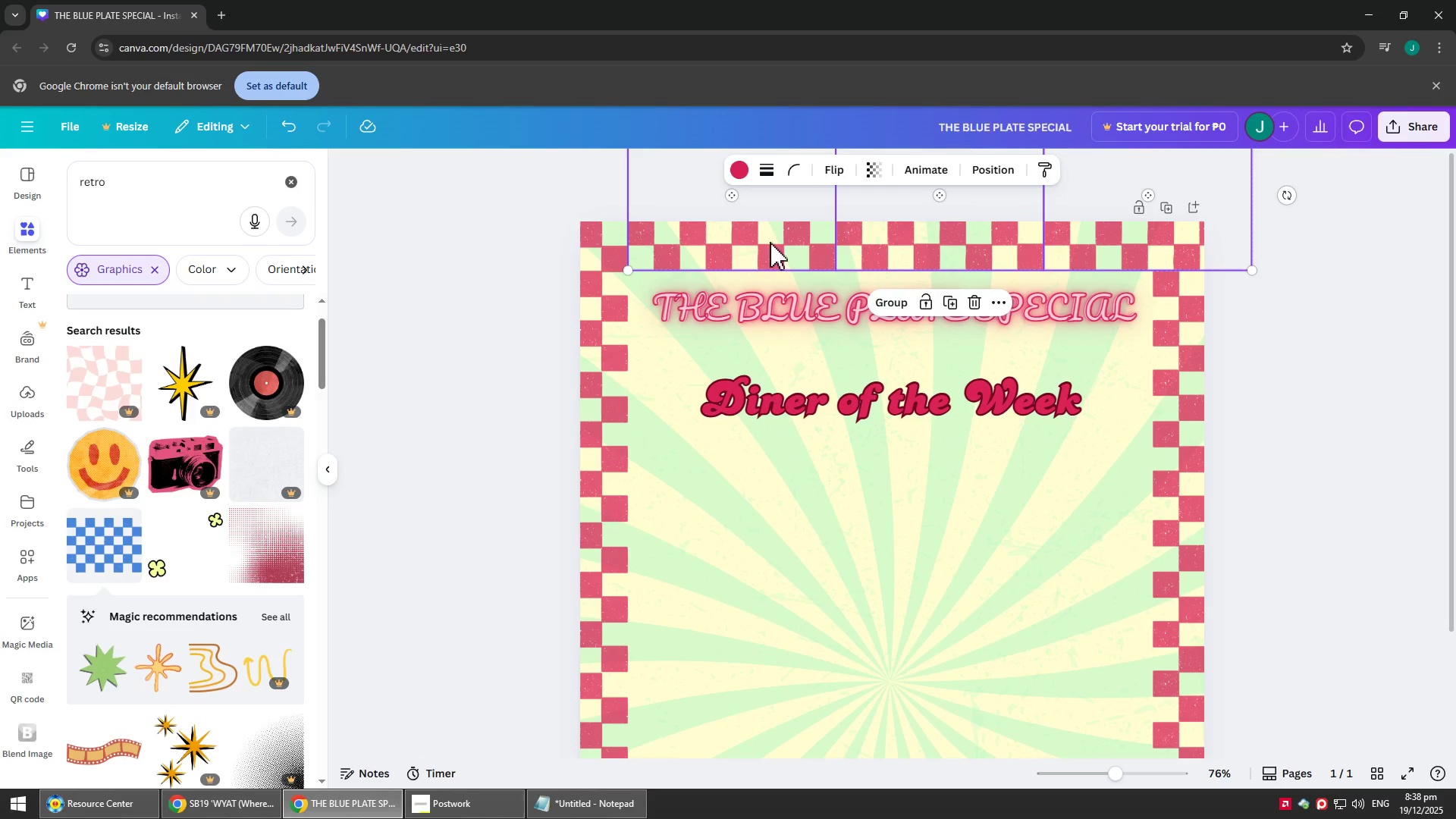 
key(Shift+ShiftLeft)
 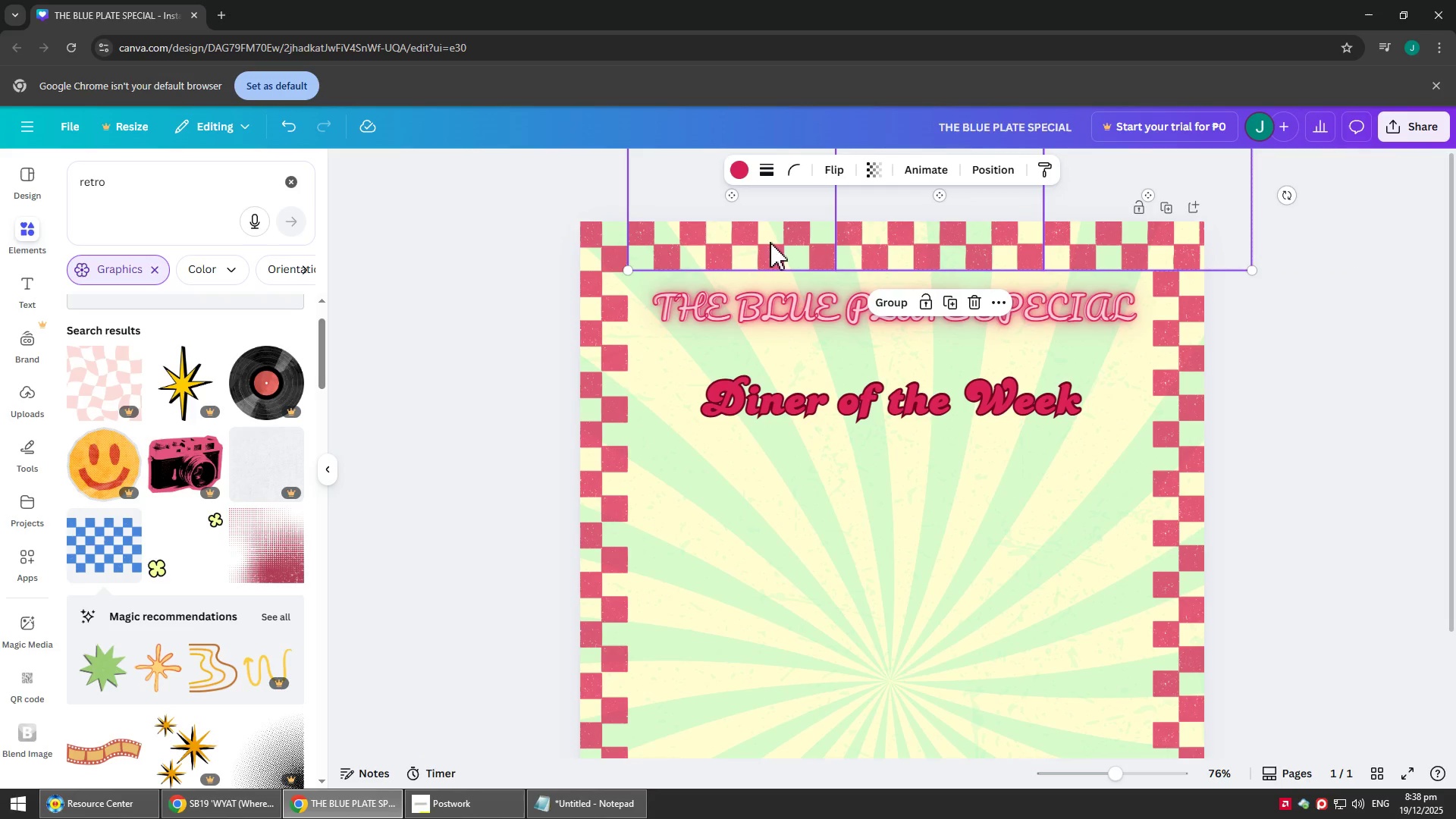 
key(Shift+ShiftLeft)
 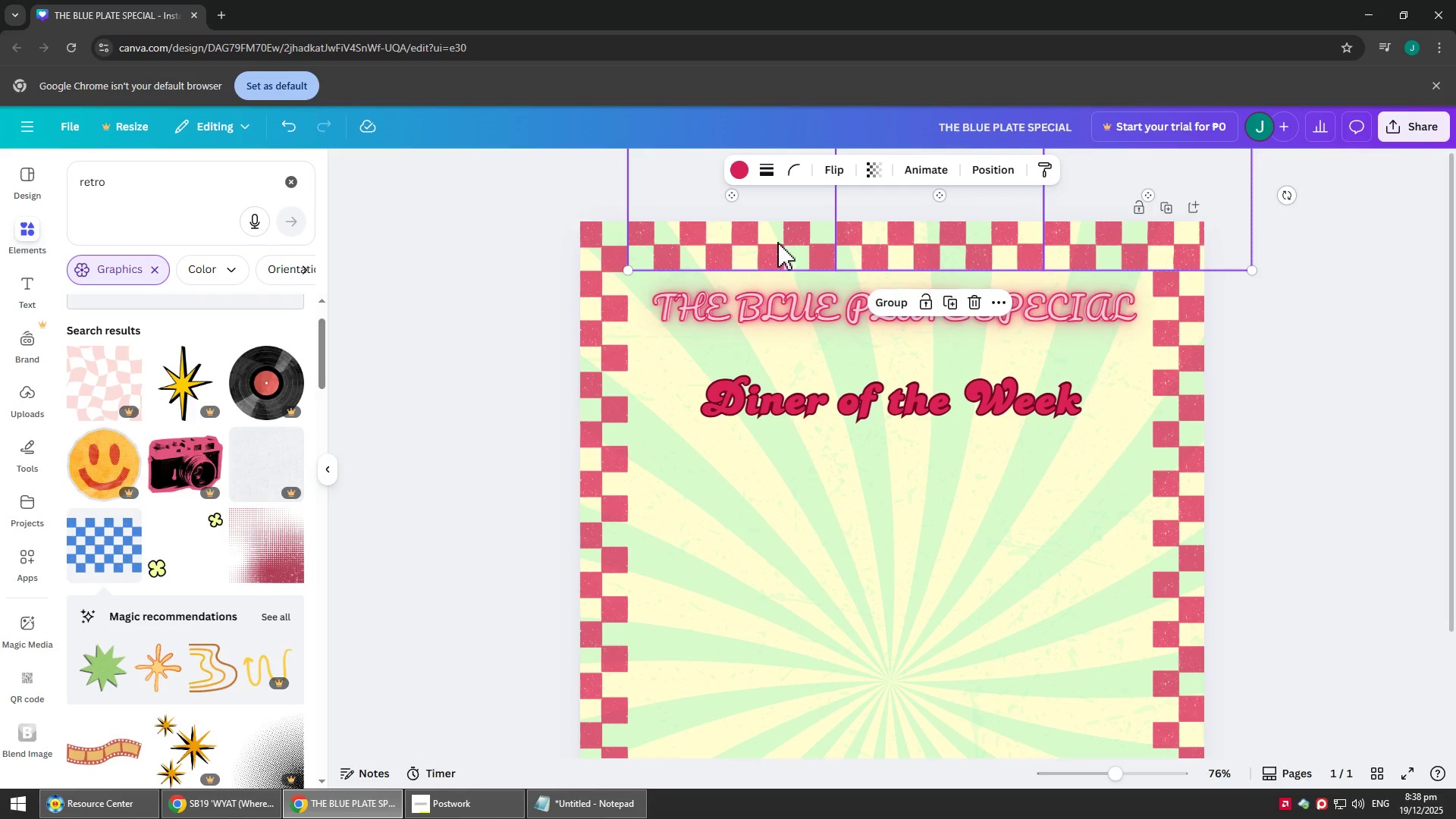 
key(Shift+ShiftLeft)
 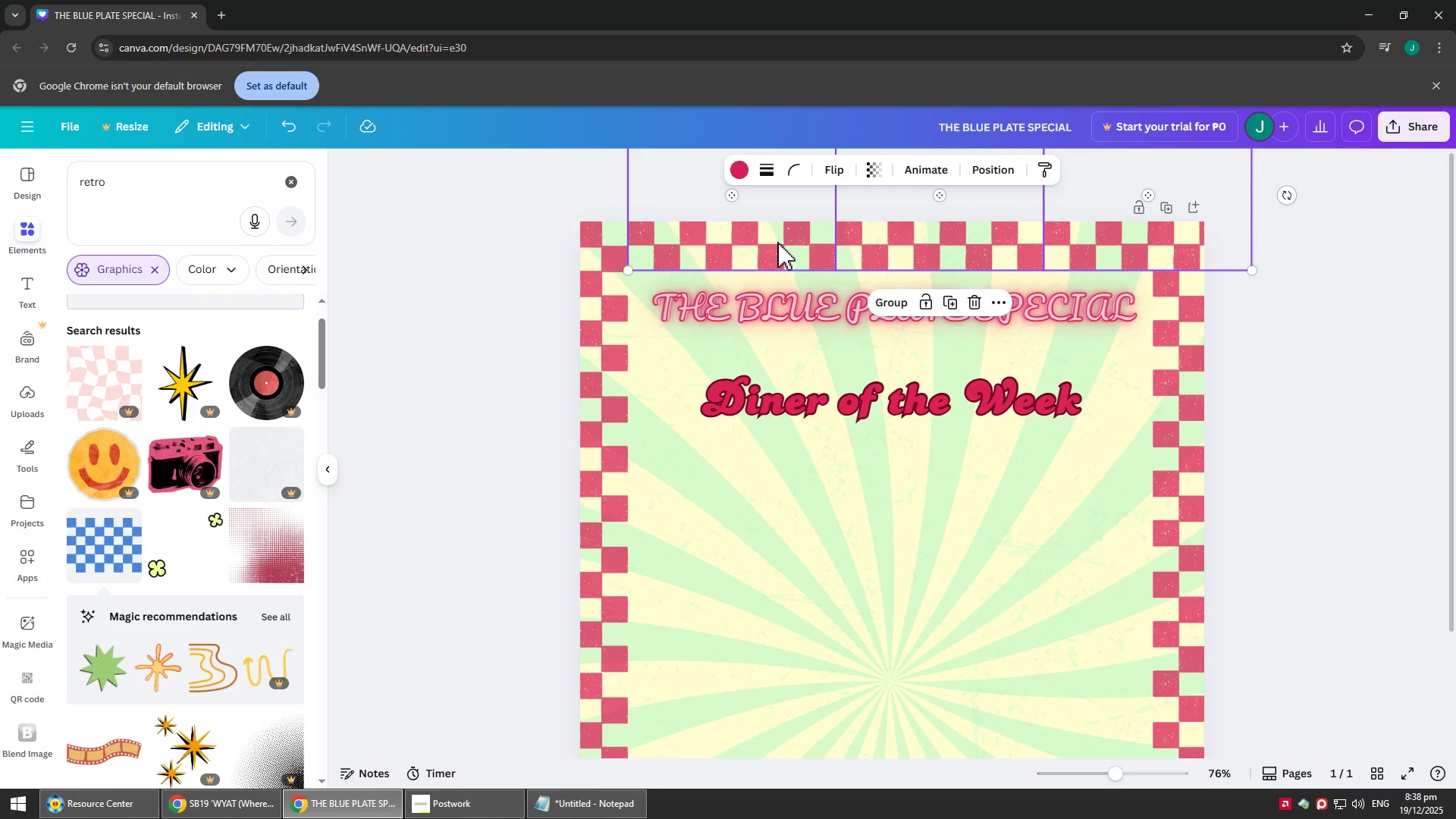 
key(Shift+ShiftLeft)
 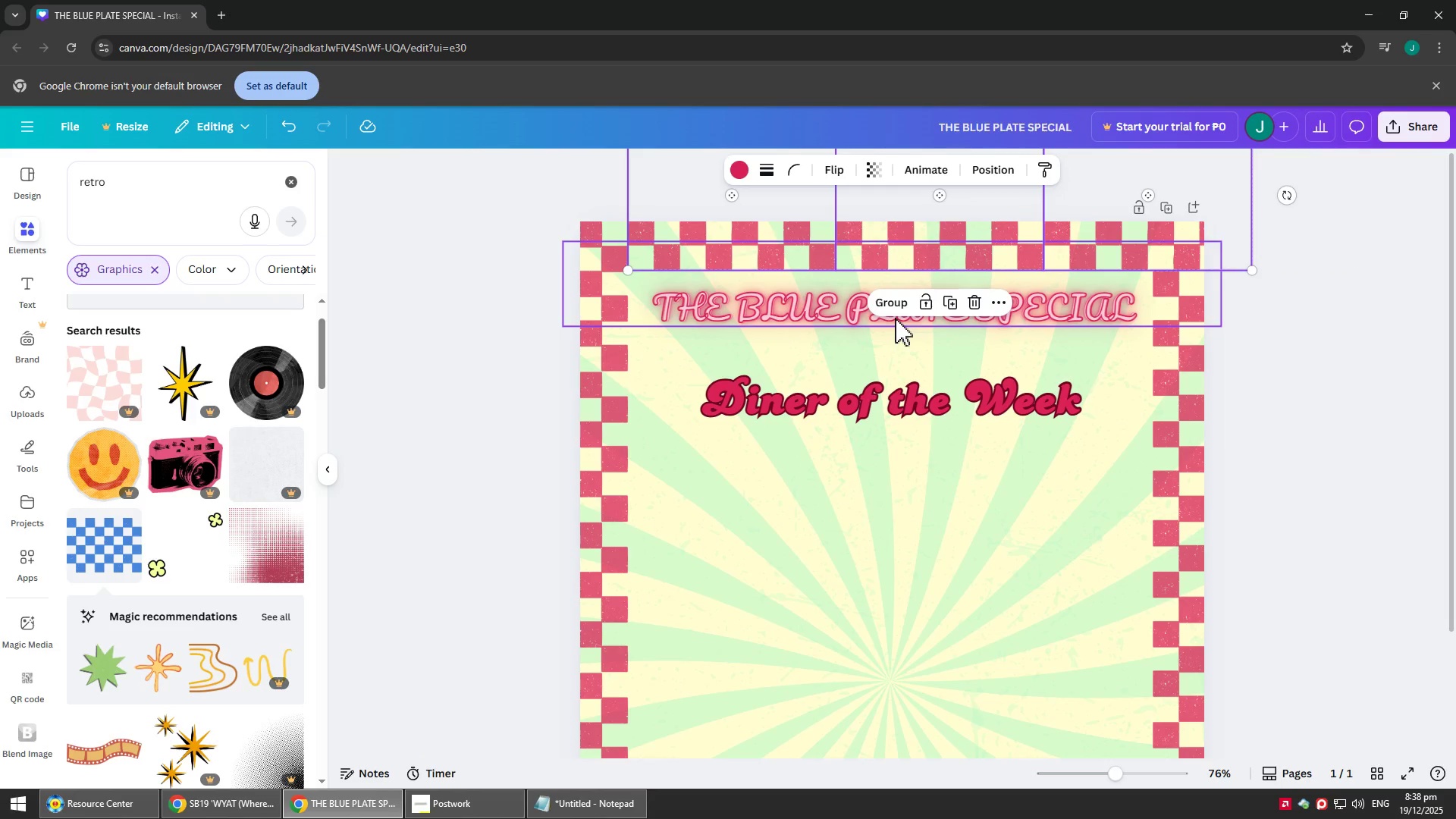 
left_click([895, 299])
 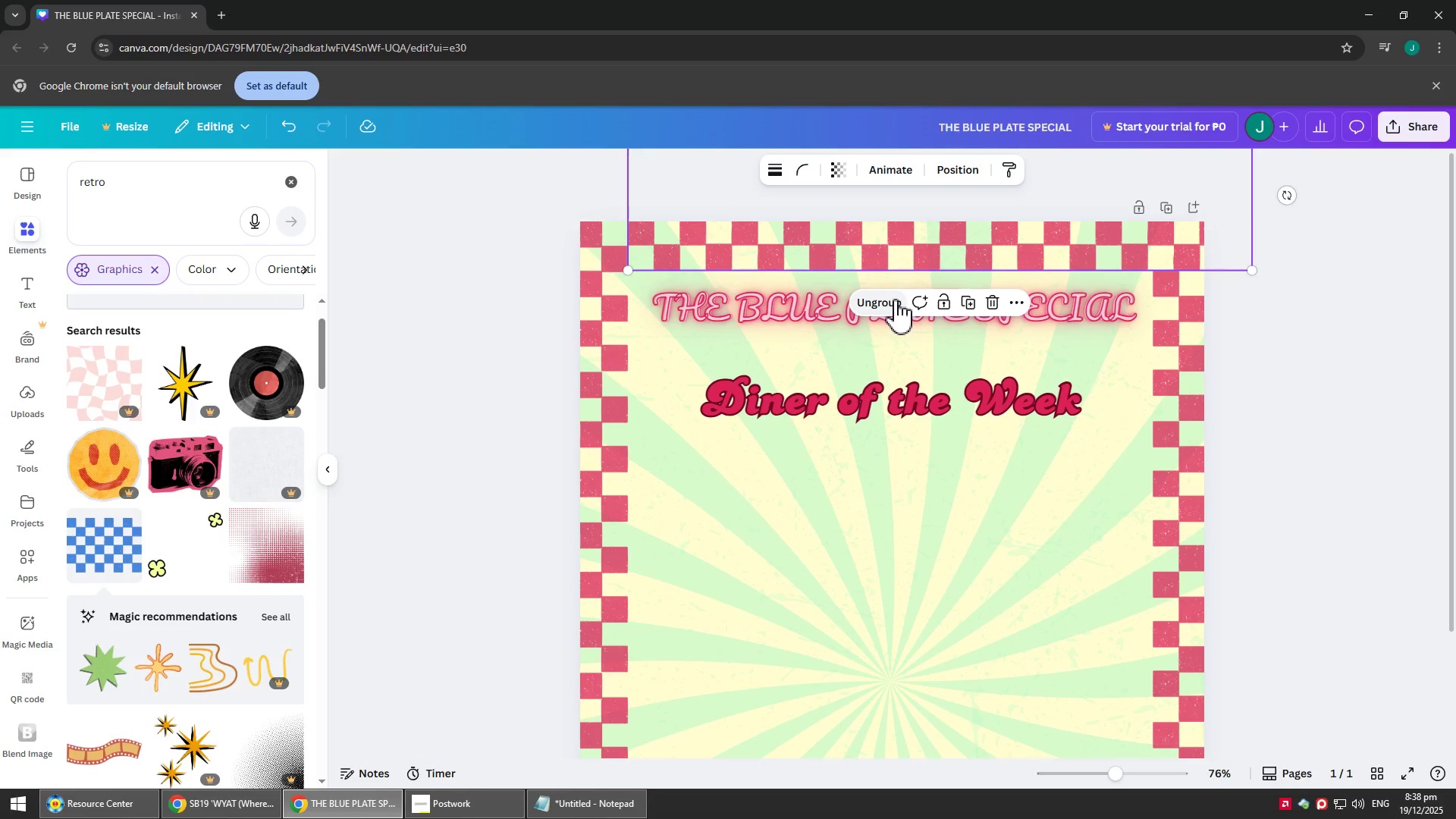 
key(Control+C)
 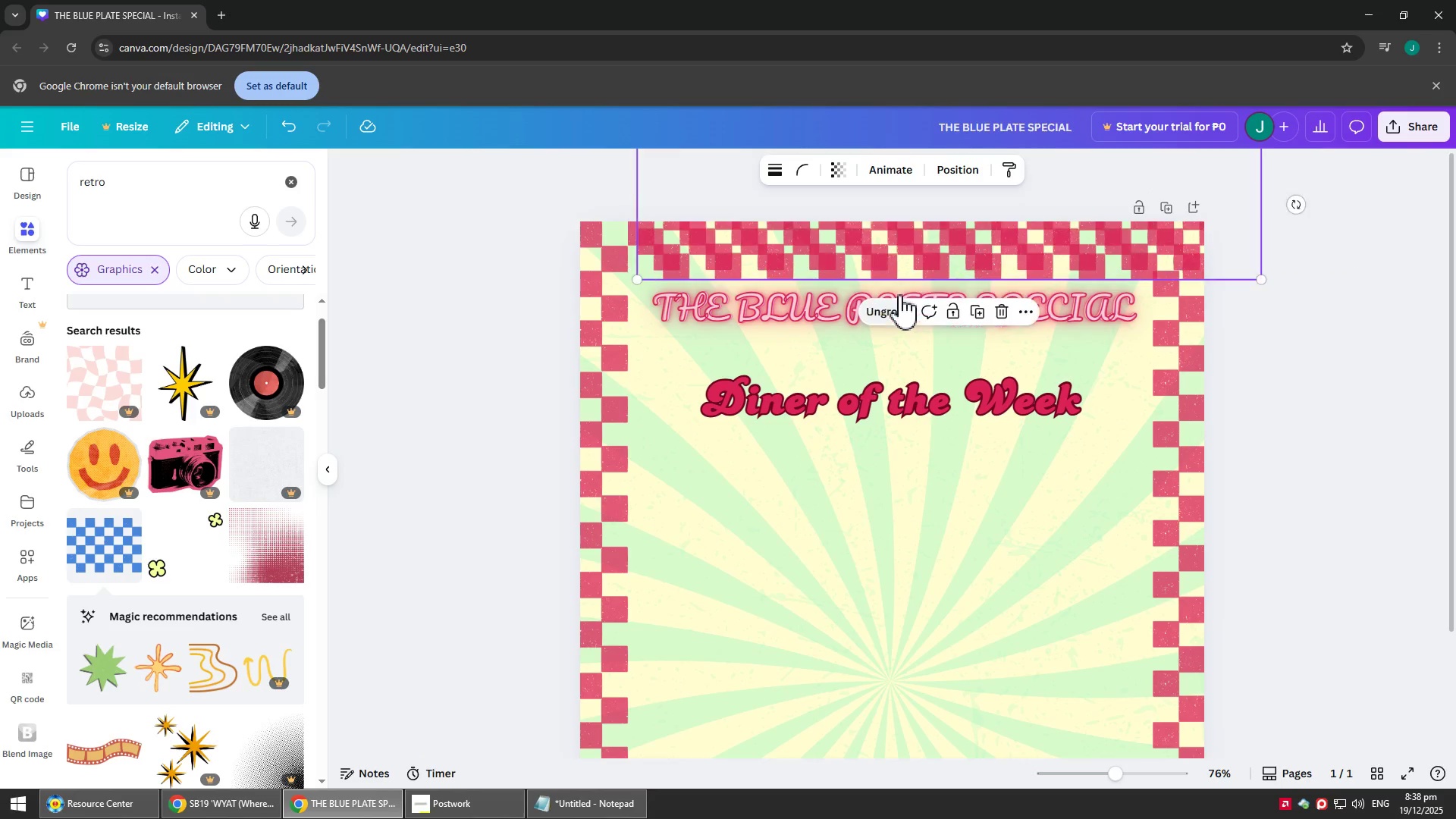 
key(Control+V)
 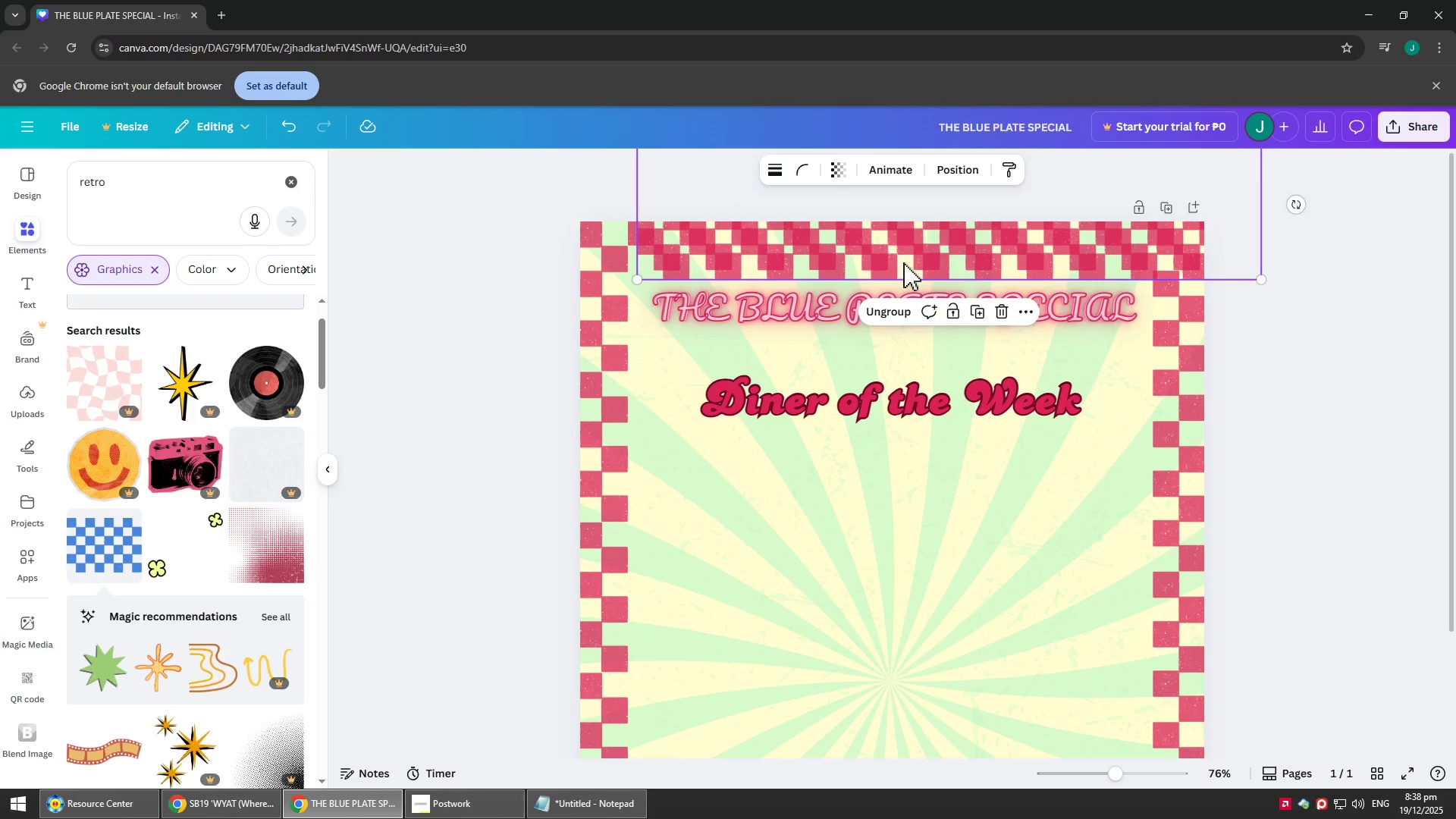 
left_click_drag(start_coordinate=[905, 259], to_coordinate=[849, 485])
 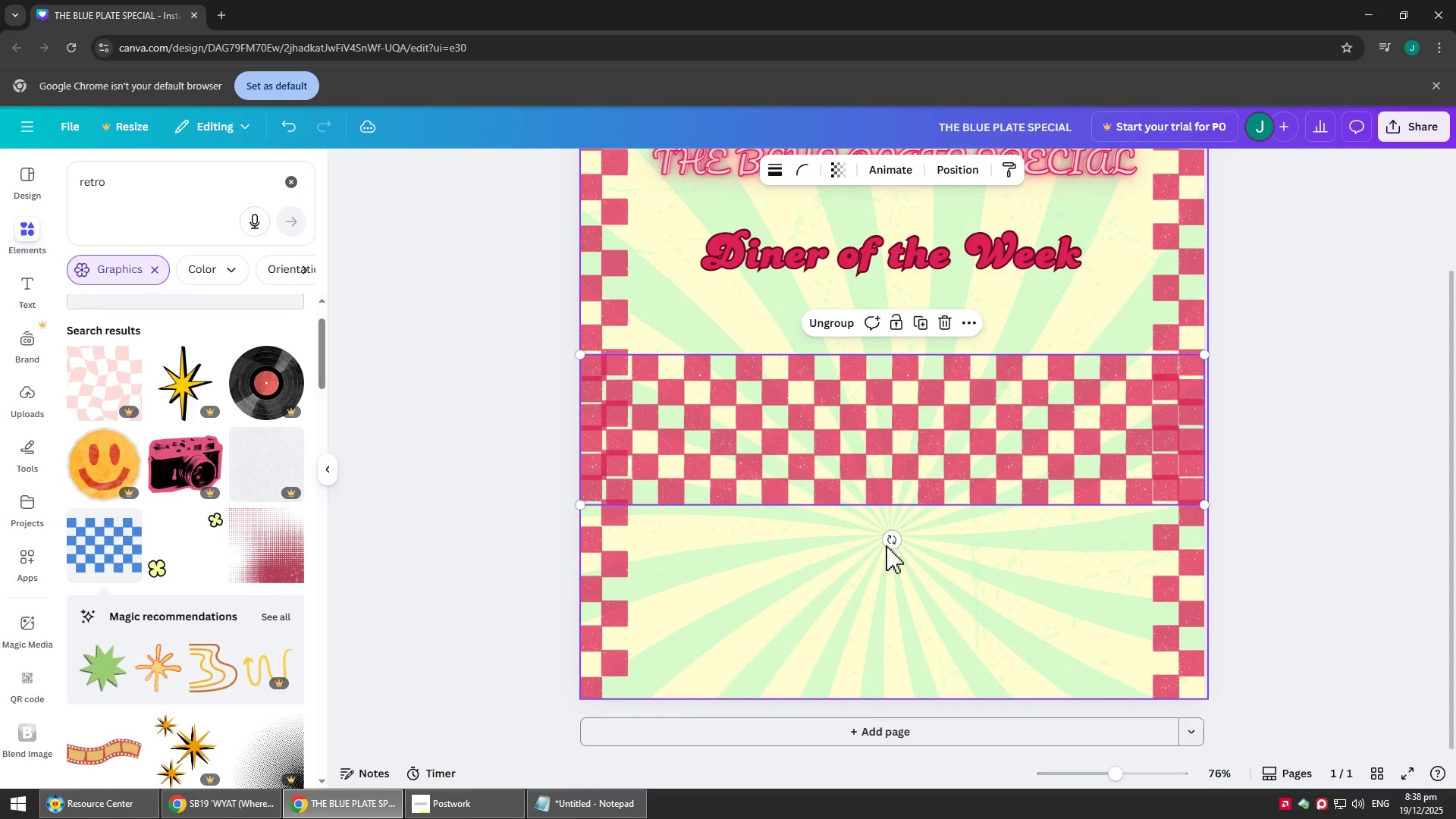 
scroll: coordinate [913, 692], scroll_direction: down, amount: 6.0
 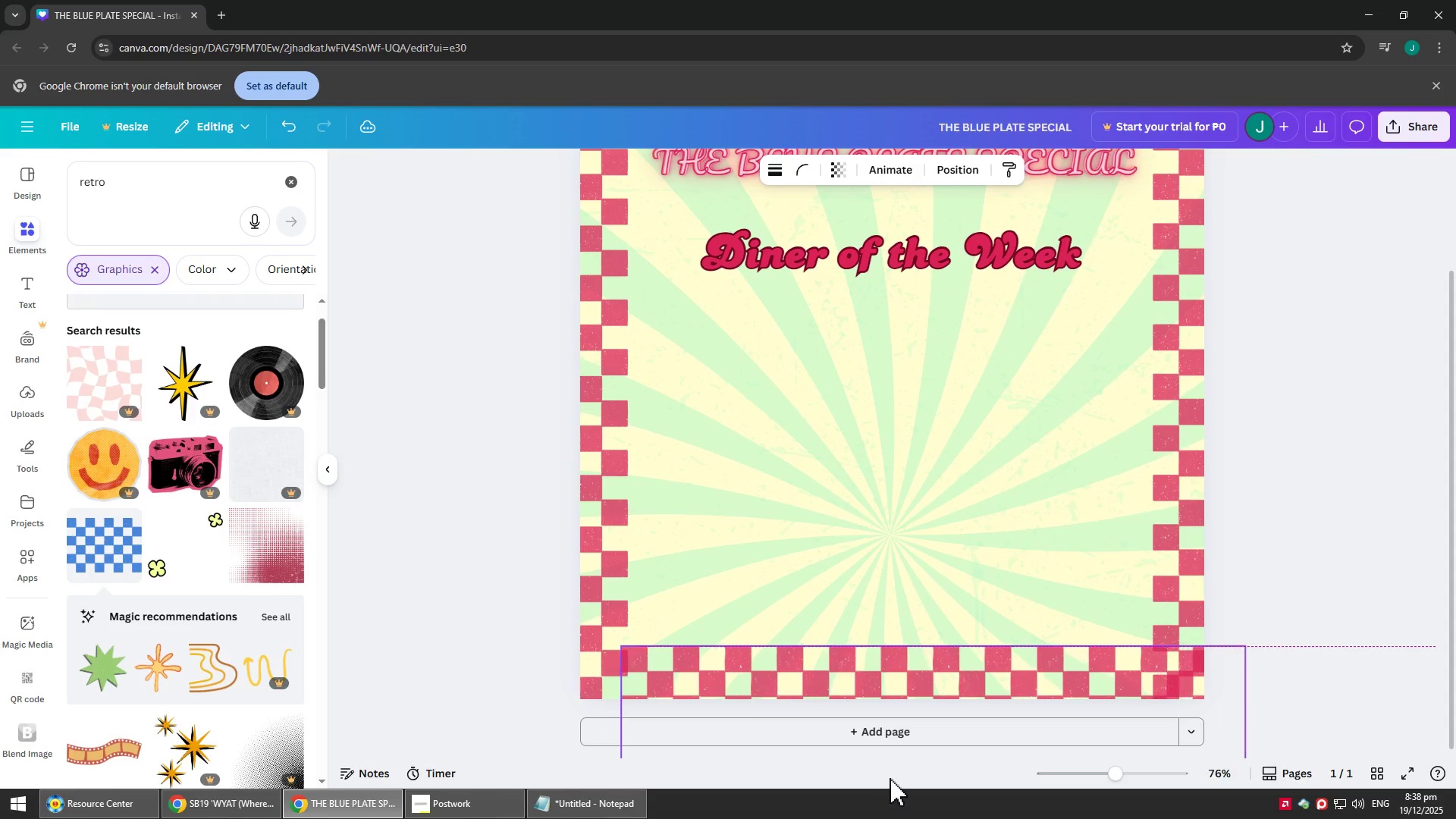 
left_click_drag(start_coordinate=[888, 544], to_coordinate=[902, 87])
 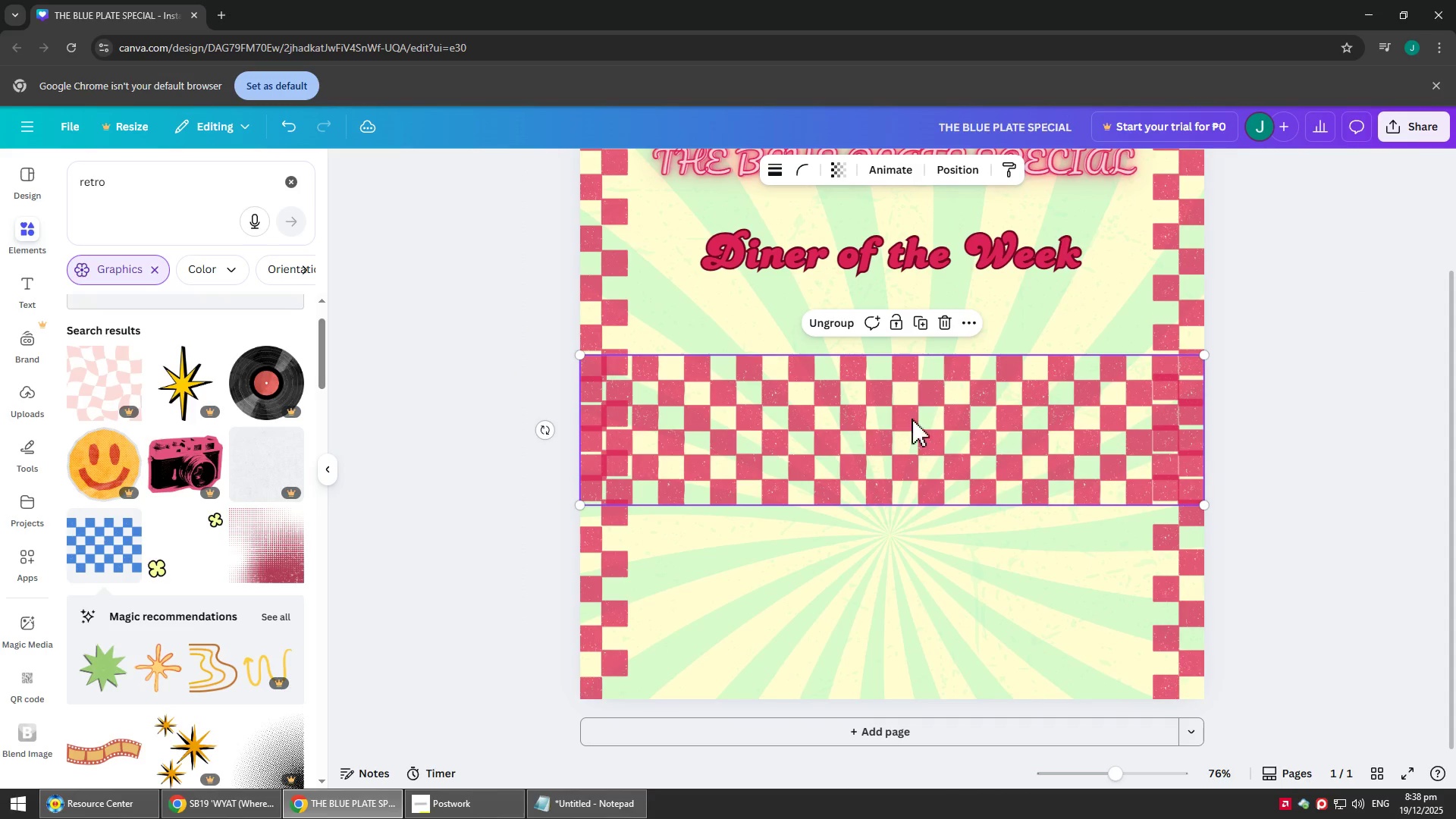 
left_click_drag(start_coordinate=[910, 429], to_coordinate=[932, 726])
 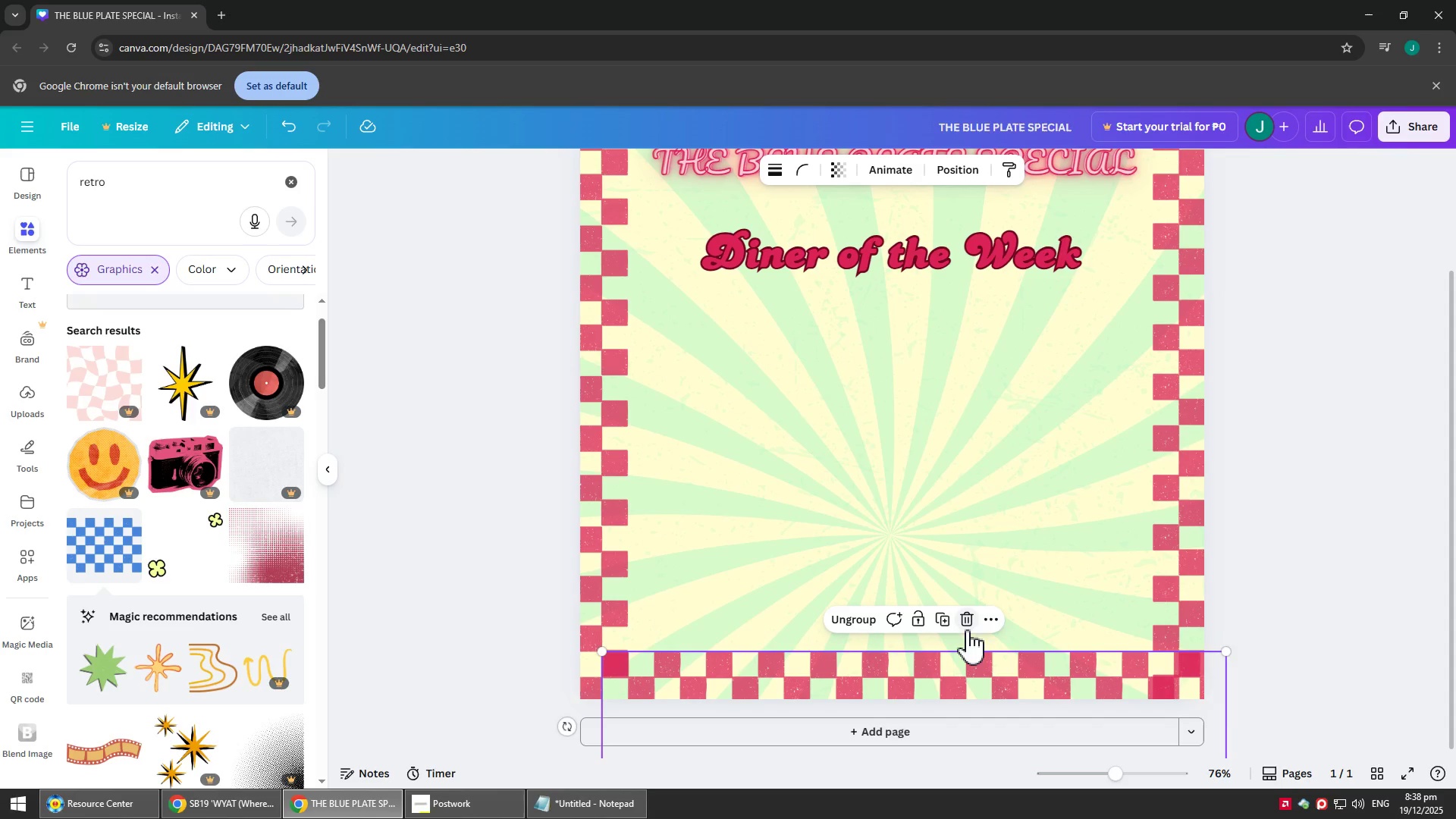 
scroll: coordinate [739, 482], scroll_direction: up, amount: 4.0
 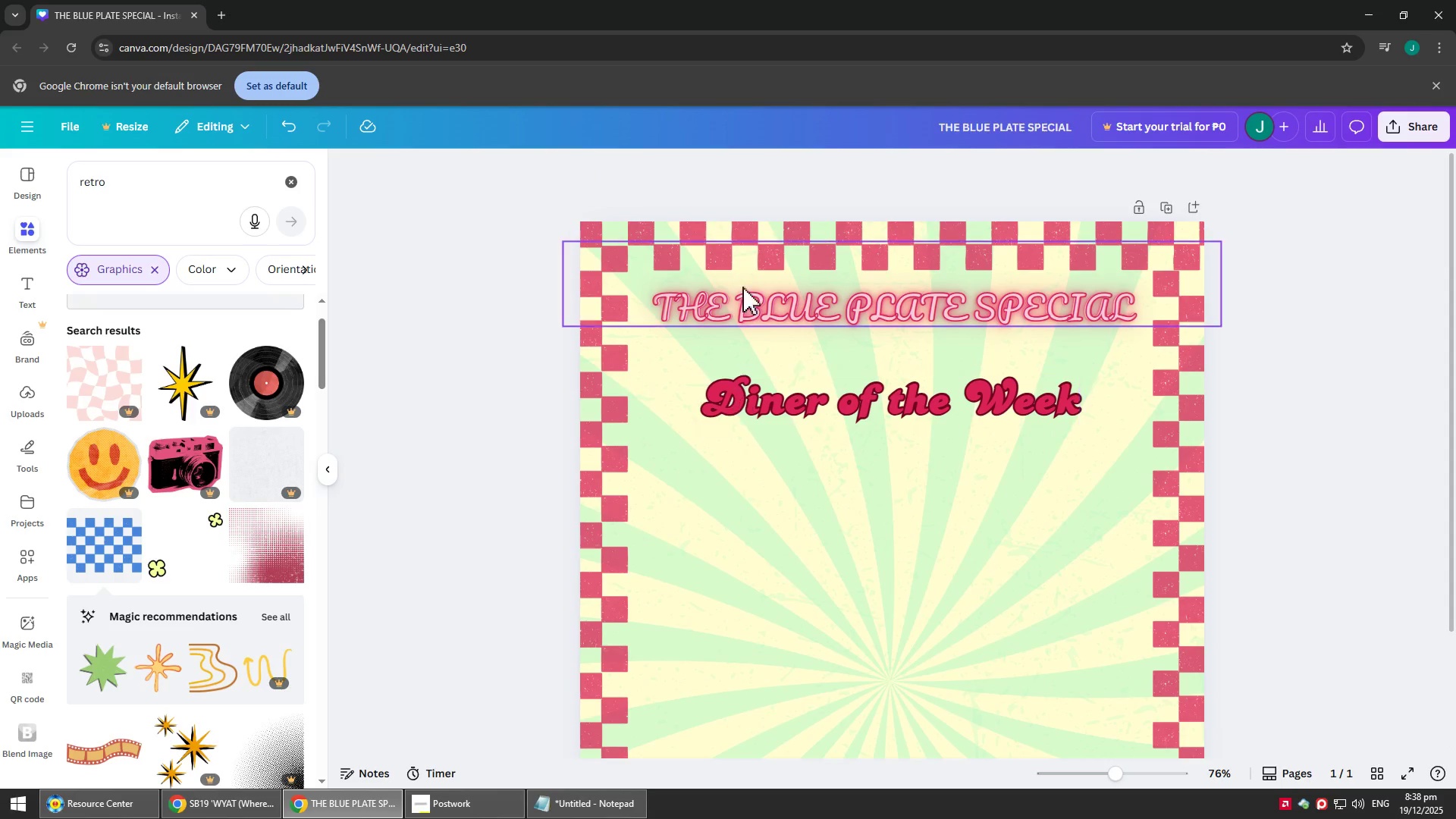 
mouse_move([733, 258])
 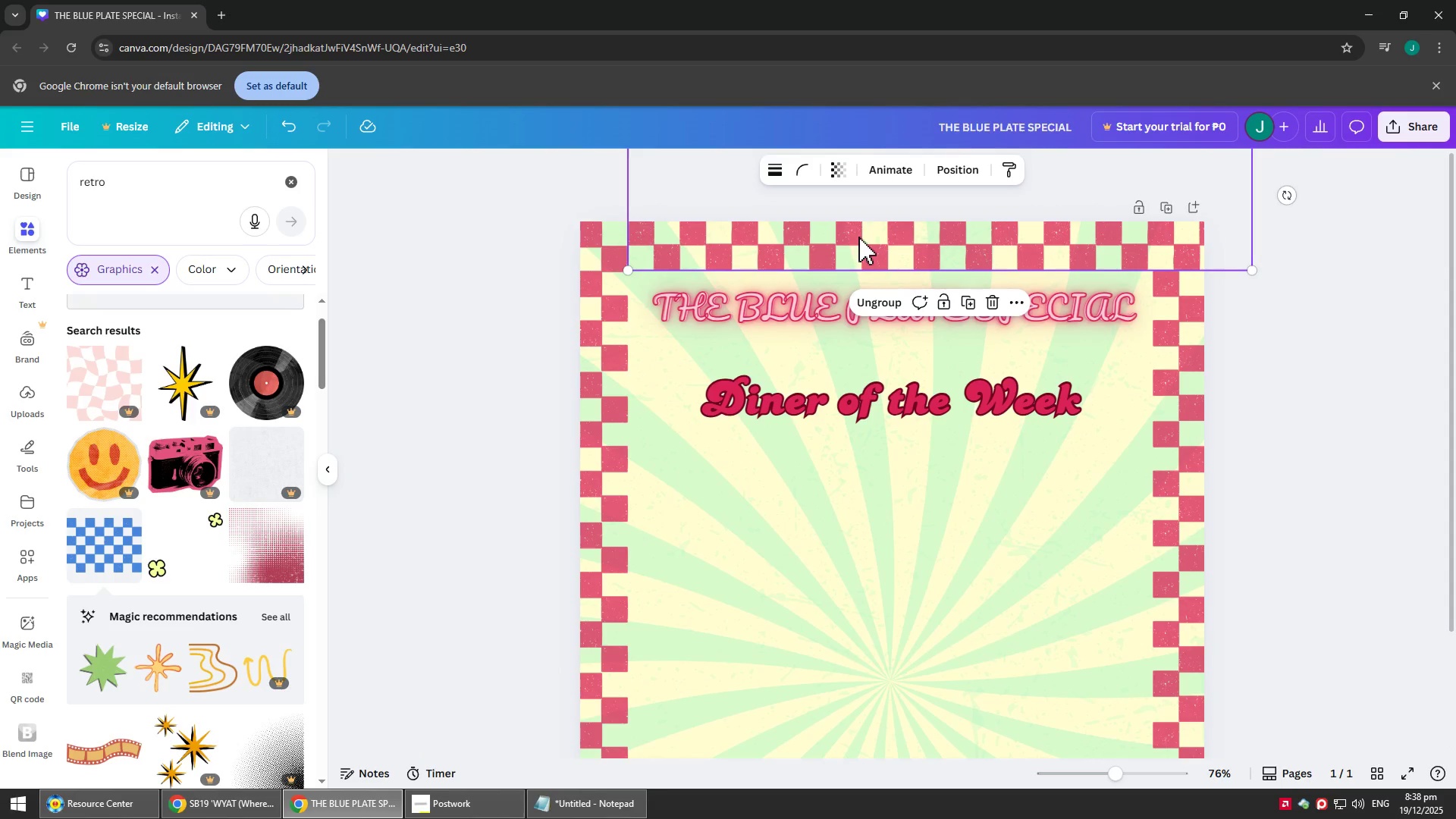 
left_click([888, 297])
 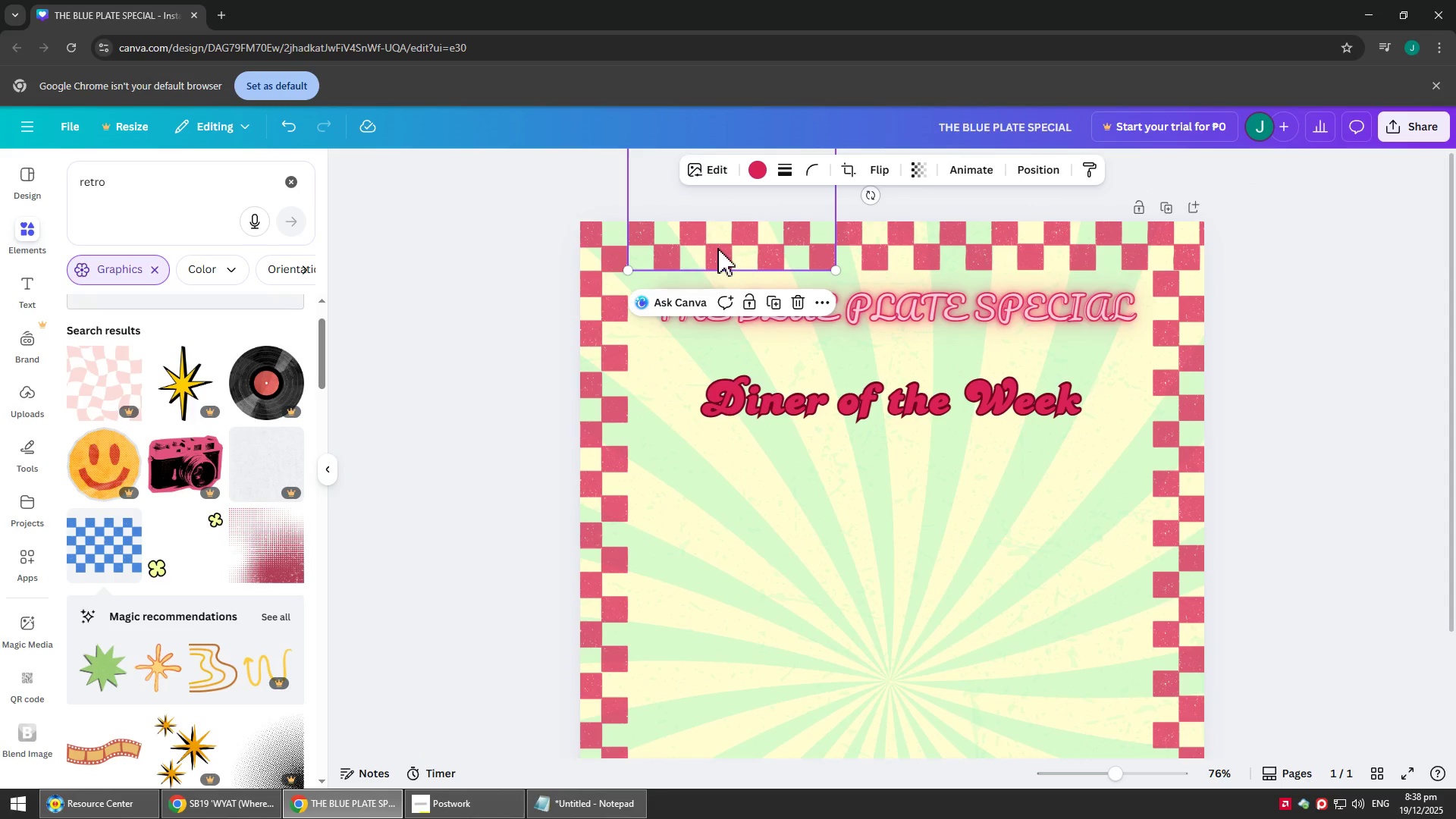 
key(Control+C)
 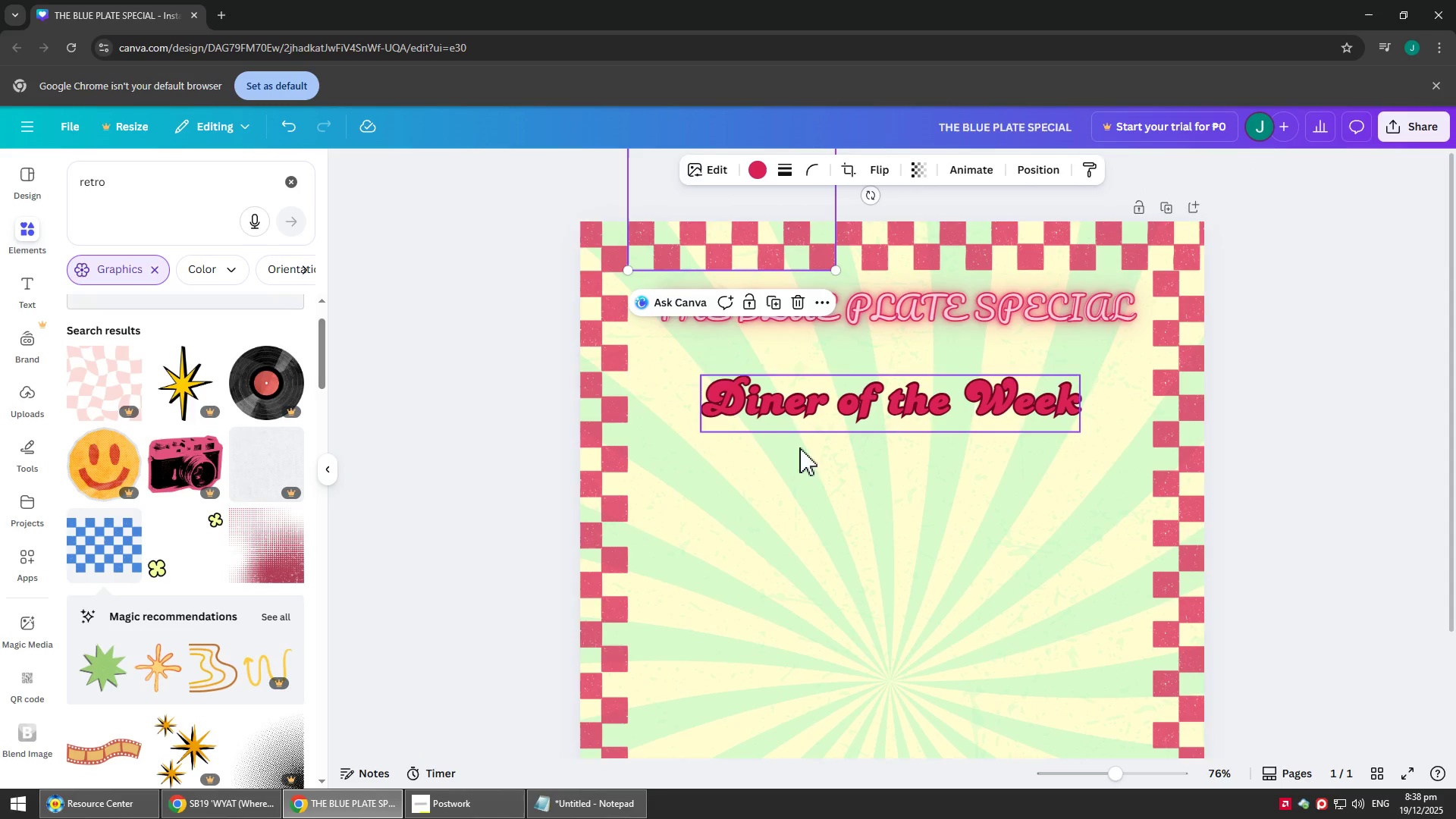 
key(Control+V)
 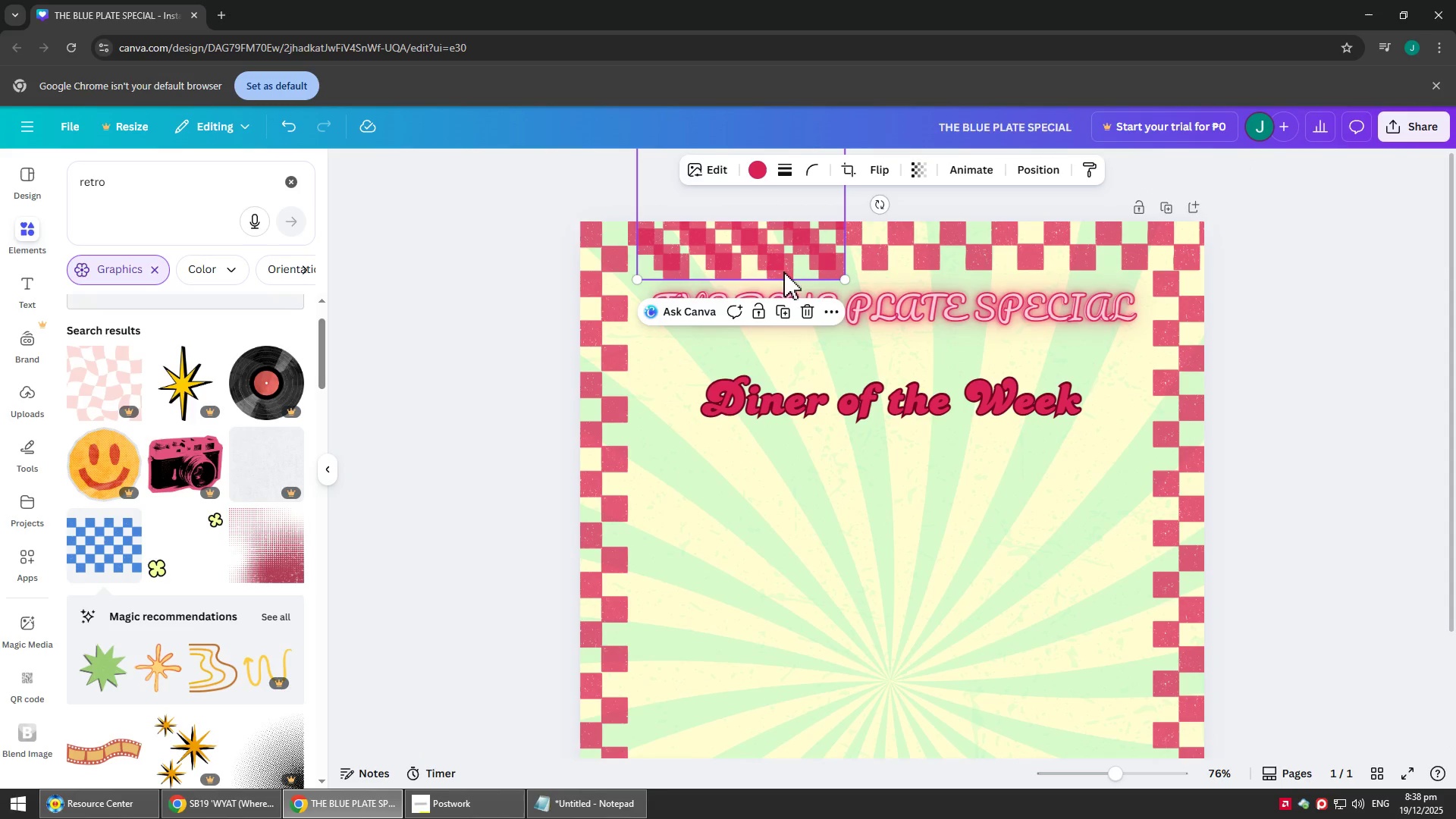 
left_click_drag(start_coordinate=[779, 267], to_coordinate=[765, 792])
 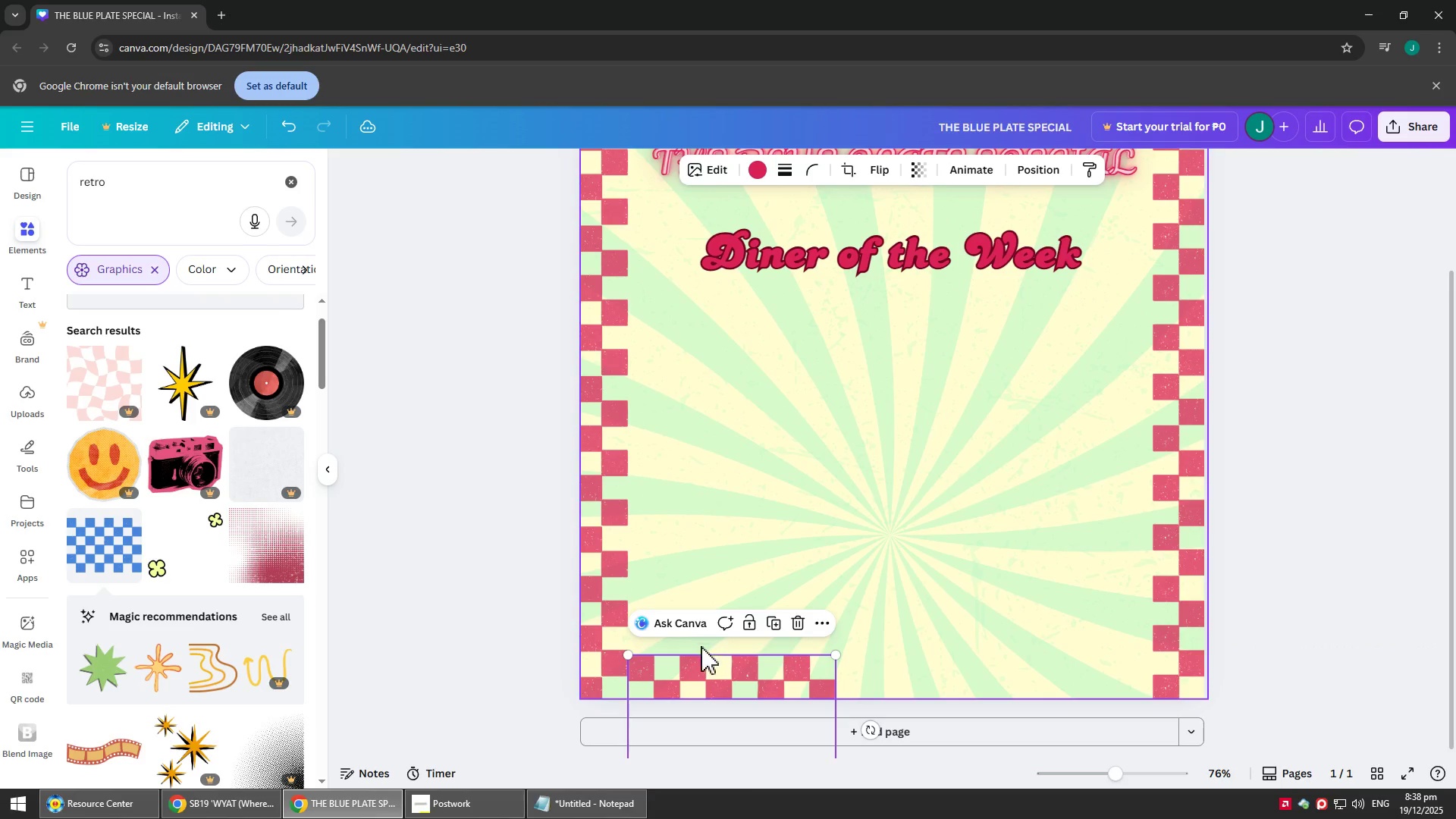 
scroll: coordinate [848, 582], scroll_direction: down, amount: 4.0
 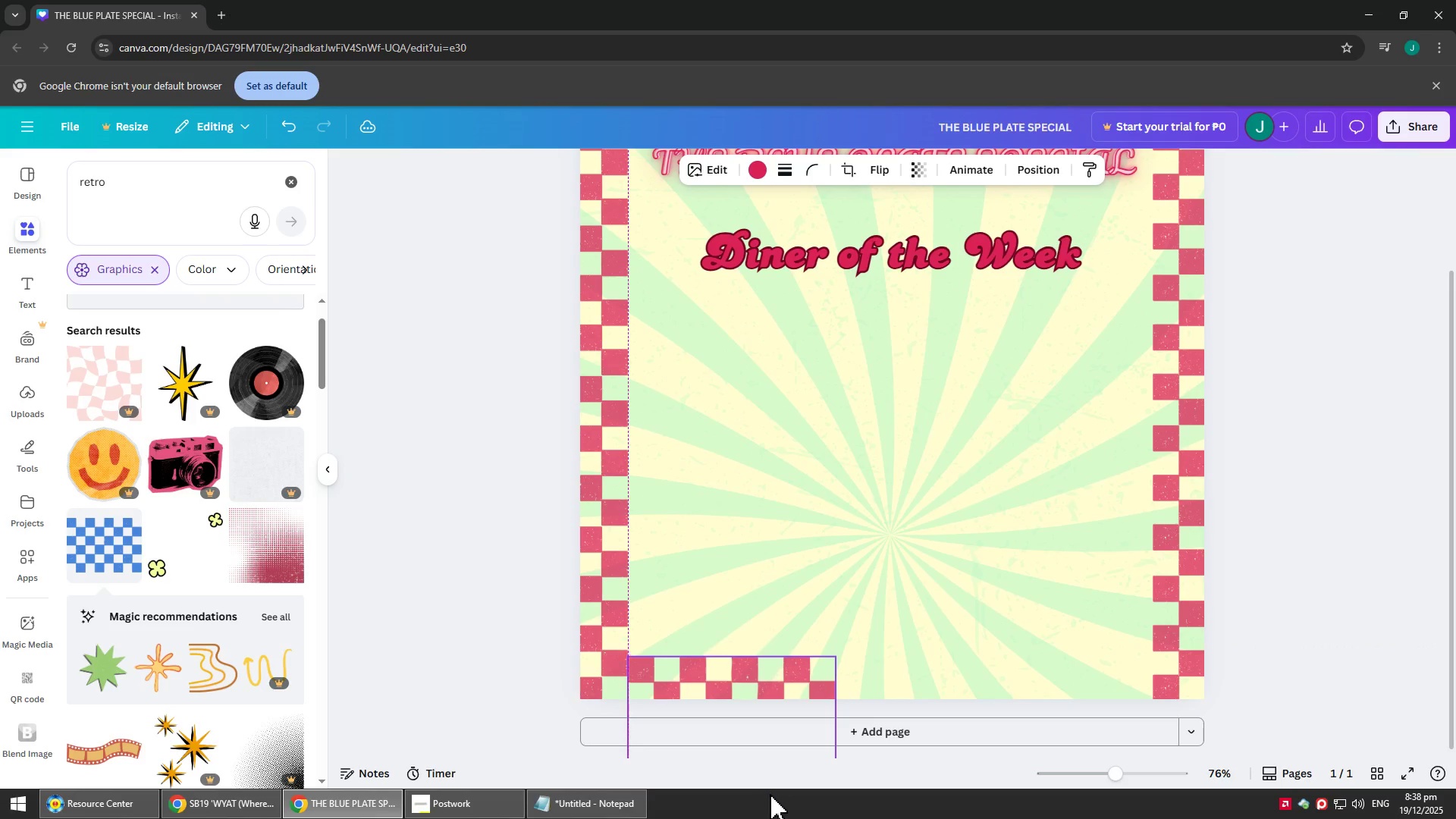 
left_click_drag(start_coordinate=[695, 675], to_coordinate=[698, 692])
 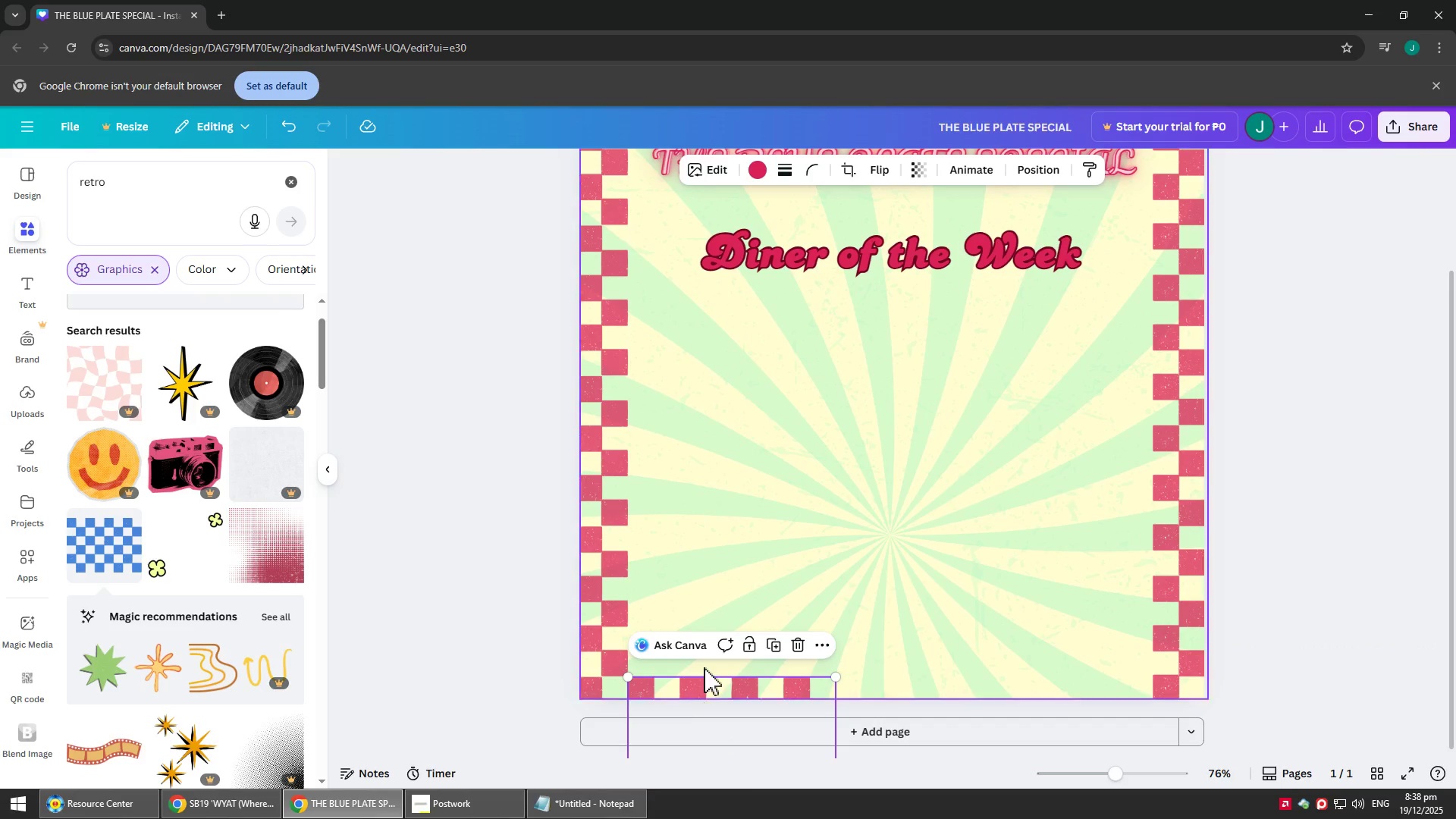 
scroll: coordinate [679, 514], scroll_direction: up, amount: 6.0
 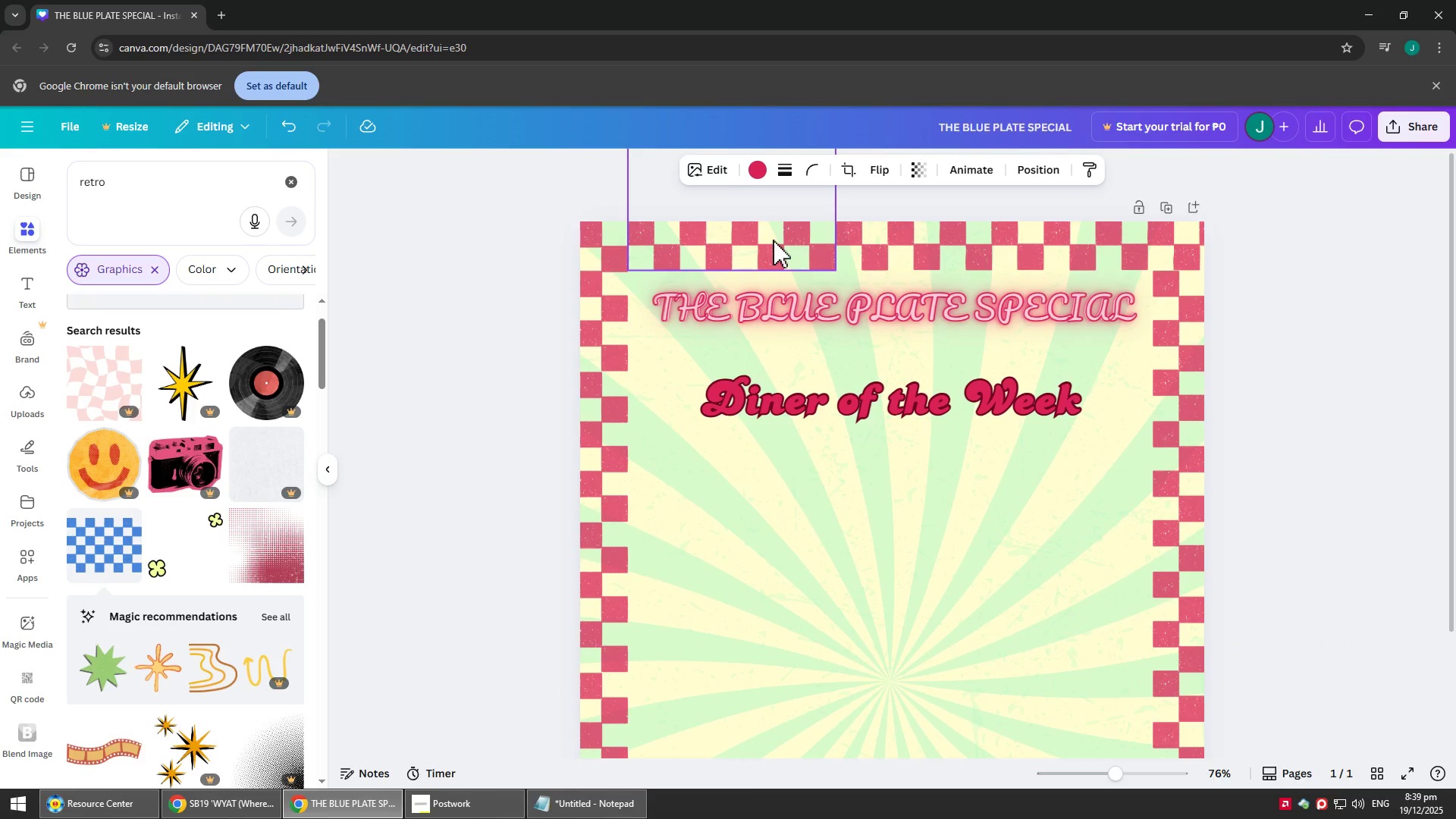 
left_click([773, 239])
 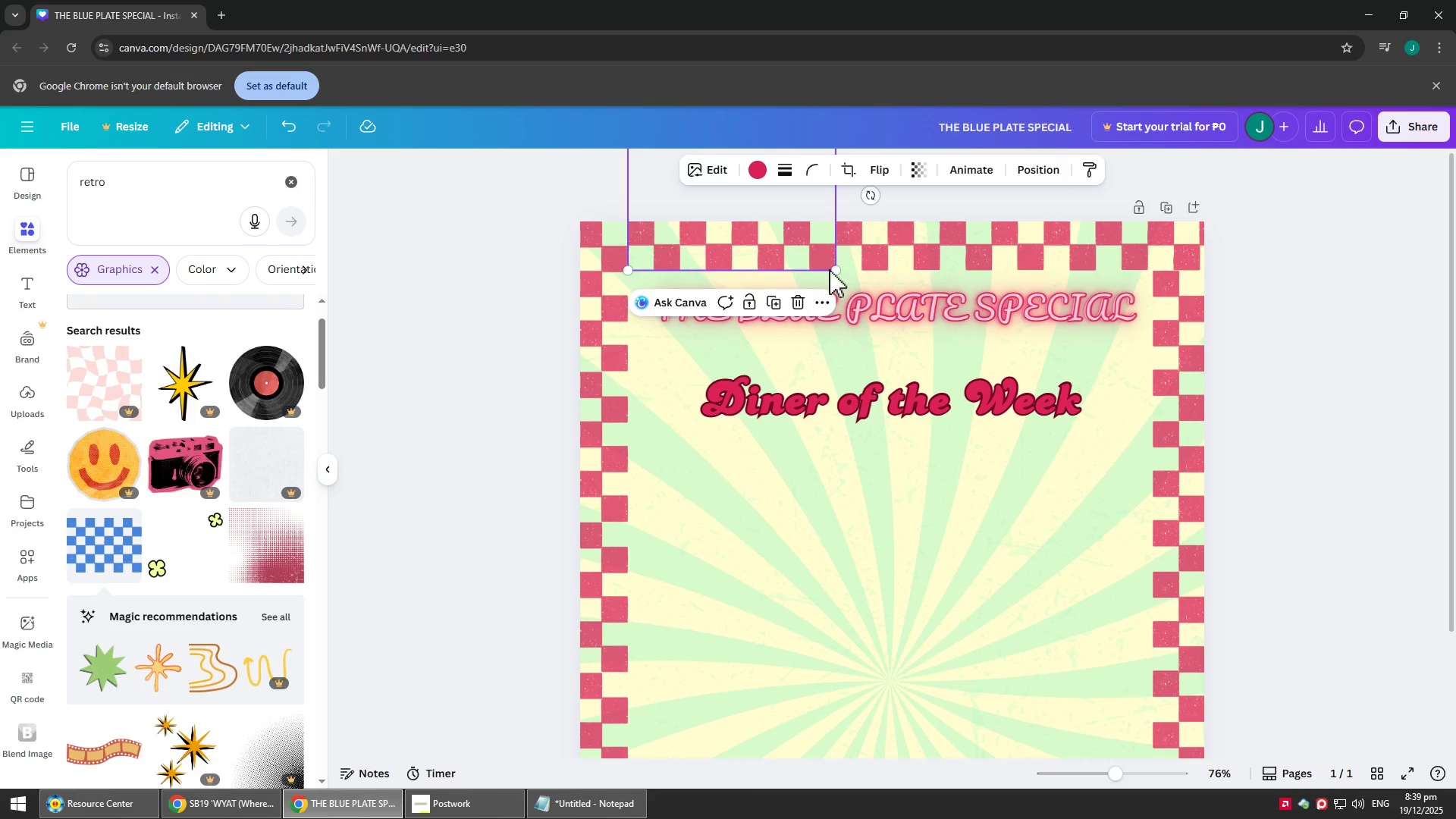 
hold_key(key=ShiftLeft, duration=1.47)
left_click([892, 234])
 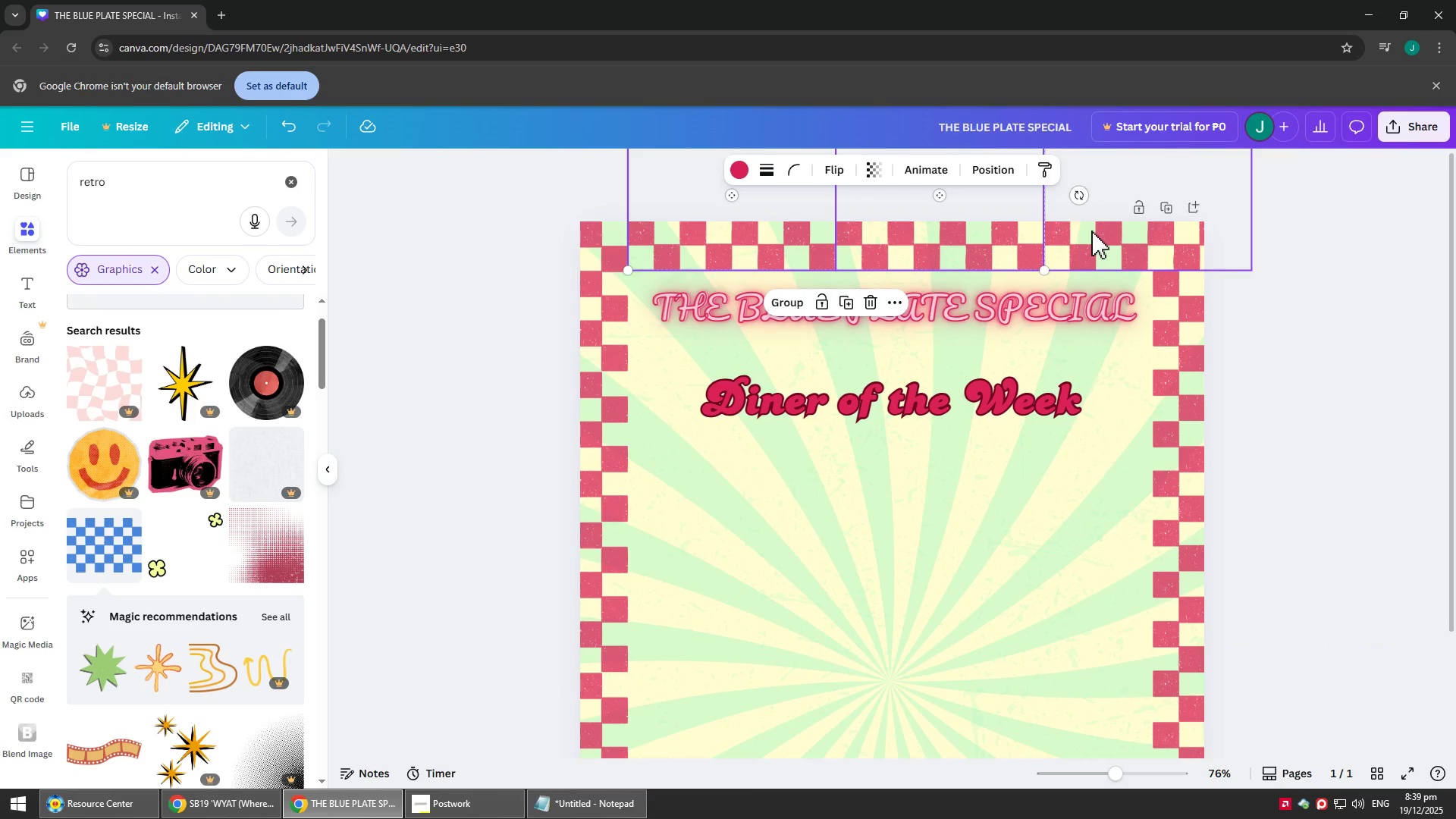 
left_click([1091, 231])
 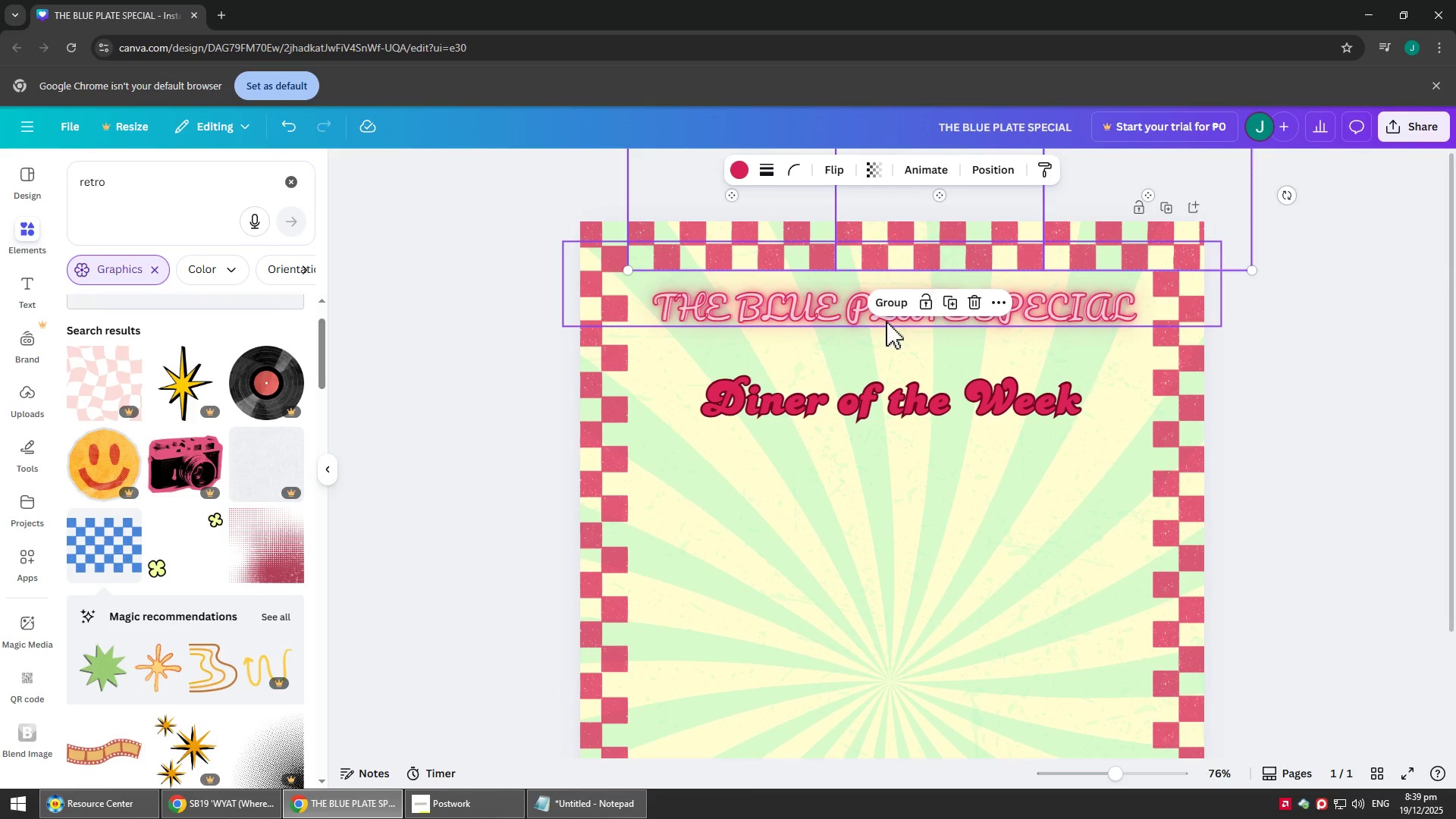 
left_click([886, 301])
 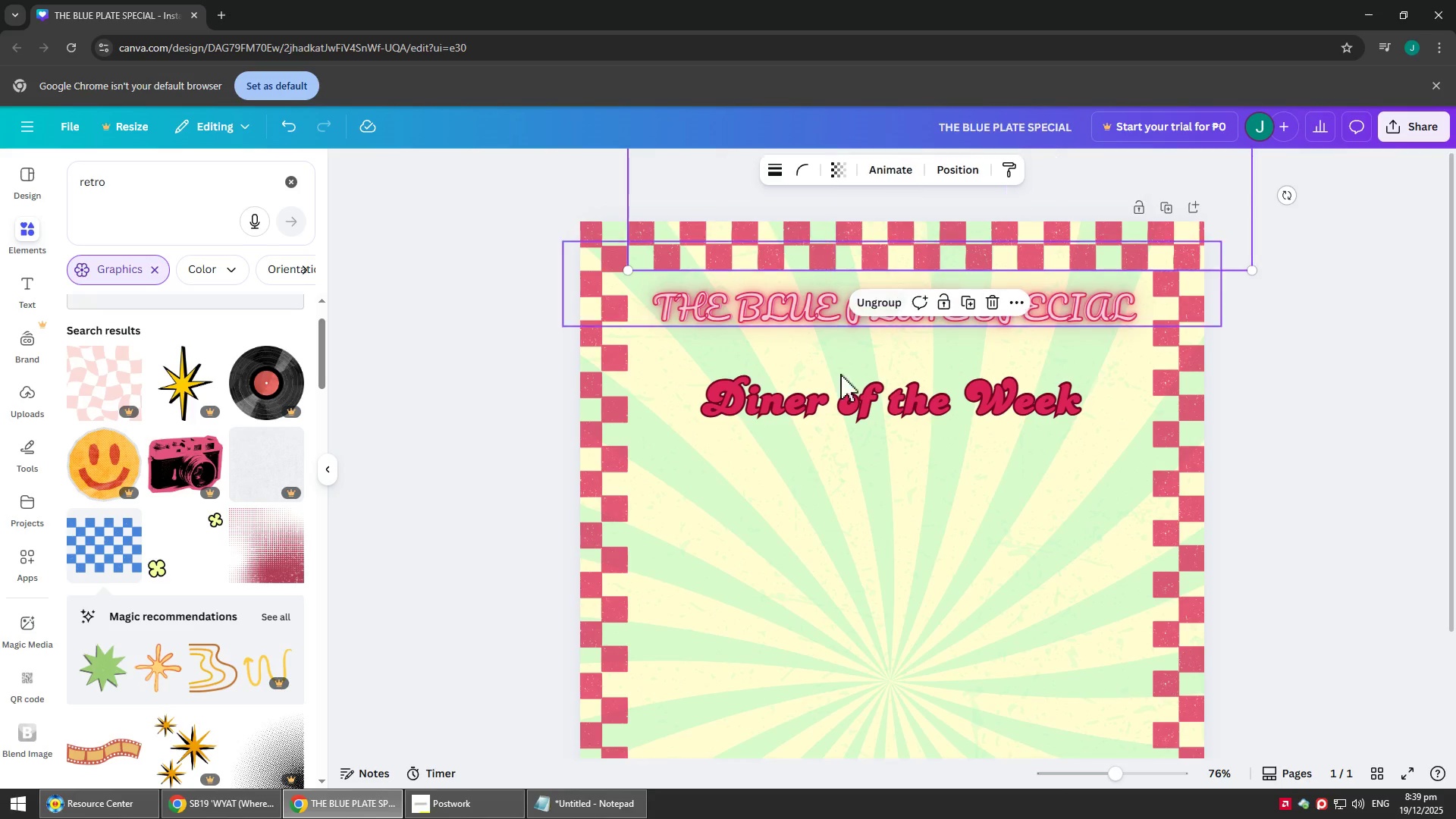 
left_click([780, 690])
 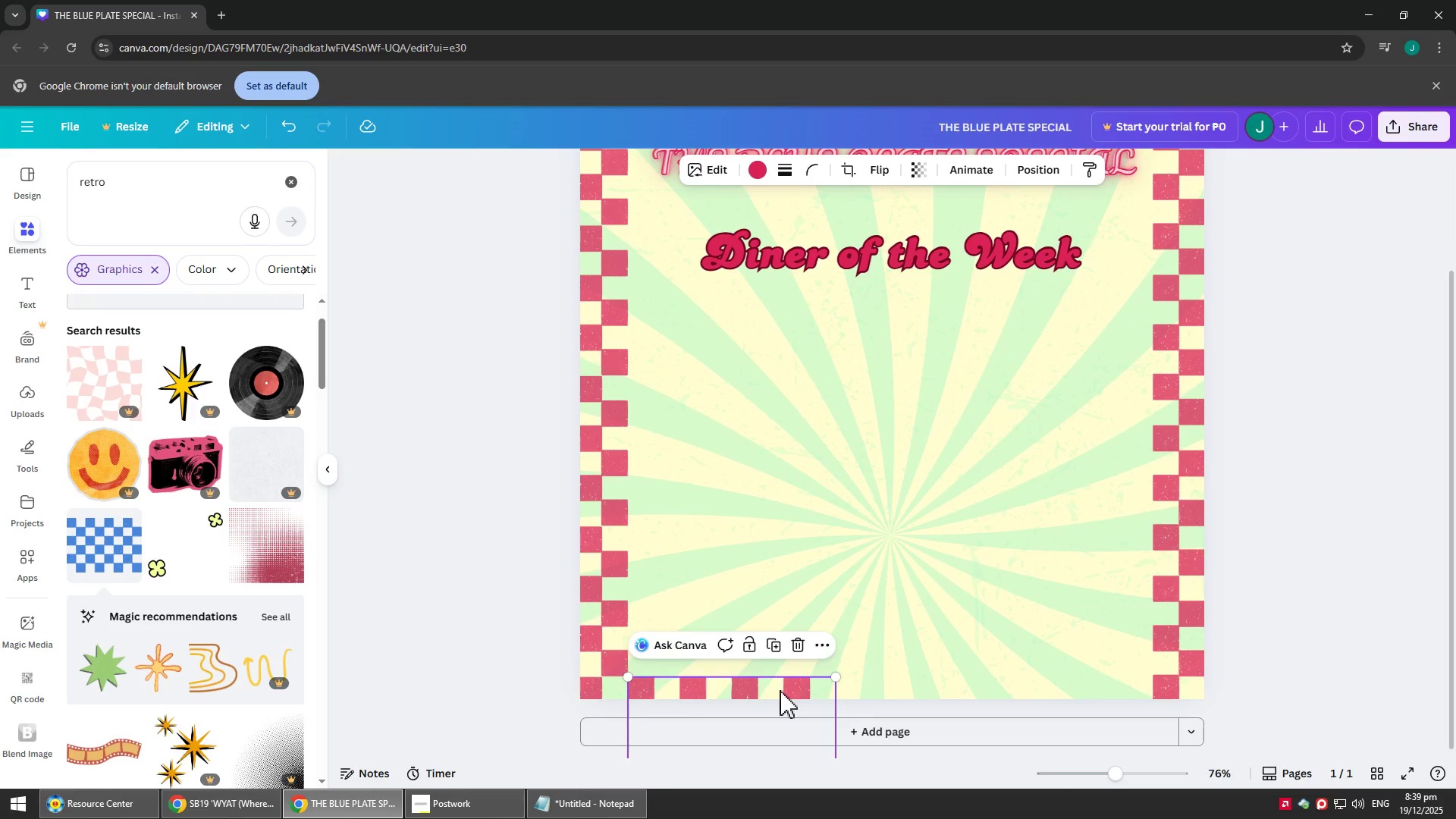 
scroll: coordinate [792, 720], scroll_direction: down, amount: 6.0
 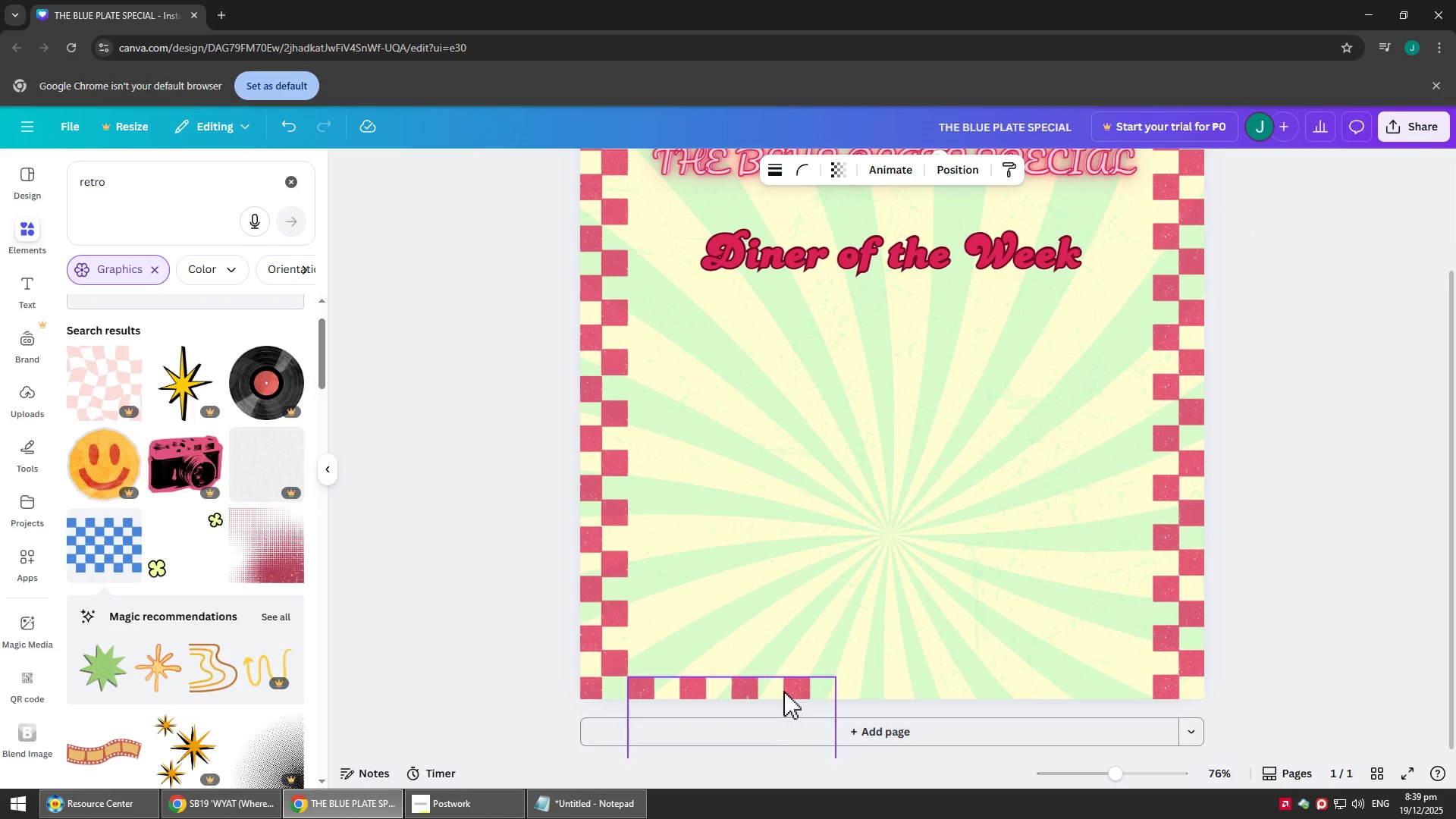 
left_click_drag(start_coordinate=[780, 690], to_coordinate=[753, 550])
 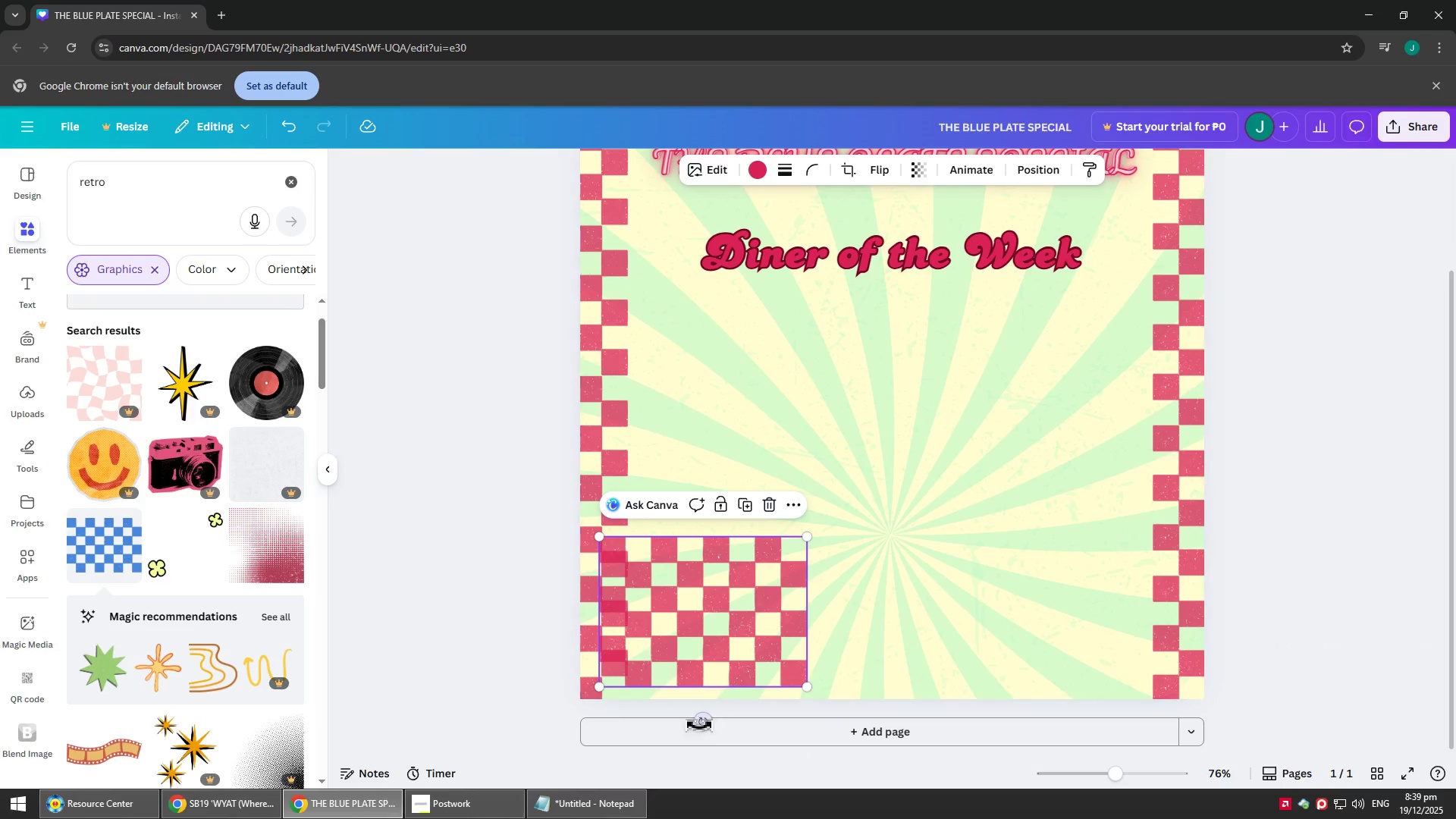 
left_click_drag(start_coordinate=[706, 720], to_coordinate=[527, 613])
 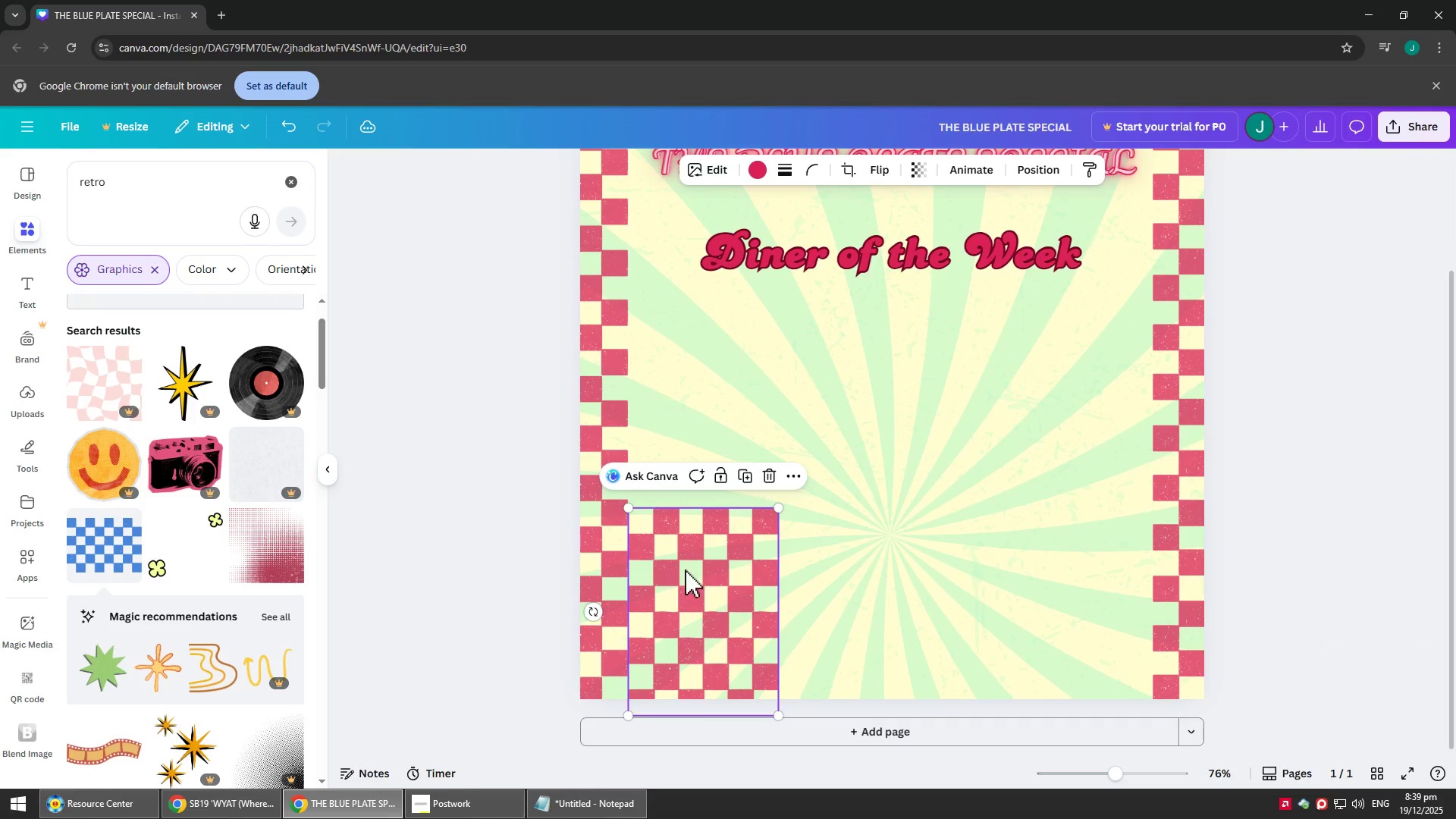 
left_click_drag(start_coordinate=[699, 567], to_coordinate=[700, 711])
 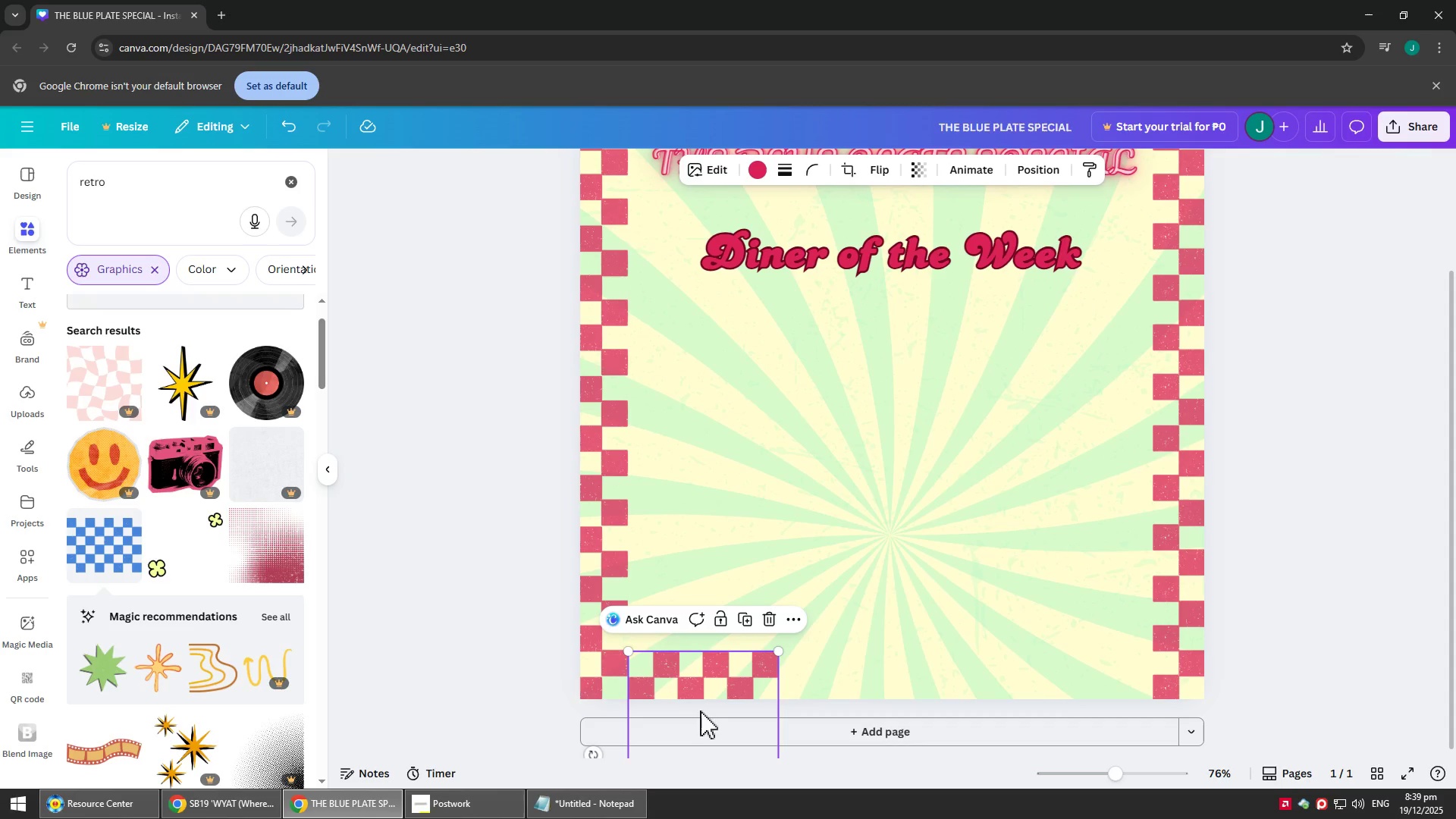 
key(Control+C)
 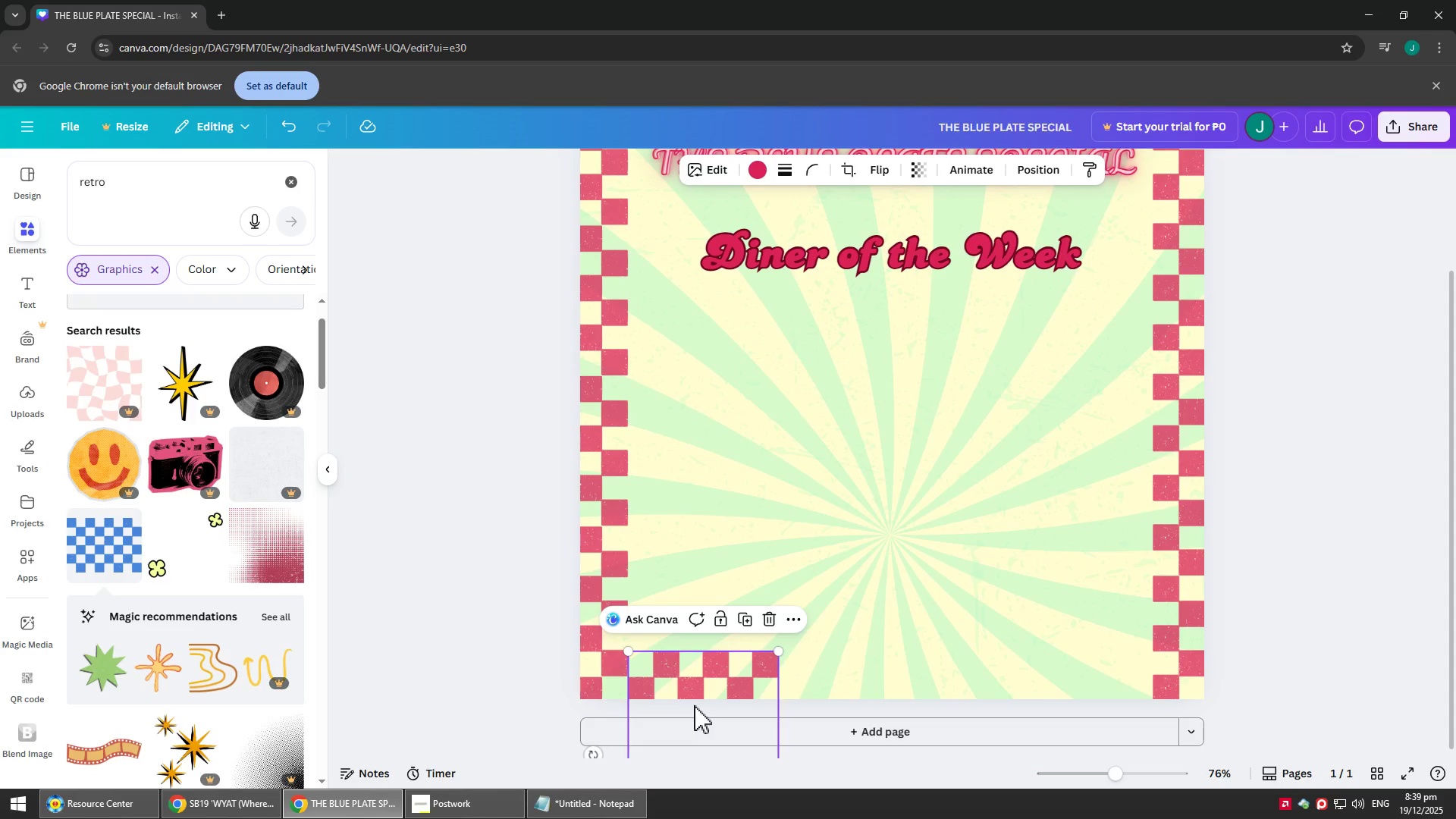 
key(Control+V)
 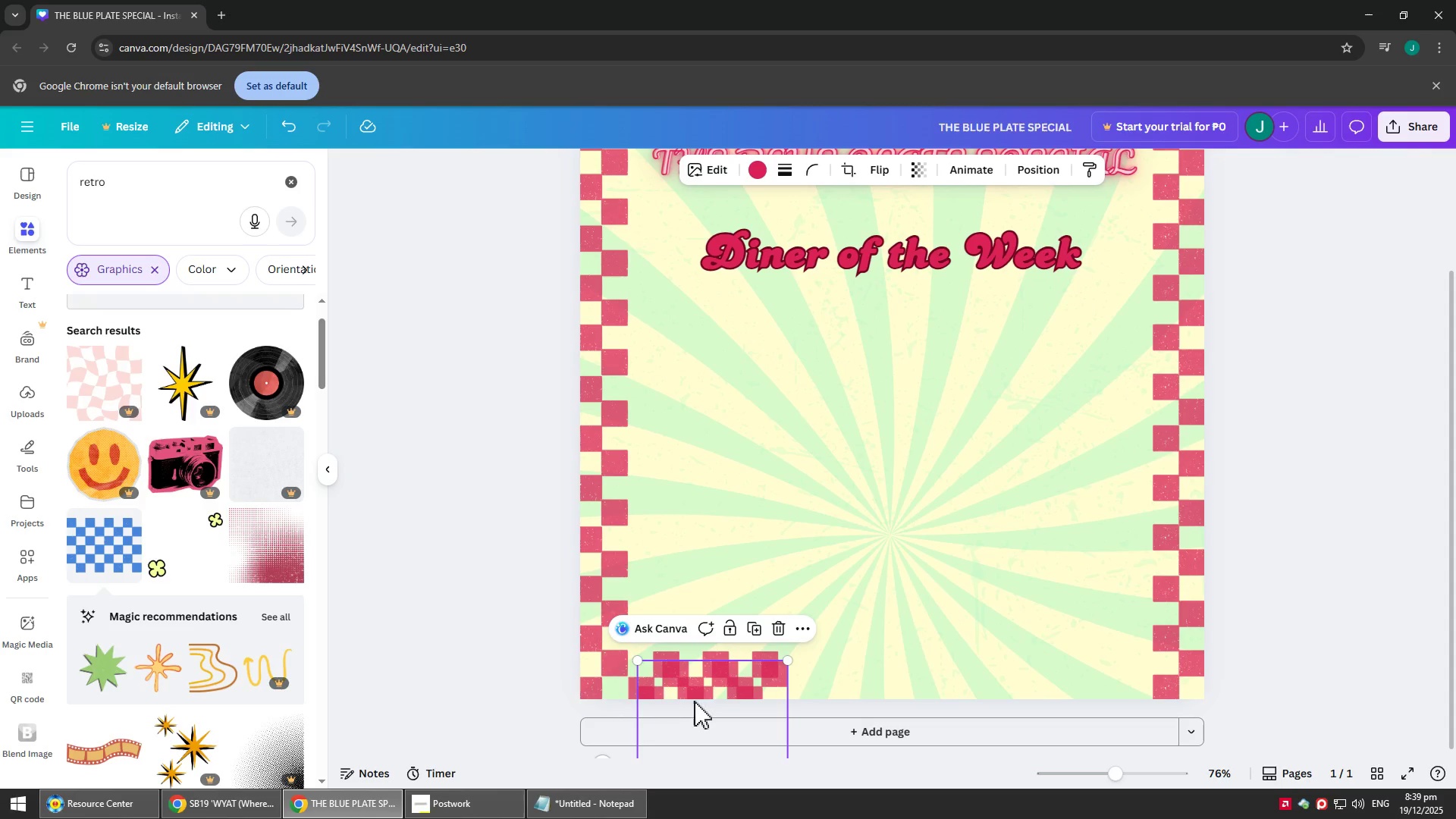 
left_click_drag(start_coordinate=[701, 695], to_coordinate=[840, 689])
 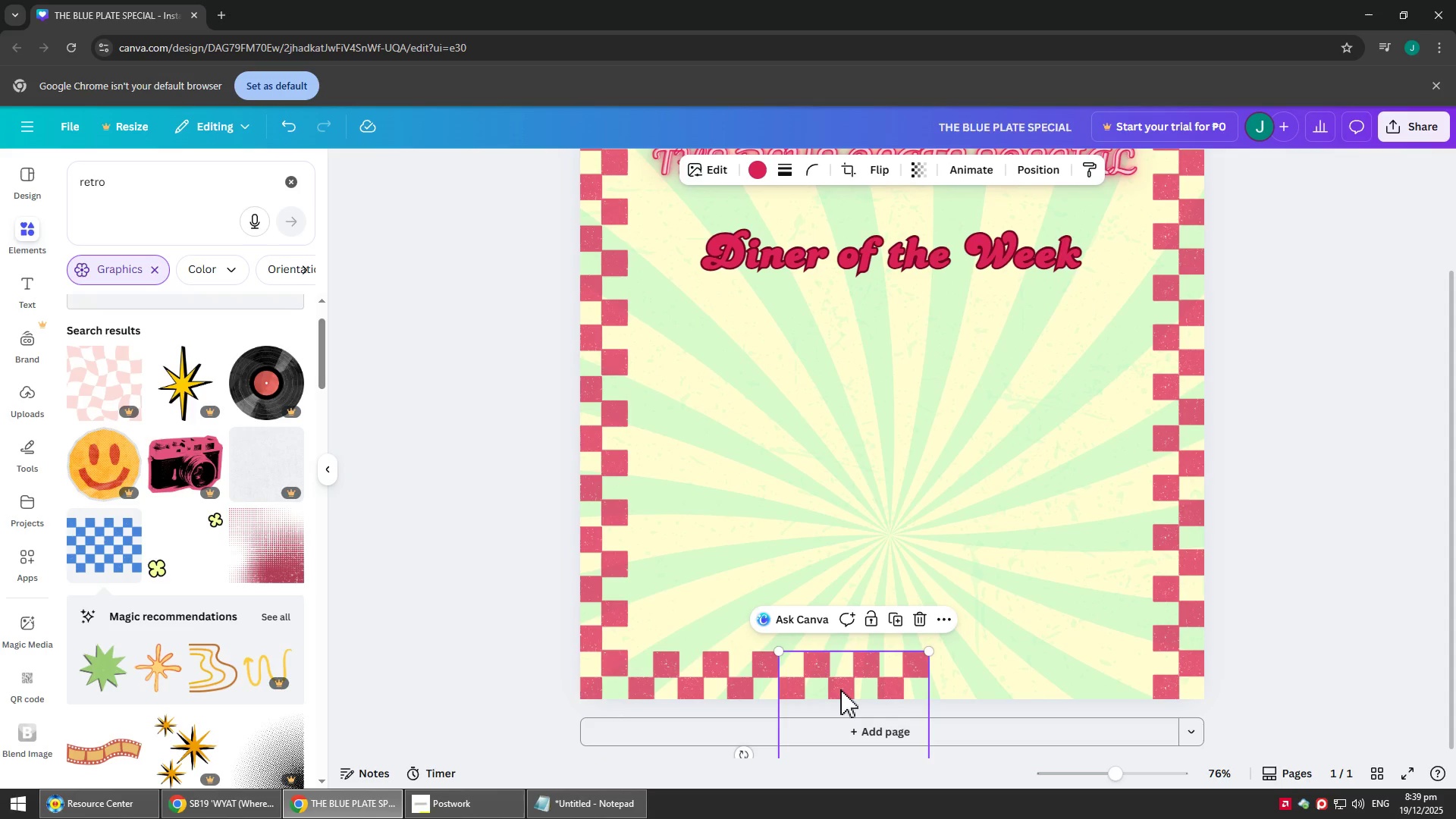 
key(Control+C)
 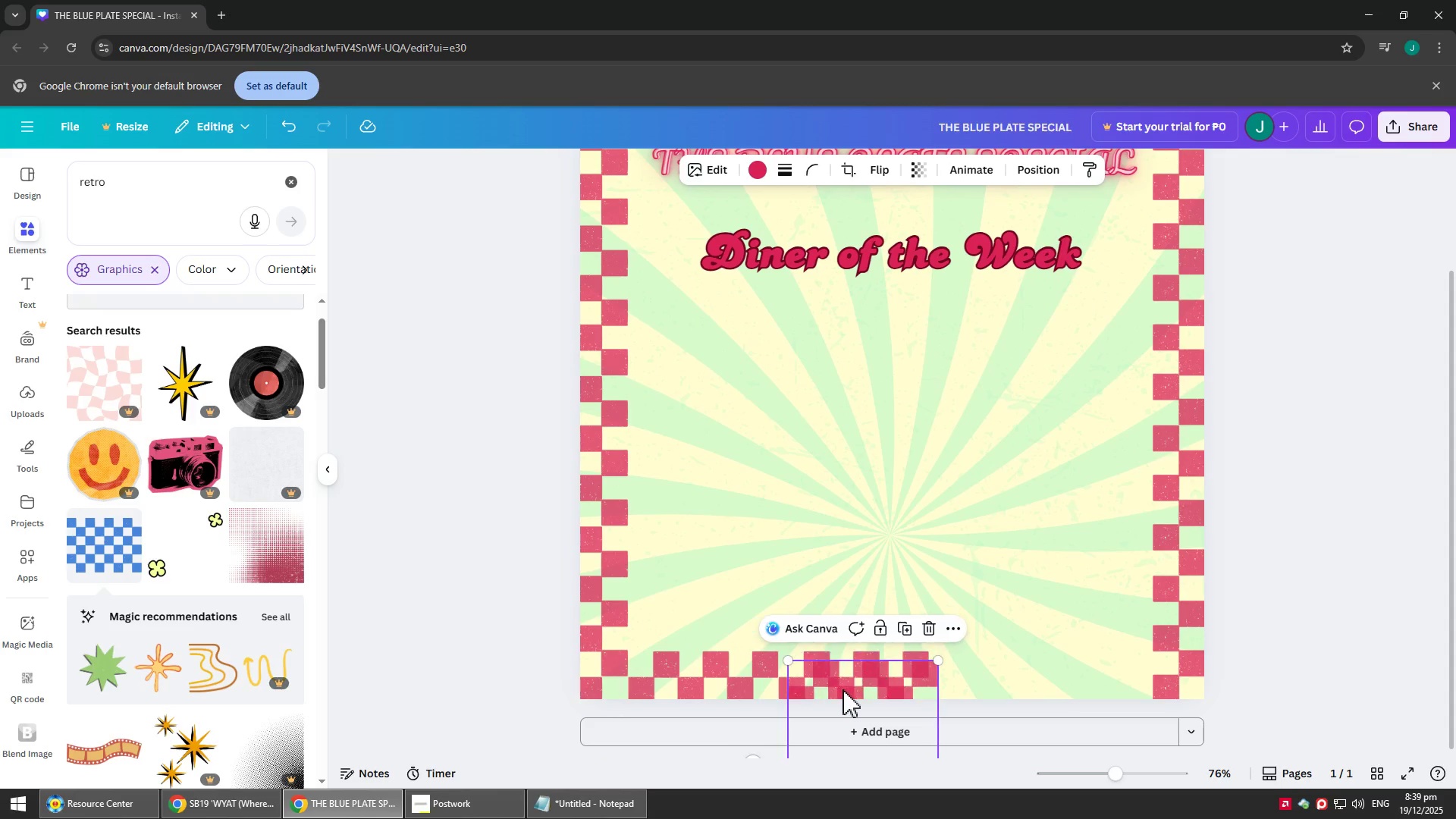 
key(Control+V)
 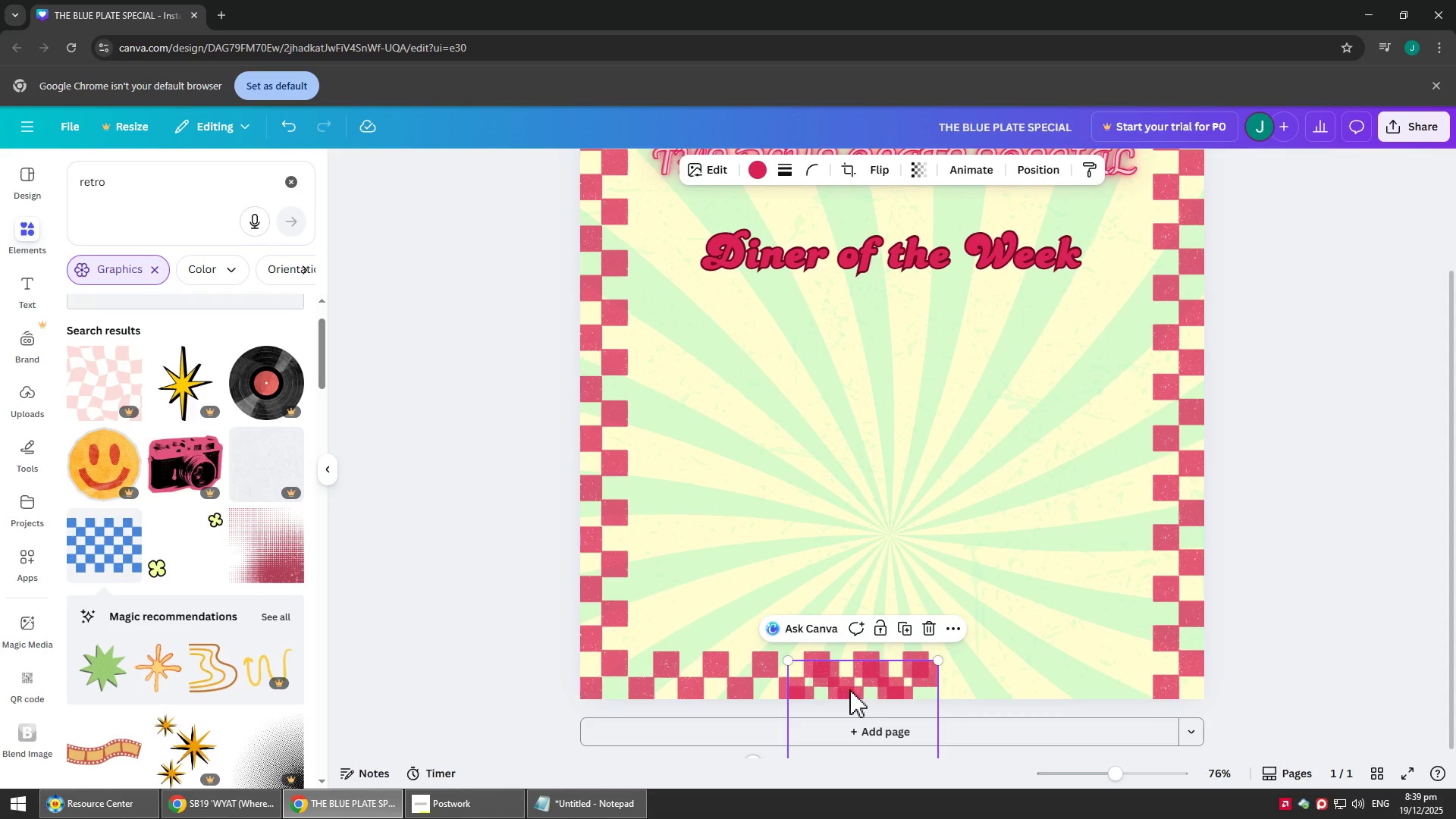 
left_click_drag(start_coordinate=[848, 689], to_coordinate=[991, 682])
 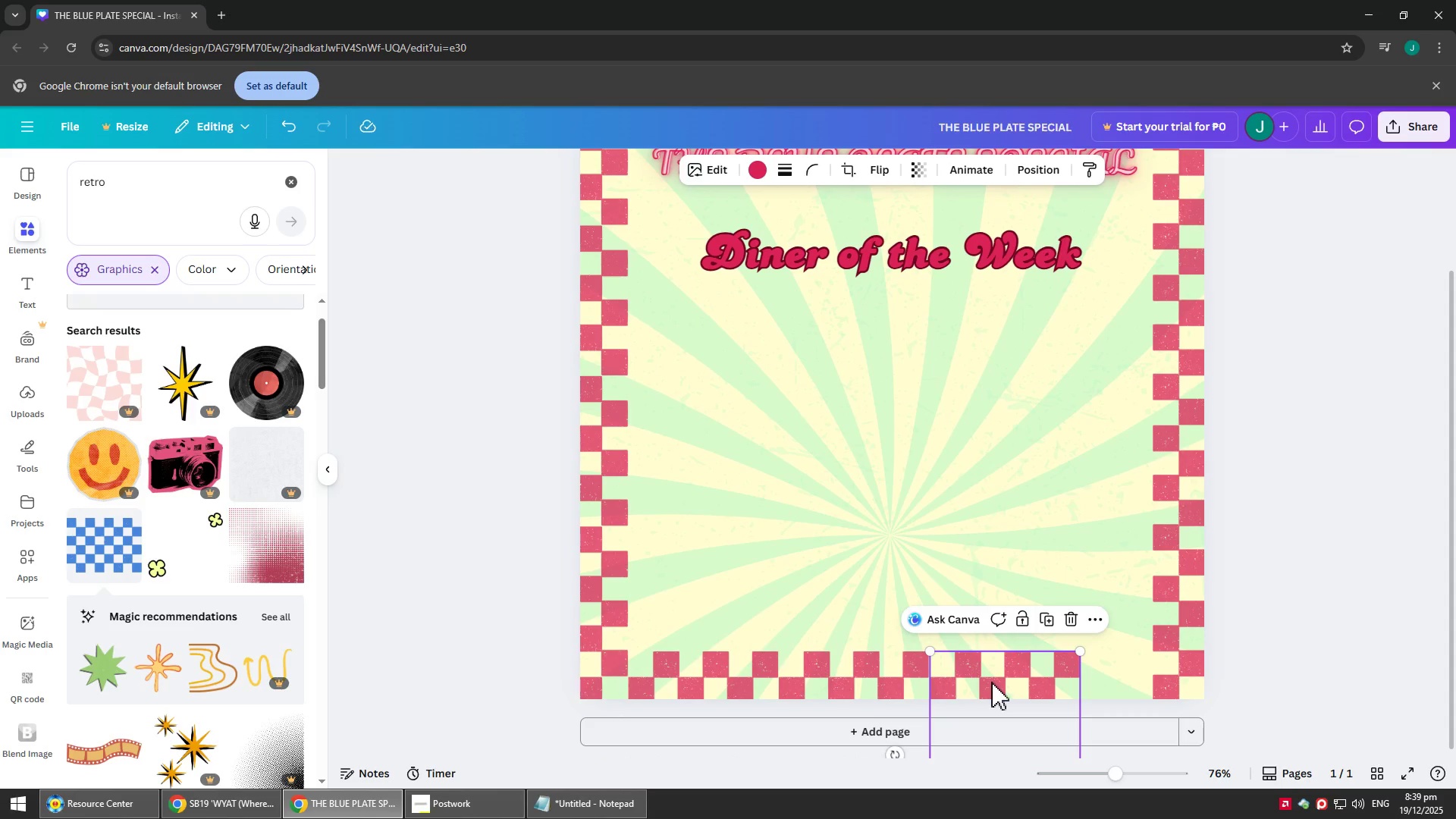 
key(Control+C)
 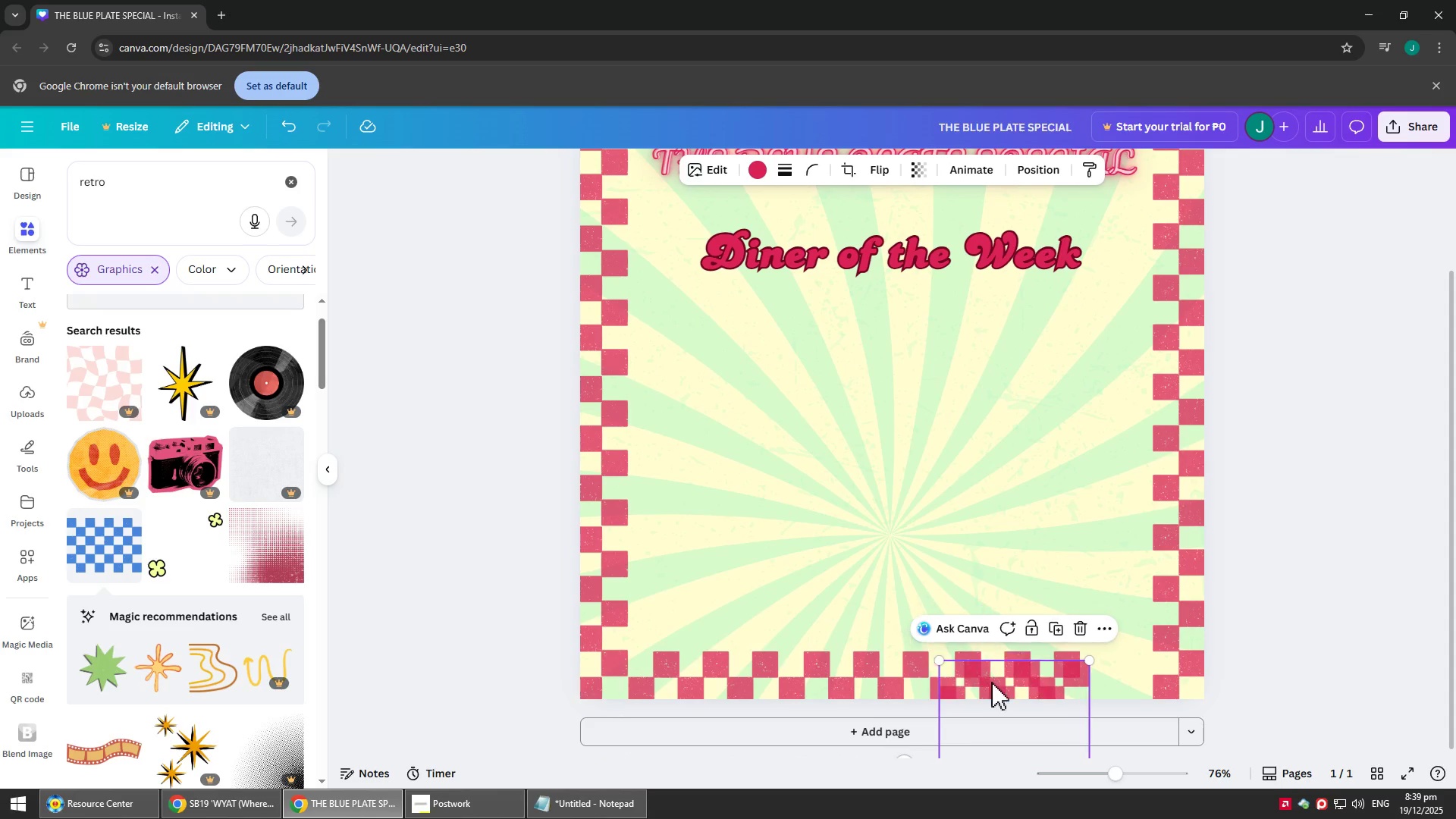 
key(Control+V)
 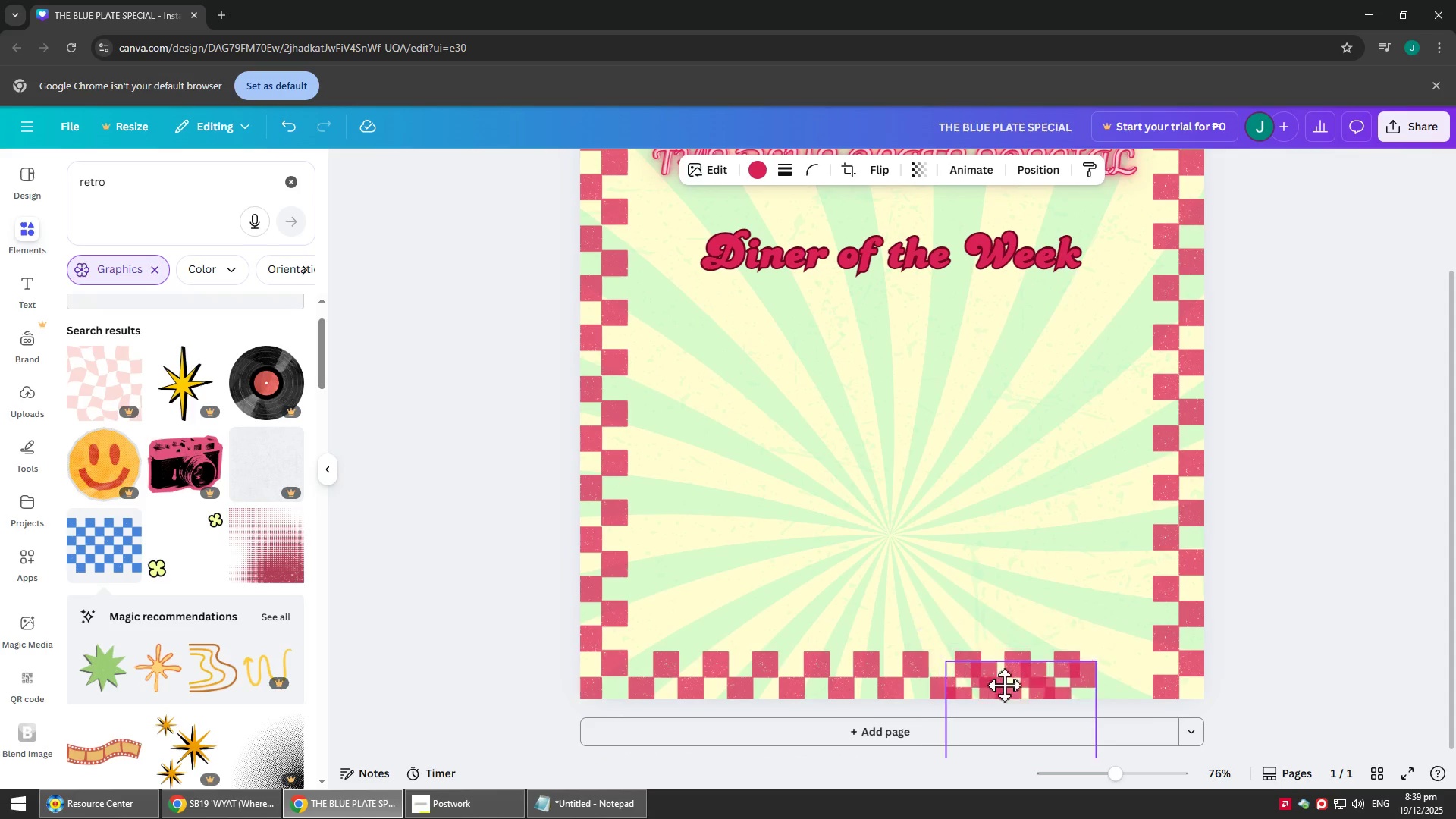 
left_click_drag(start_coordinate=[996, 683], to_coordinate=[1136, 676])
 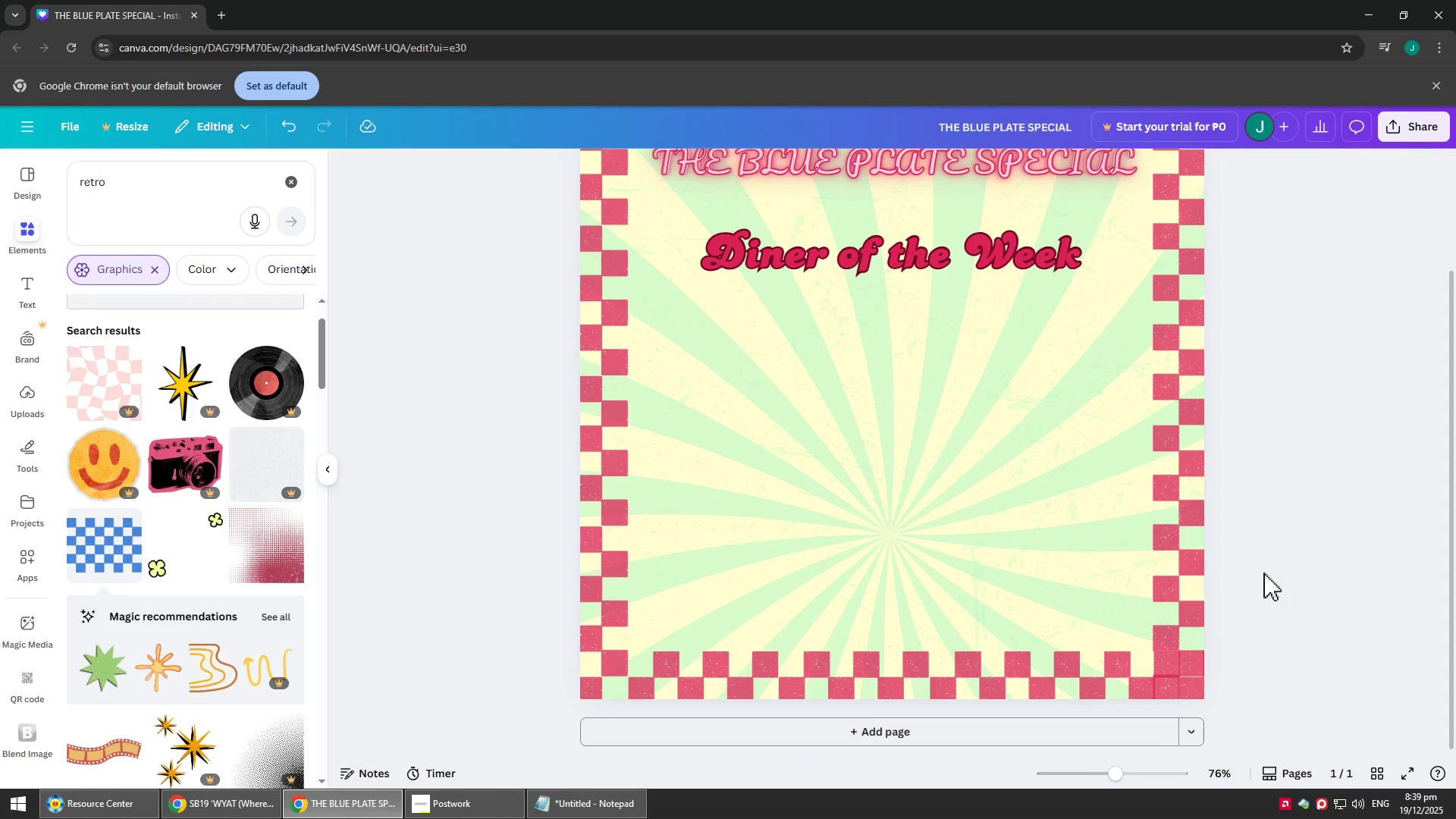 
left_click_drag(start_coordinate=[1177, 583], to_coordinate=[1183, 366])
 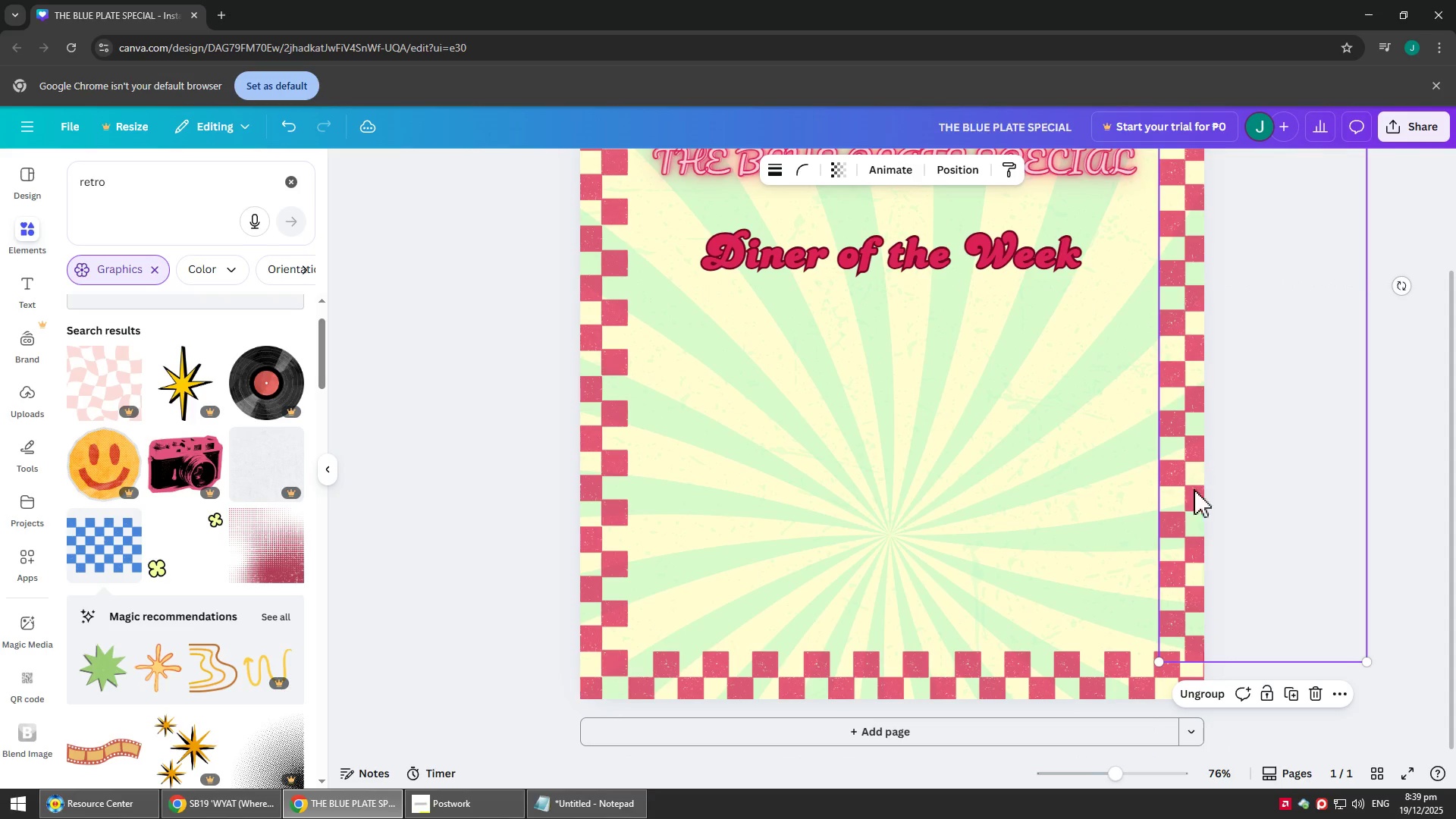 
left_click_drag(start_coordinate=[1191, 573], to_coordinate=[1184, 563])
 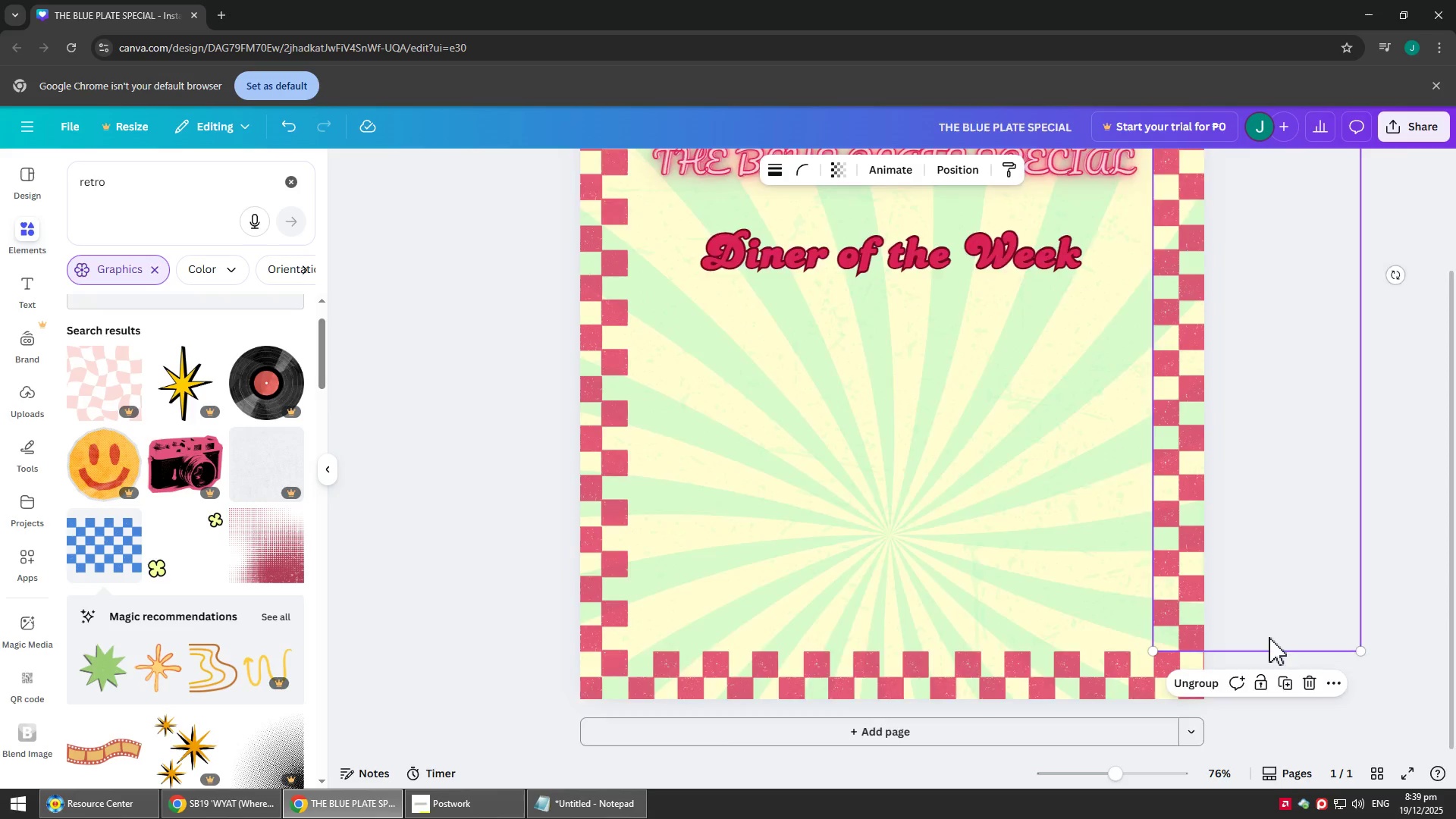 
scroll: coordinate [1026, 483], scroll_direction: up, amount: 17.0
 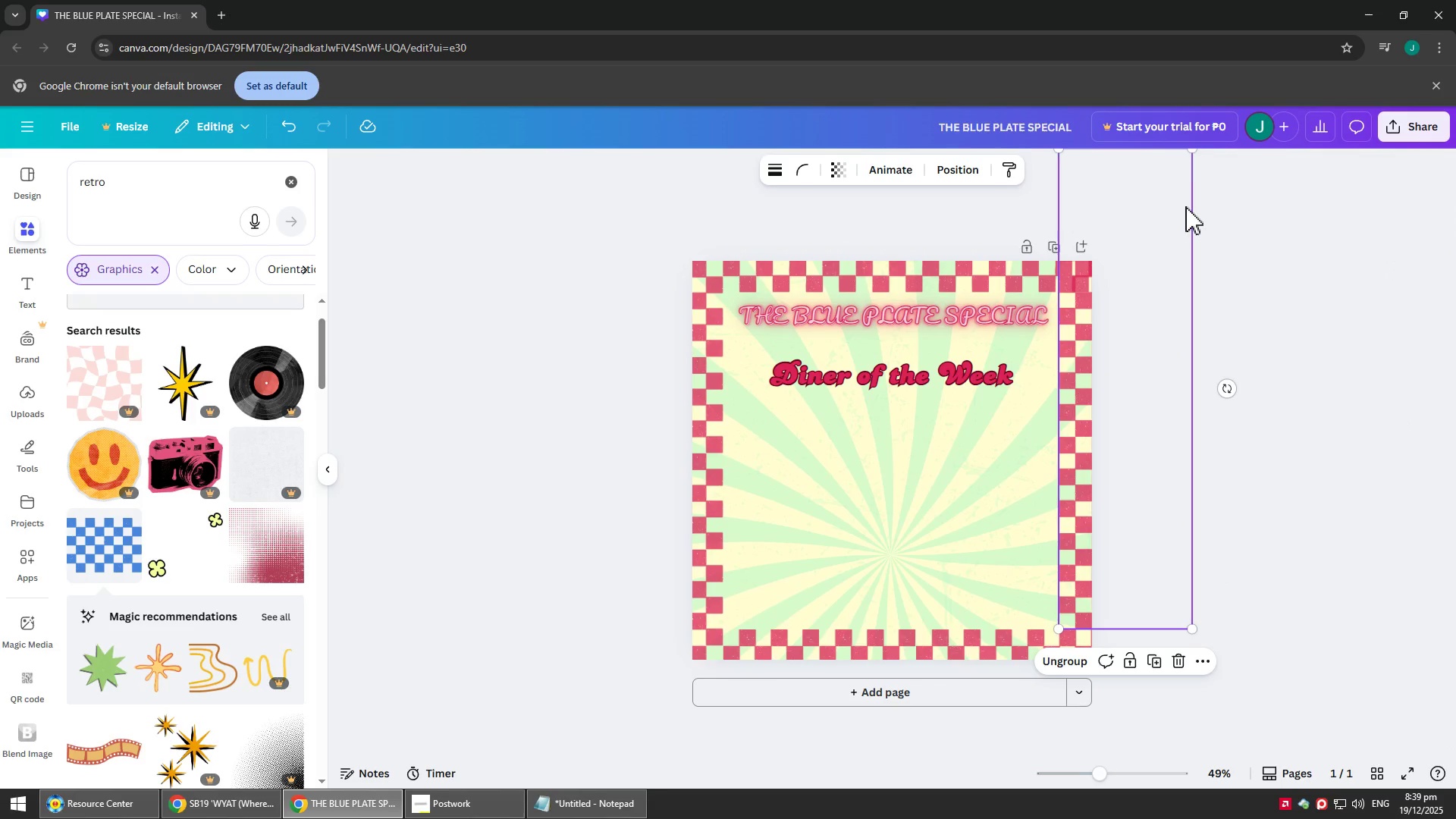 
left_click([1407, 441])
 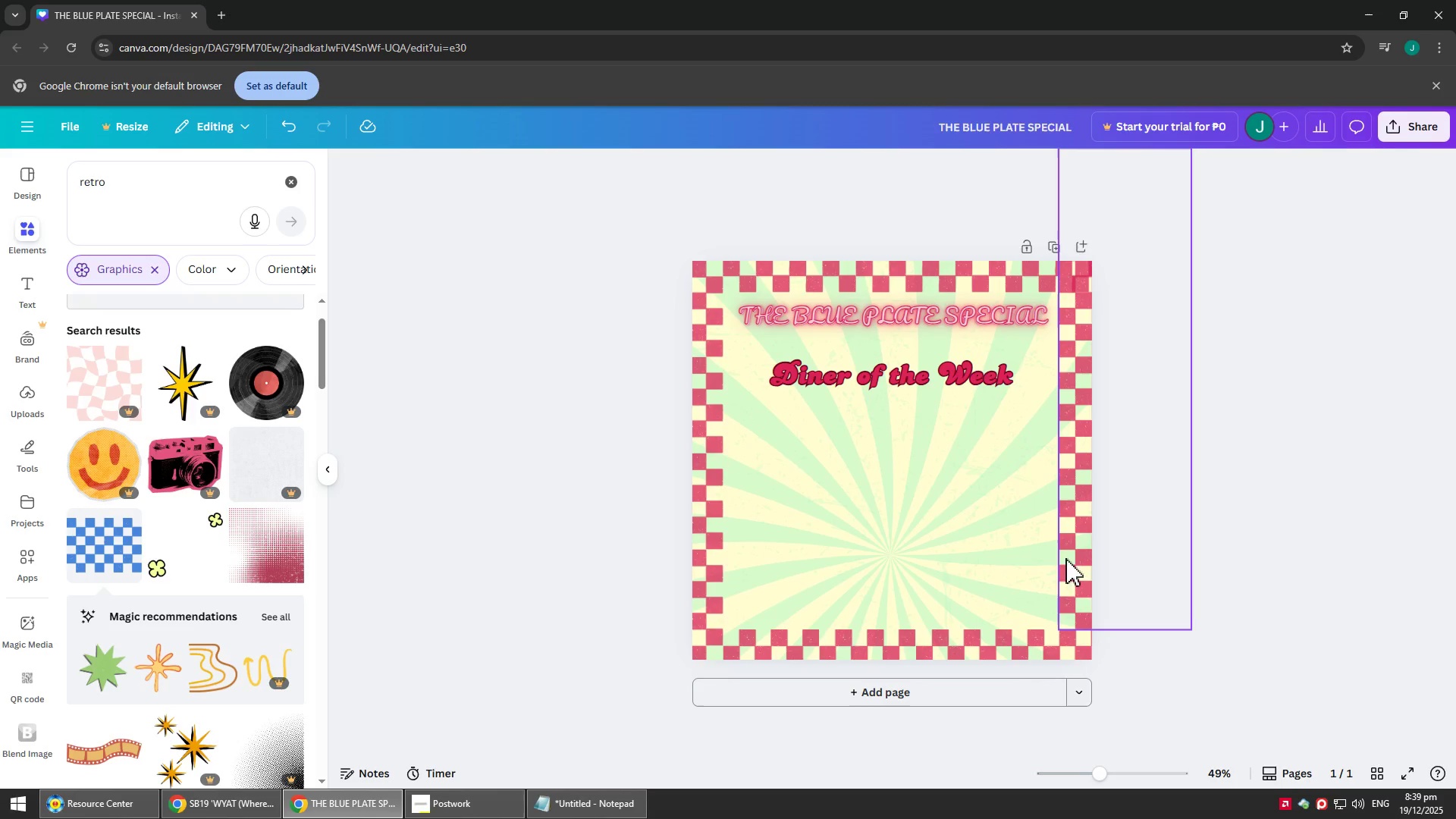 
left_click_drag(start_coordinate=[1065, 555], to_coordinate=[1063, 698])
 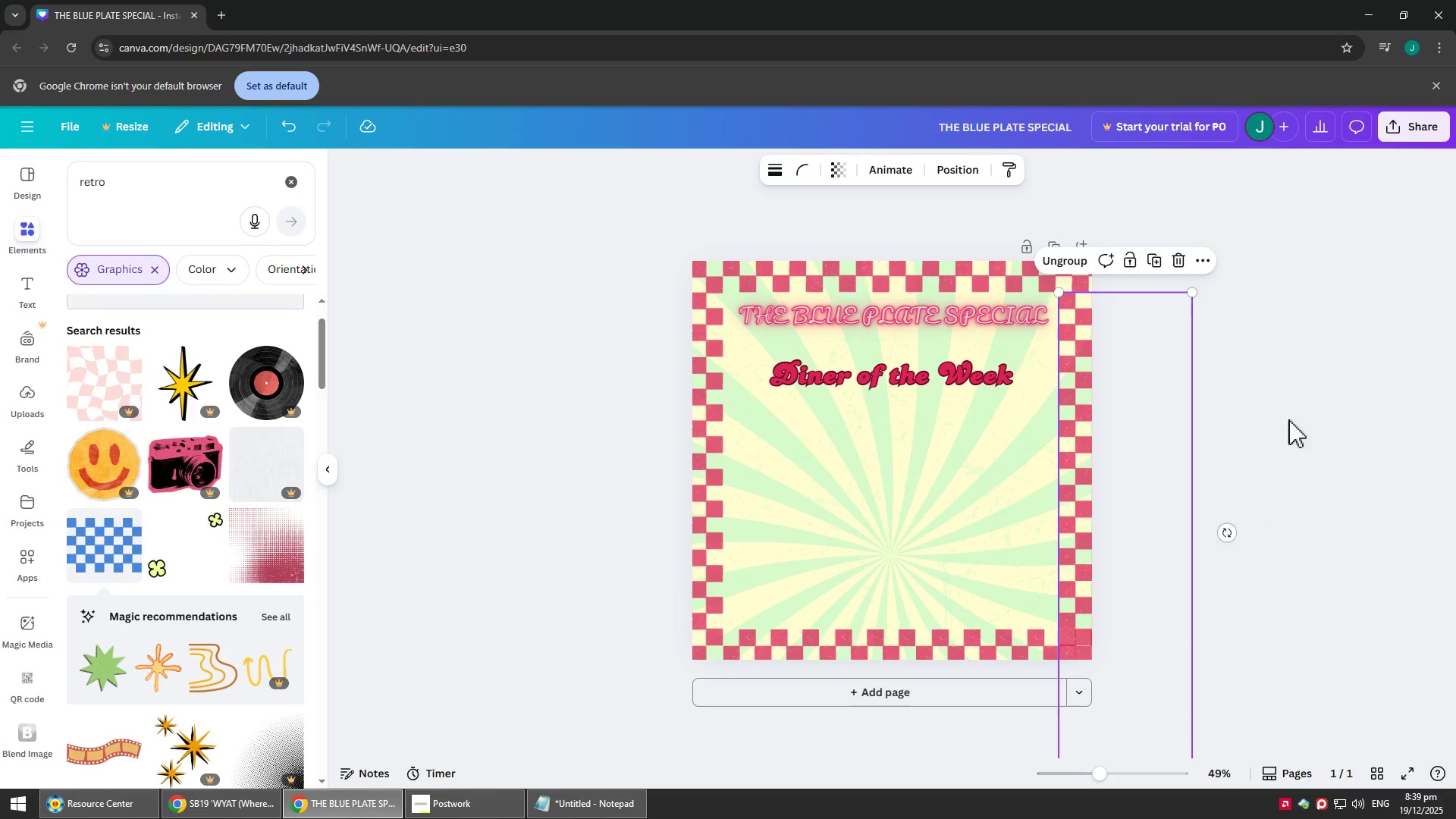 
left_click([1291, 379])
 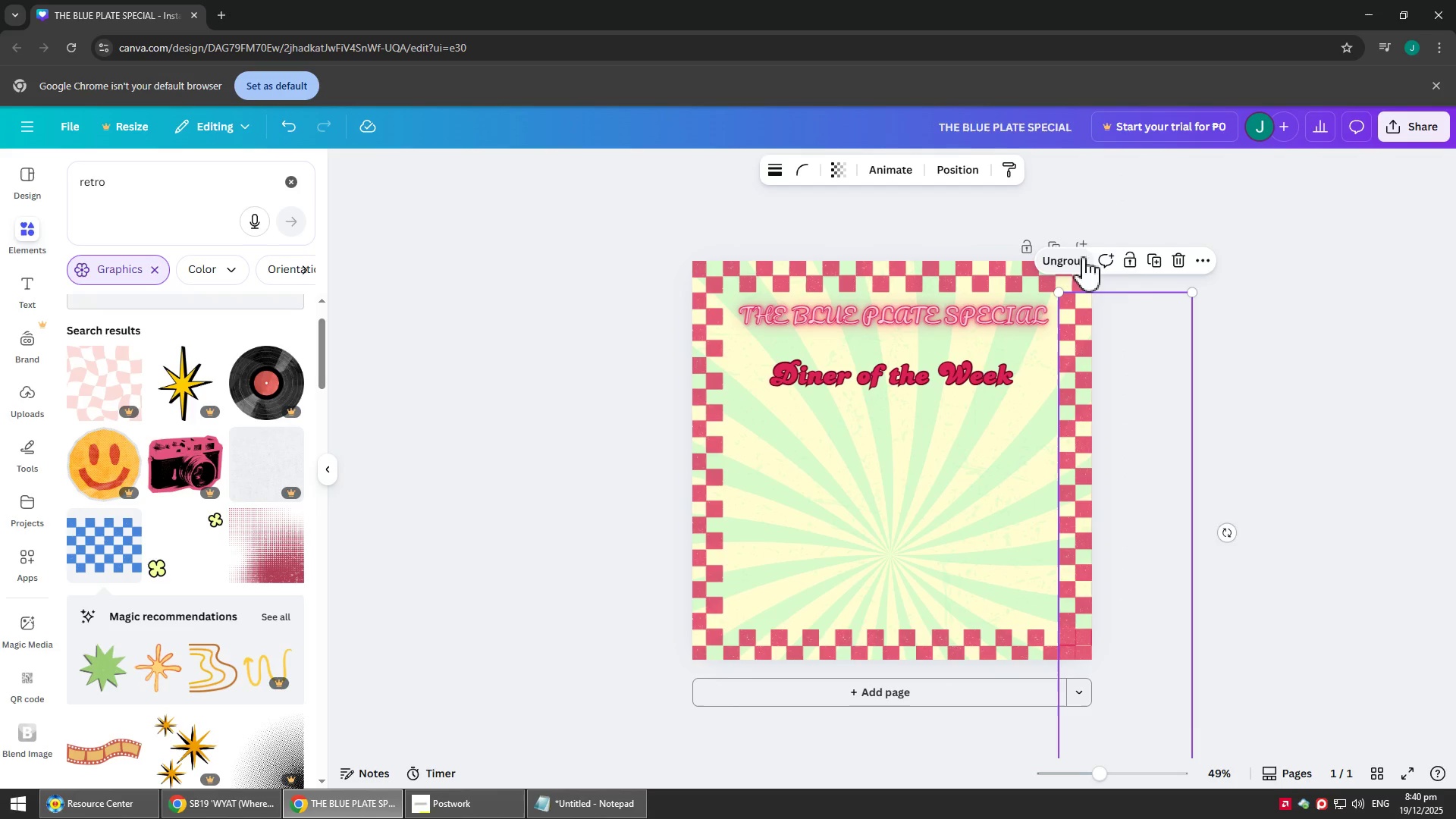 
wait(7.11)
 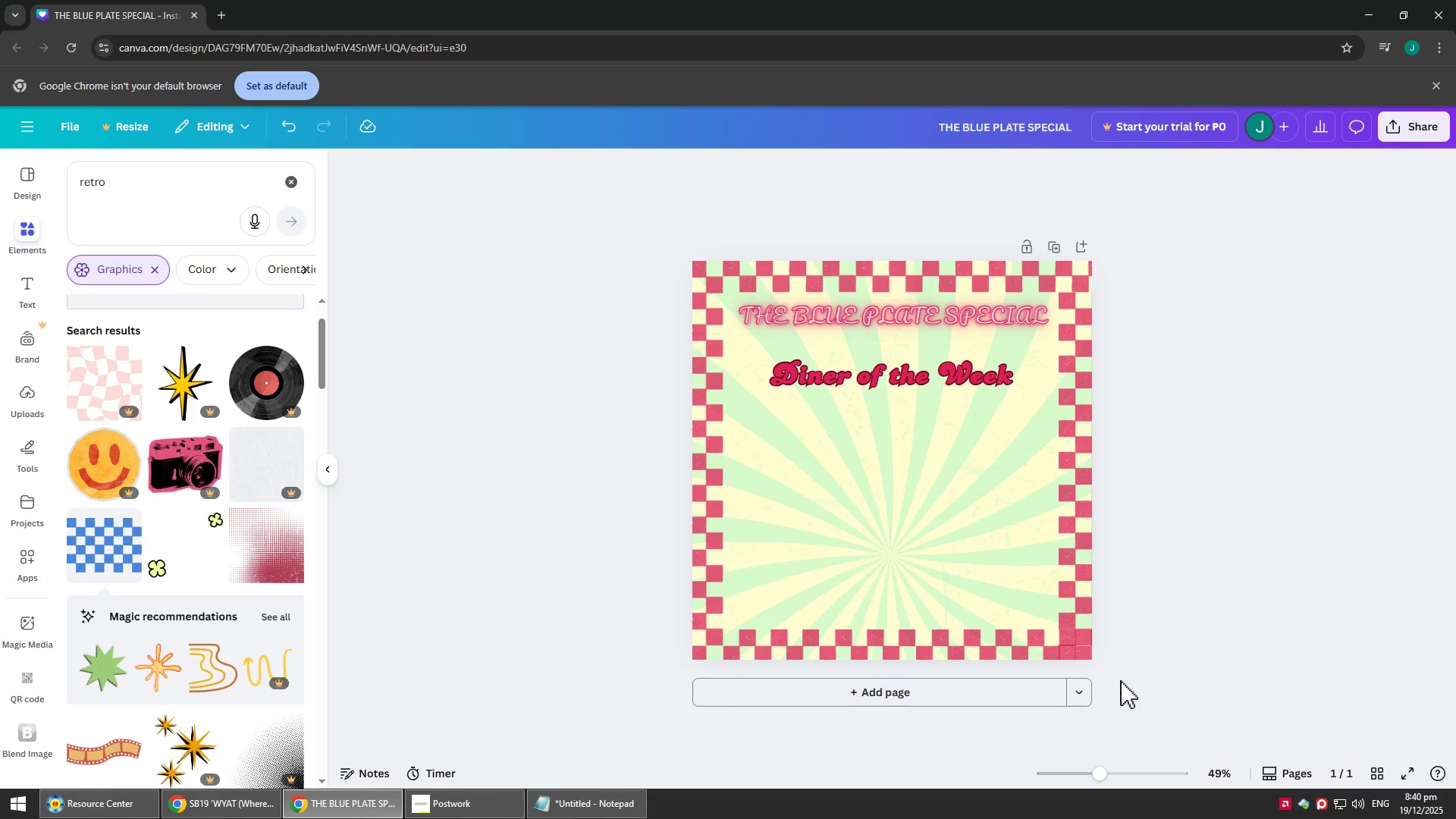 
left_click([1077, 256])
 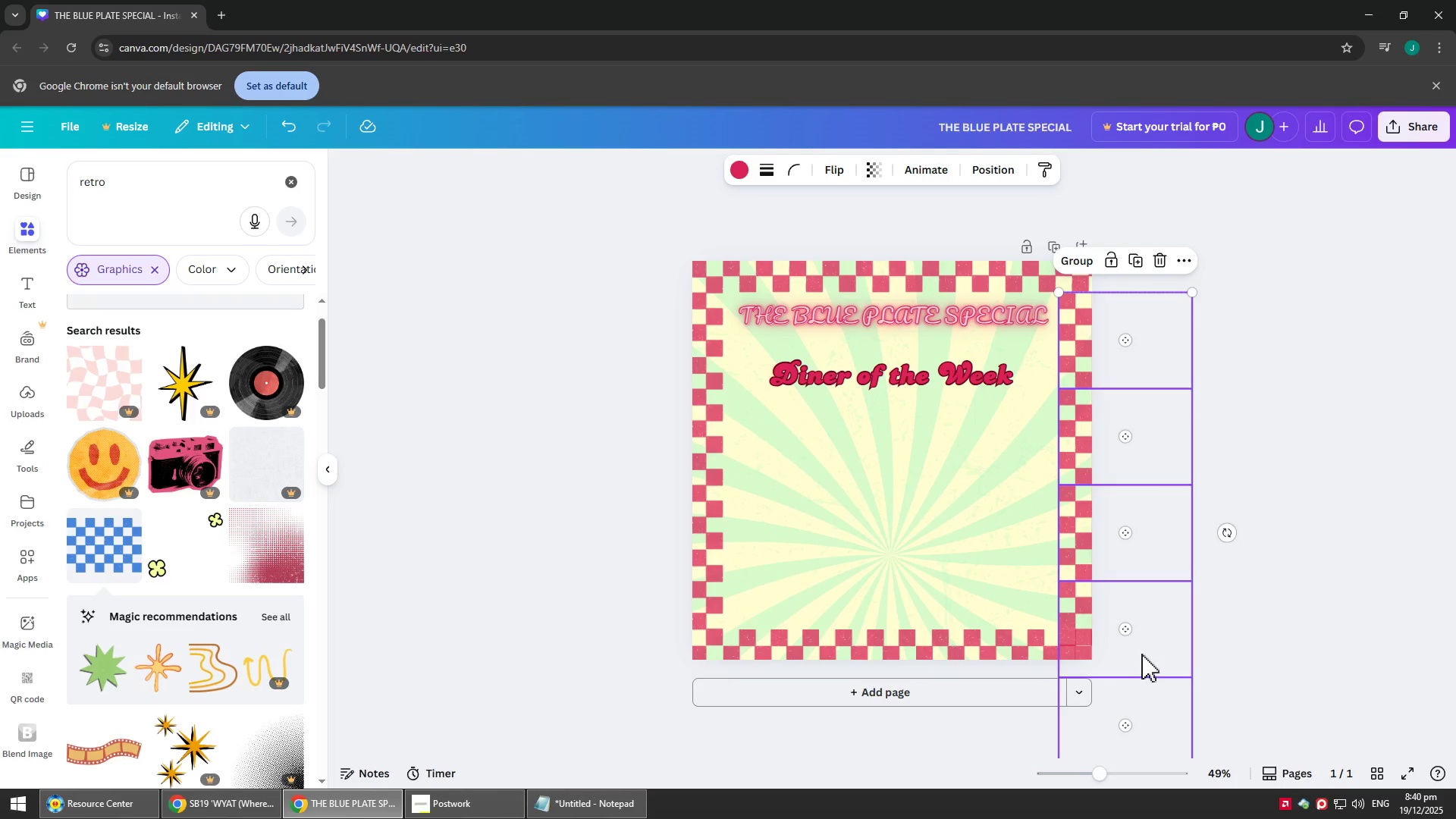 
left_click([1171, 730])
 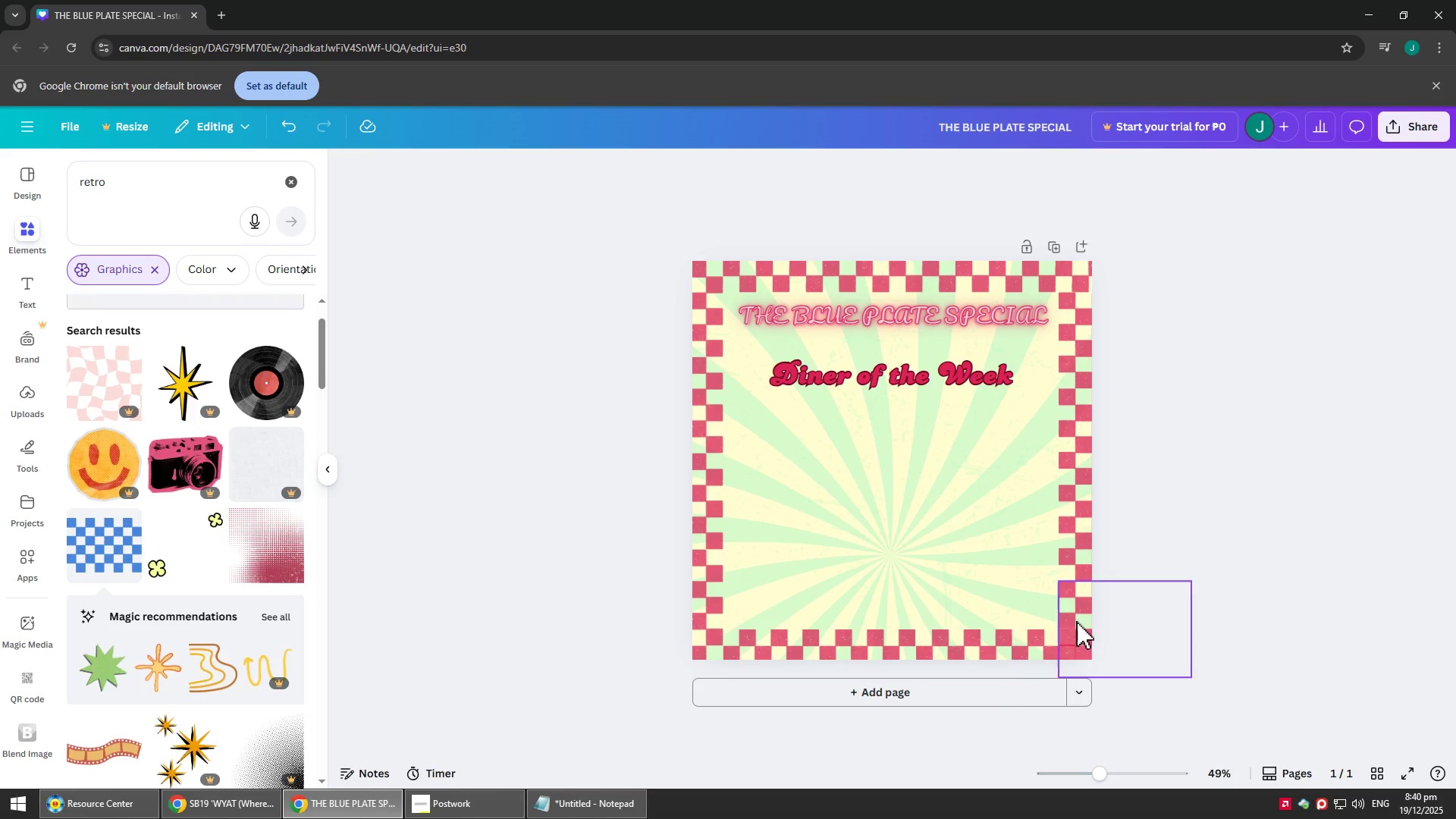 
left_click([1065, 601])
 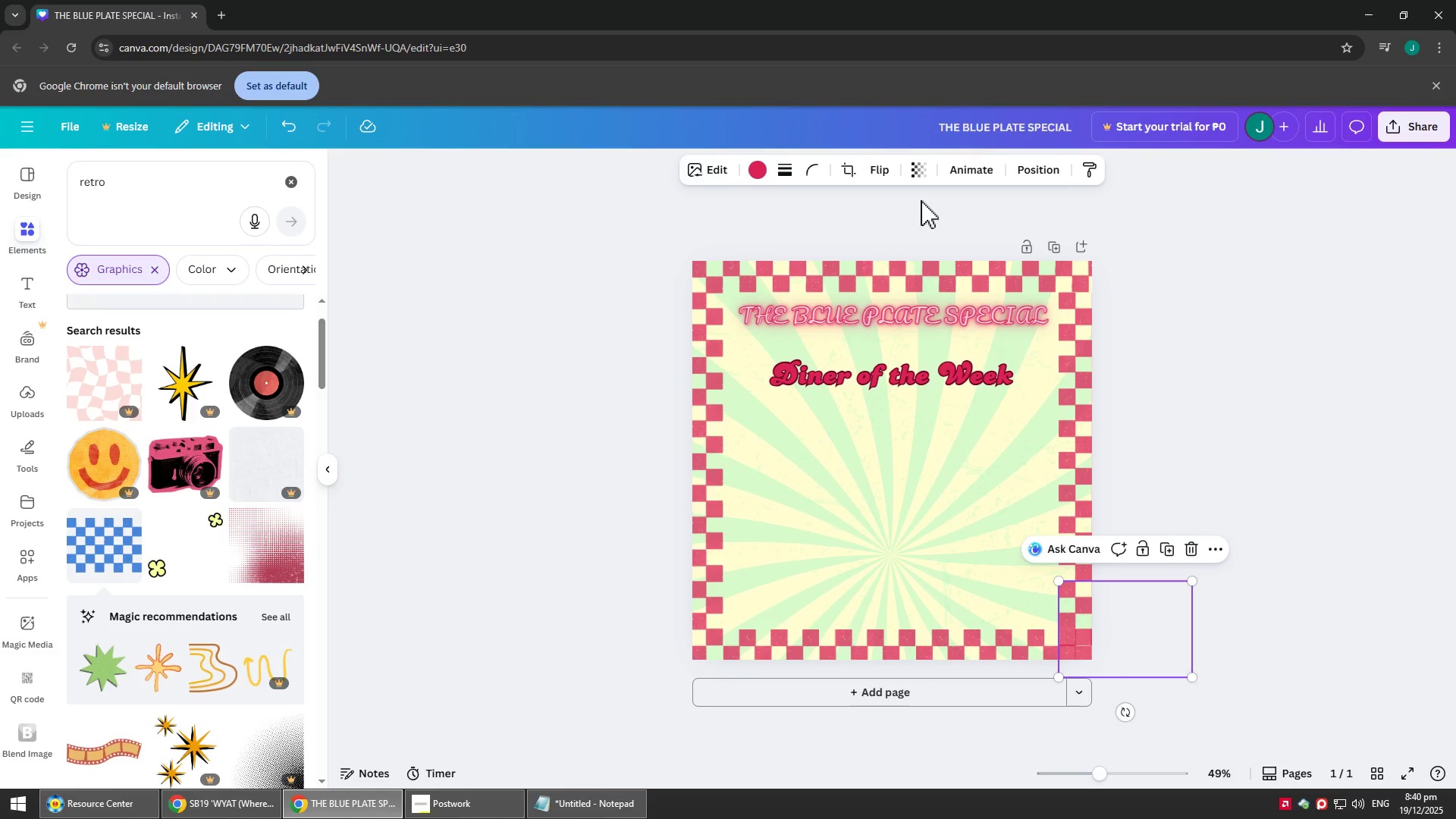 
left_click([852, 172])
 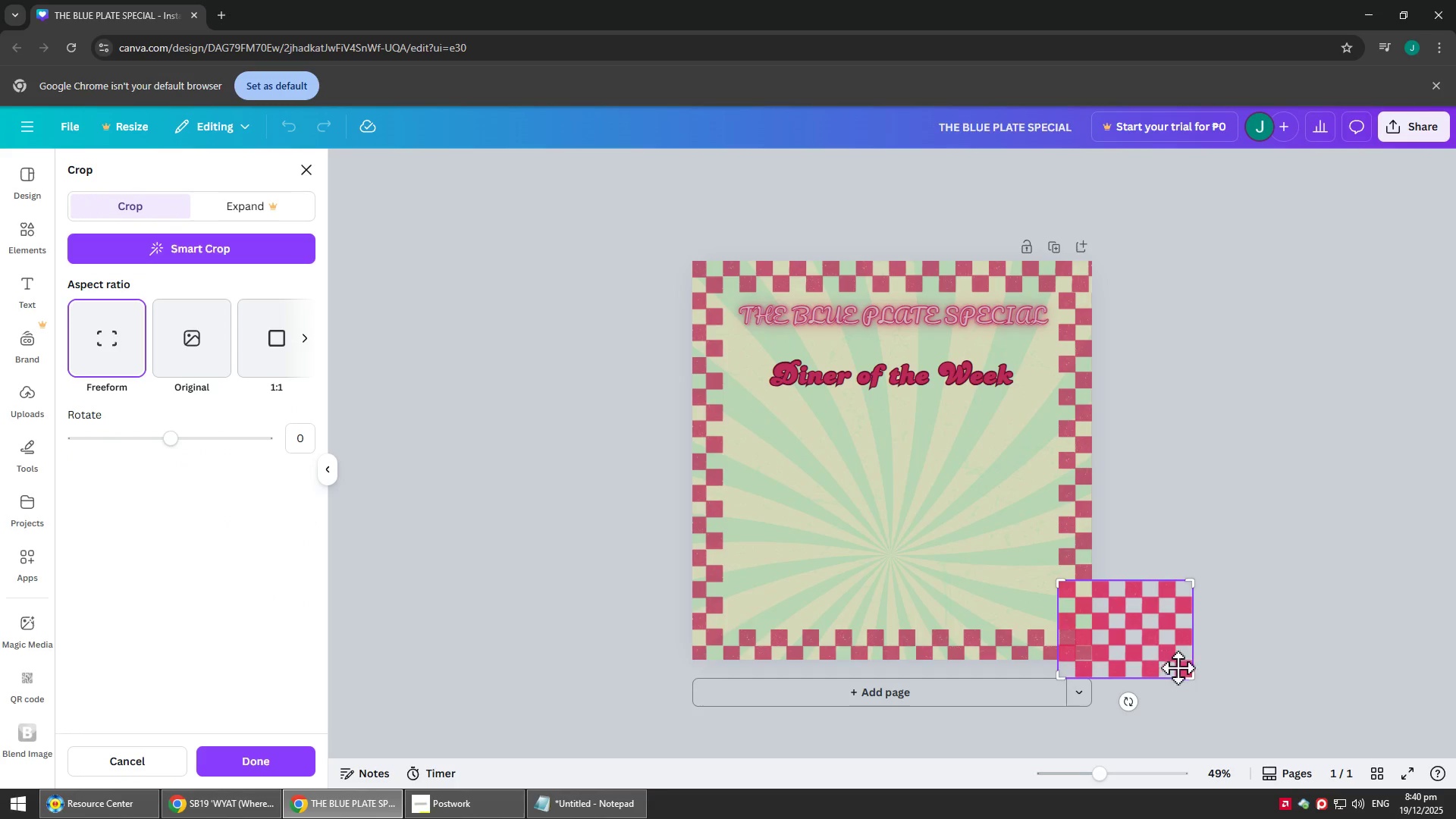 
left_click_drag(start_coordinate=[1195, 682], to_coordinate=[1188, 627])
 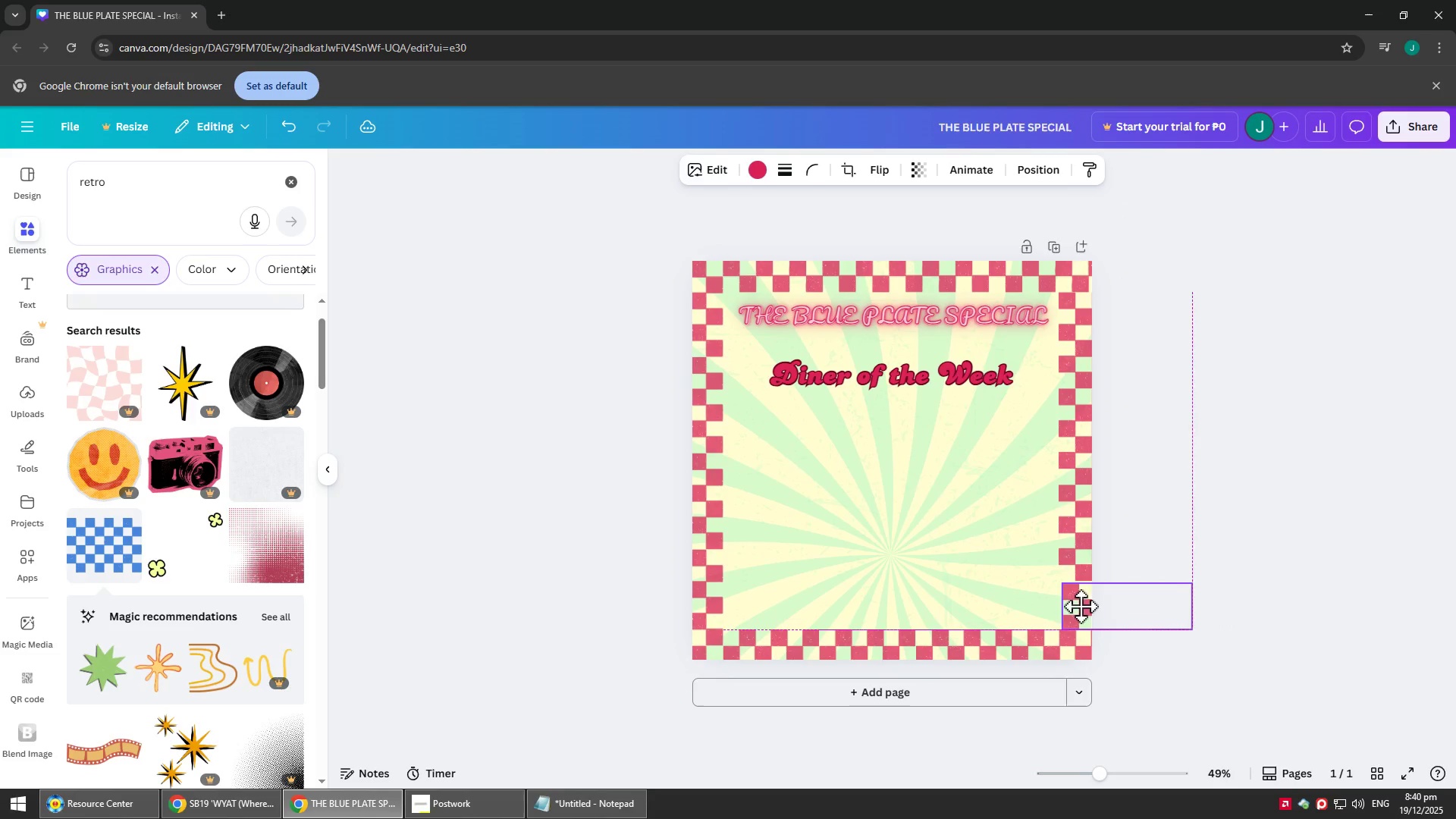 
wait(6.66)
 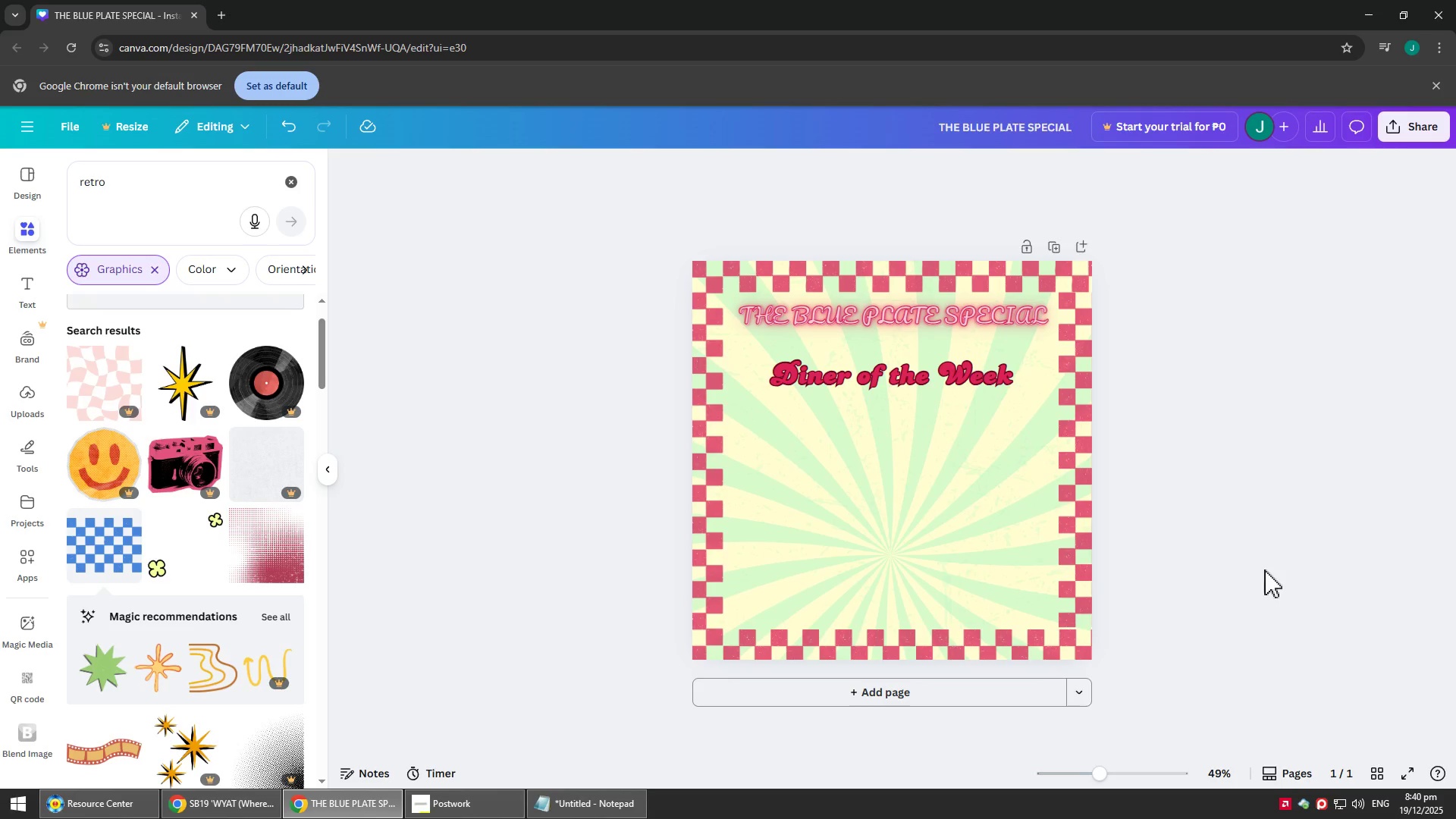 
left_click_drag(start_coordinate=[1145, 663], to_coordinate=[1034, 551])
 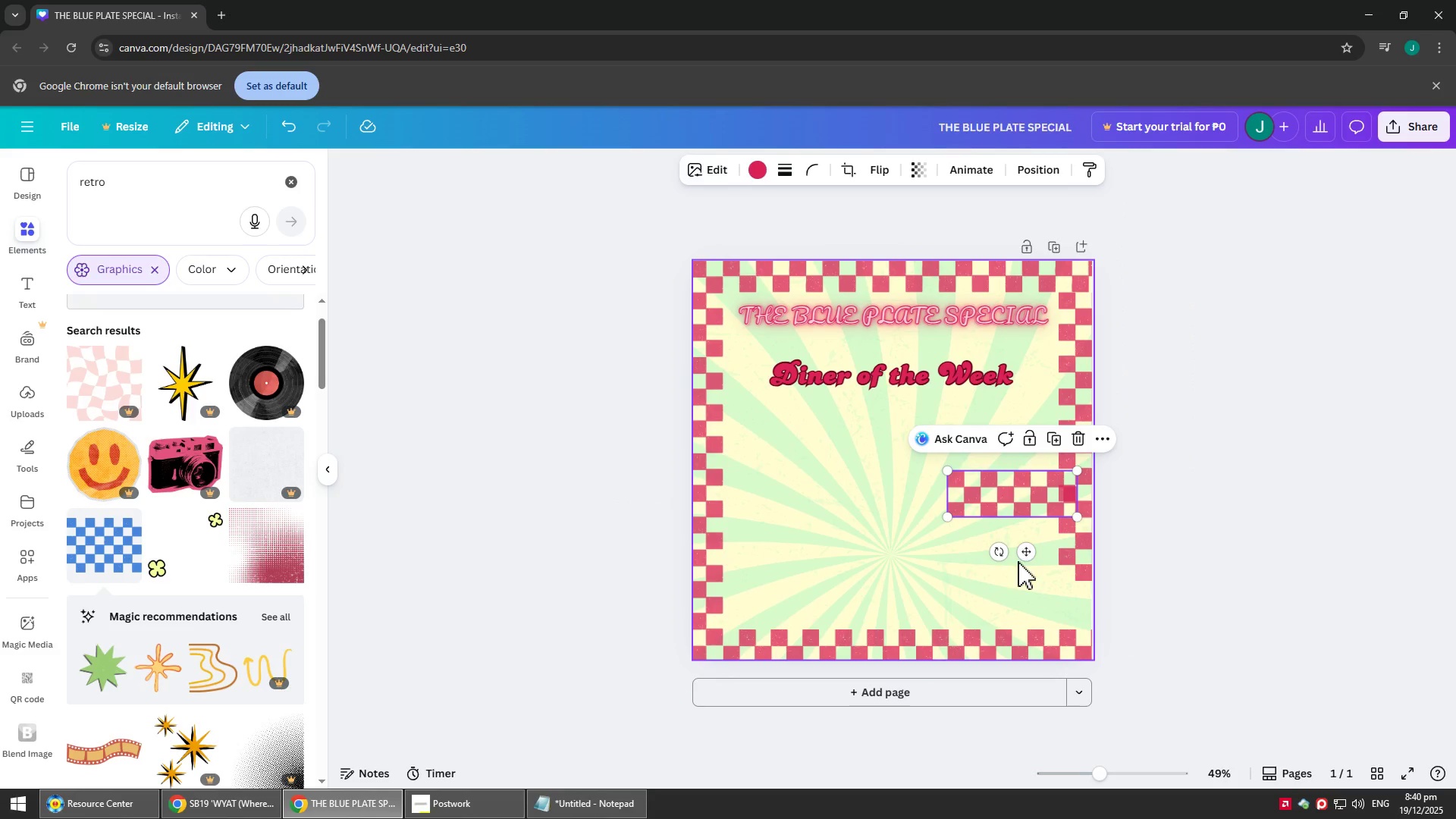 
left_click_drag(start_coordinate=[999, 553], to_coordinate=[1018, 240])
 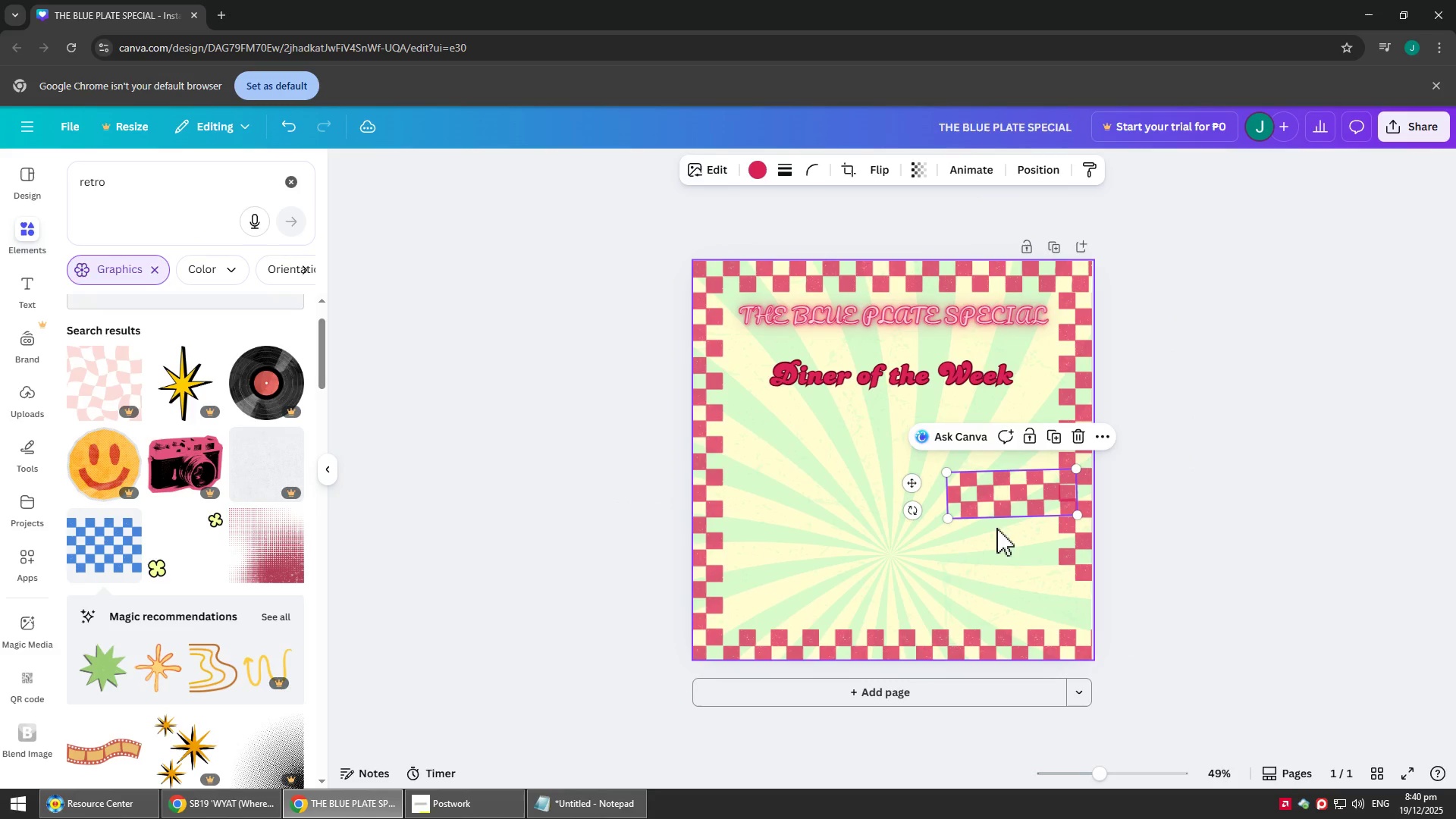 
left_click_drag(start_coordinate=[986, 492], to_coordinate=[1101, 605])
 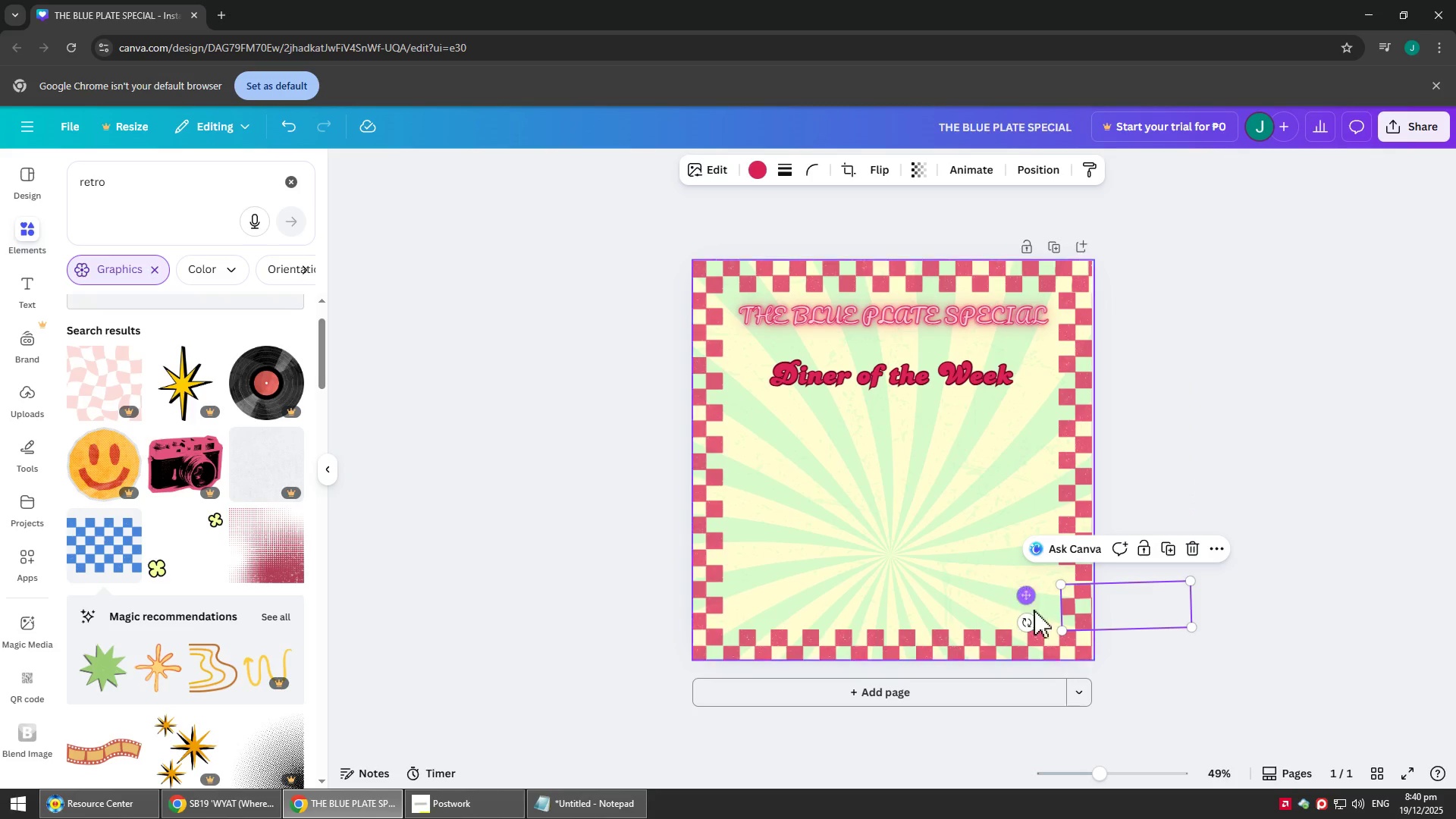 
left_click_drag(start_coordinate=[1028, 624], to_coordinate=[1023, 621])
 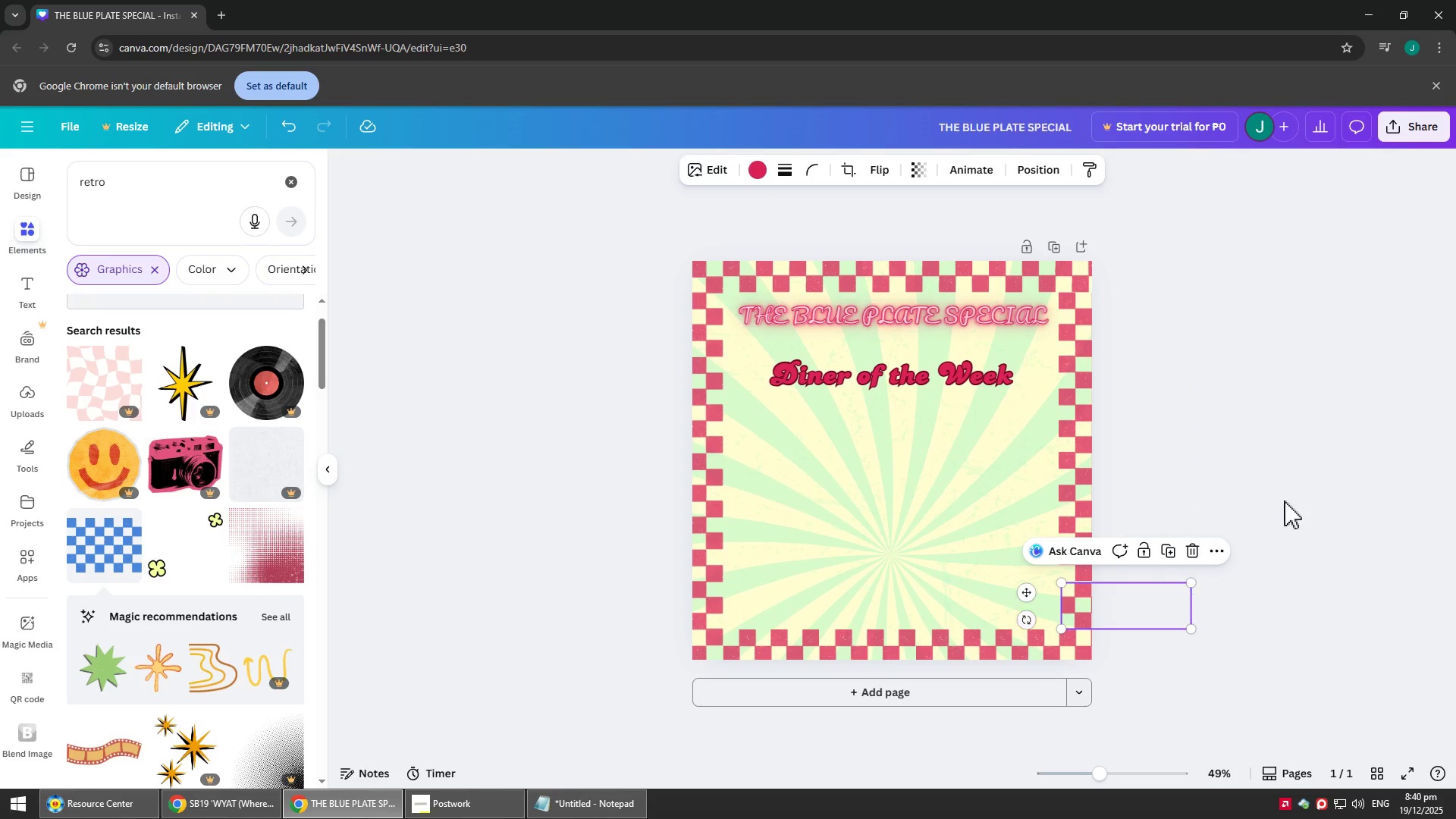 
left_click([1288, 491])
 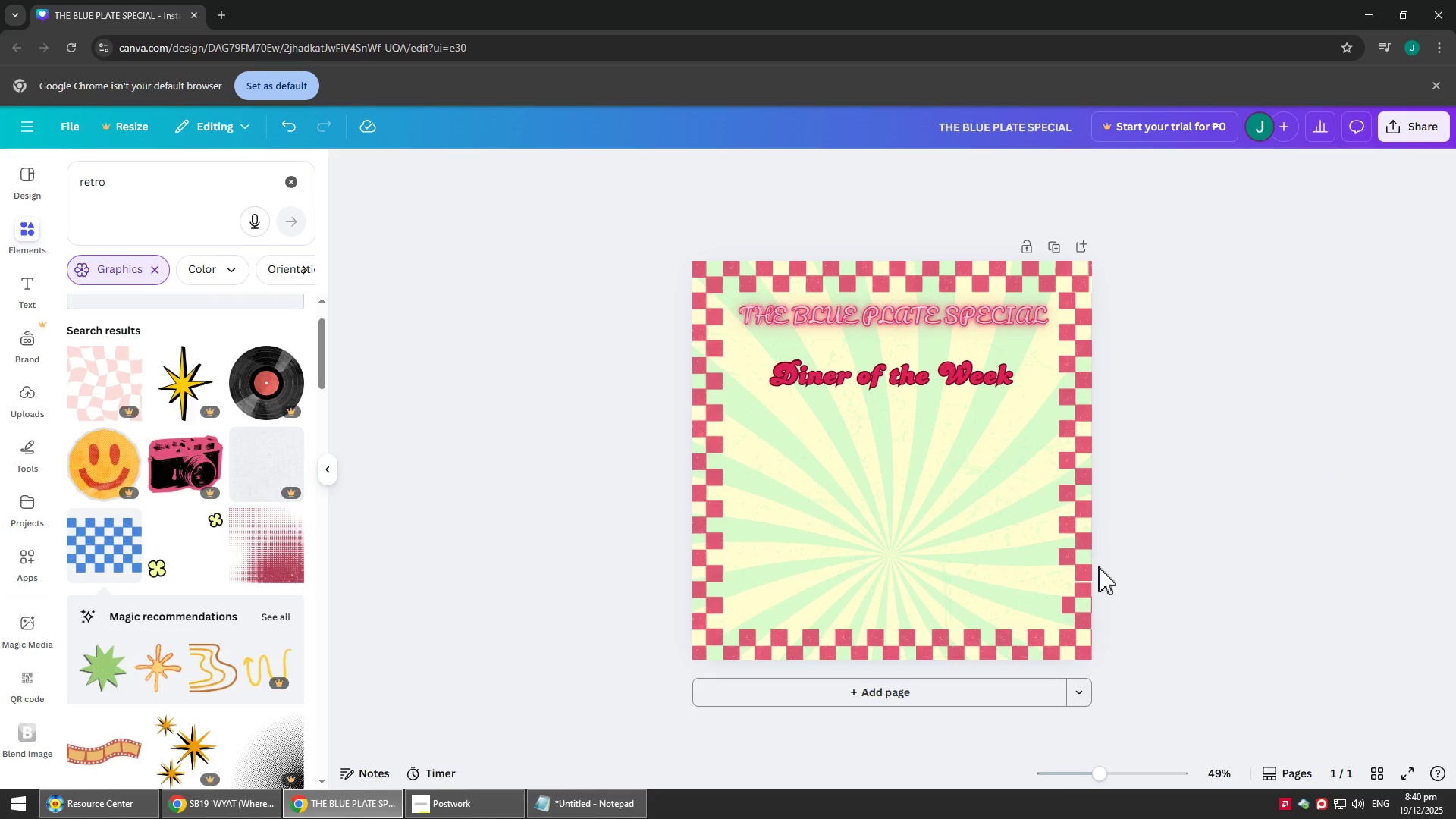 
left_click_drag(start_coordinate=[1087, 607], to_coordinate=[917, 592])
 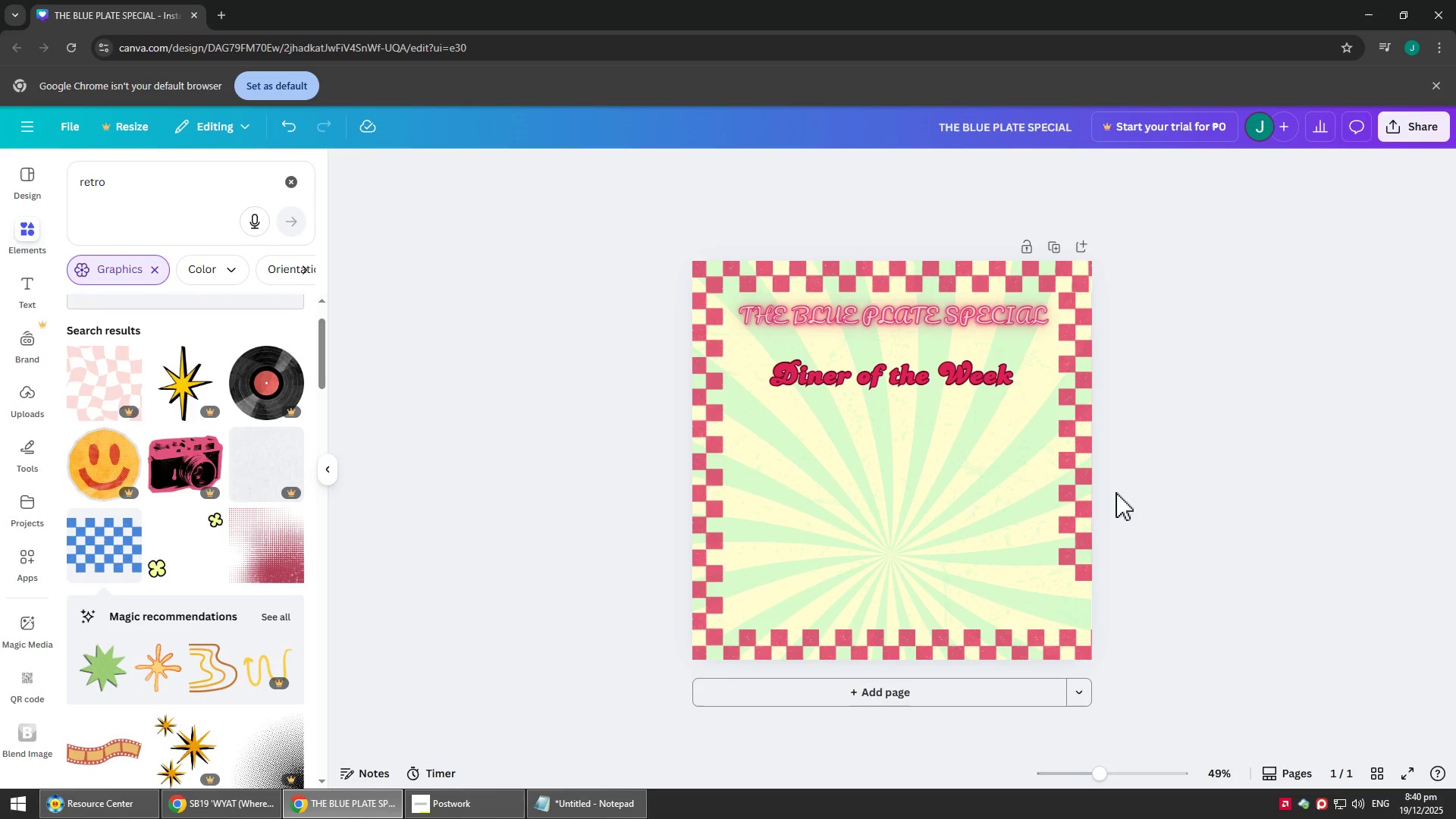 
wait(6.55)
 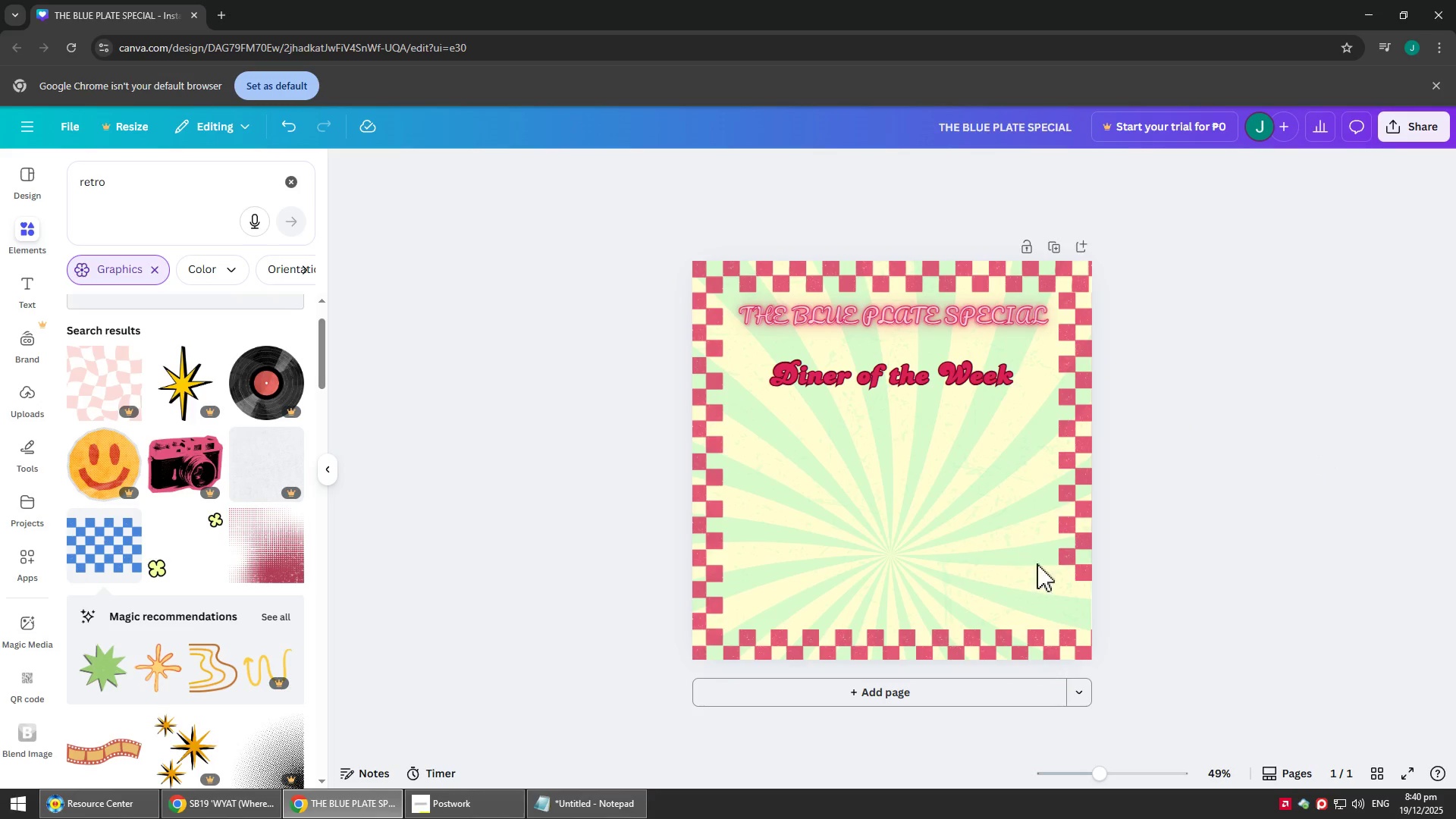 
left_click([1084, 487])
 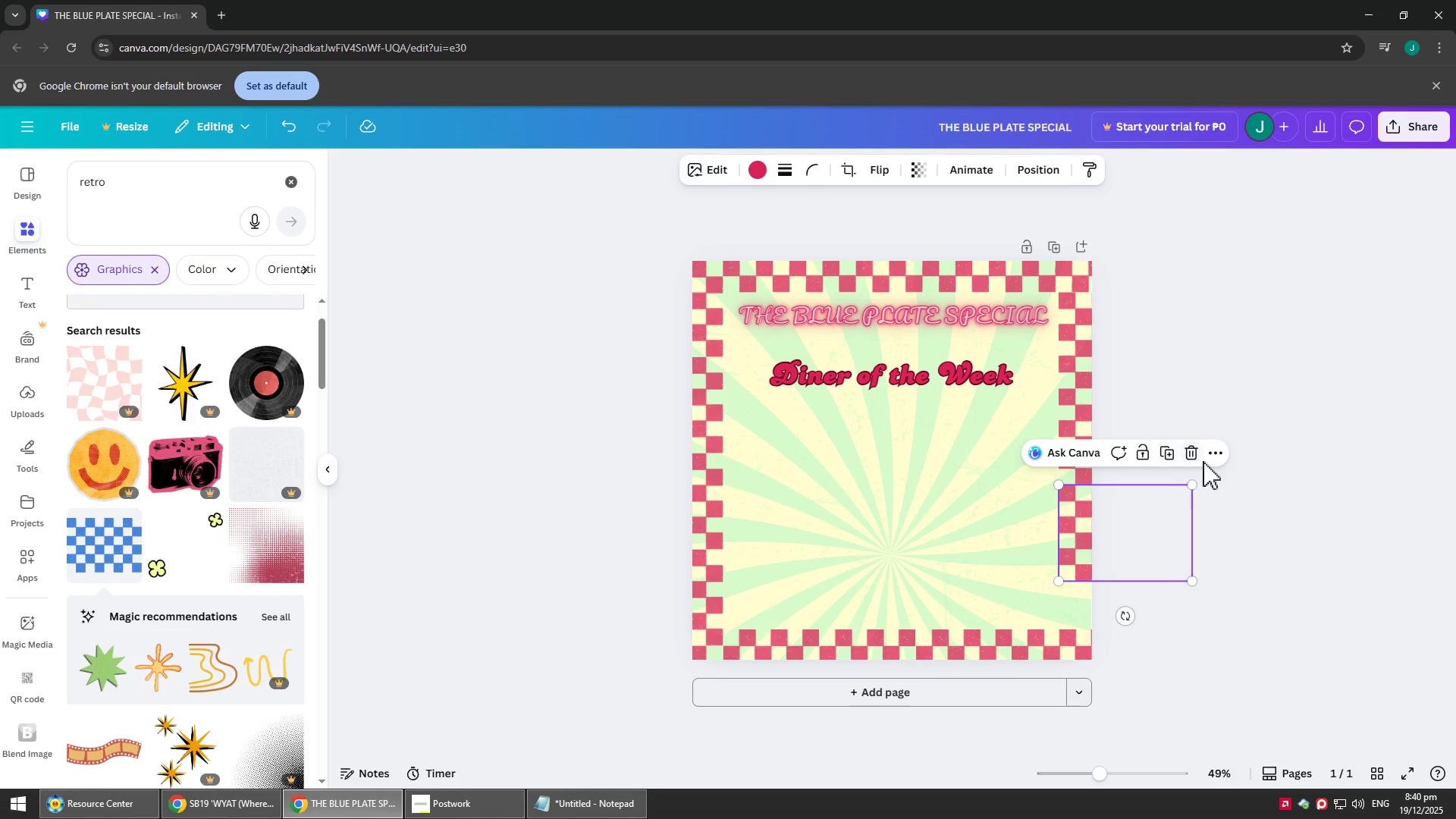 
left_click([1194, 457])
 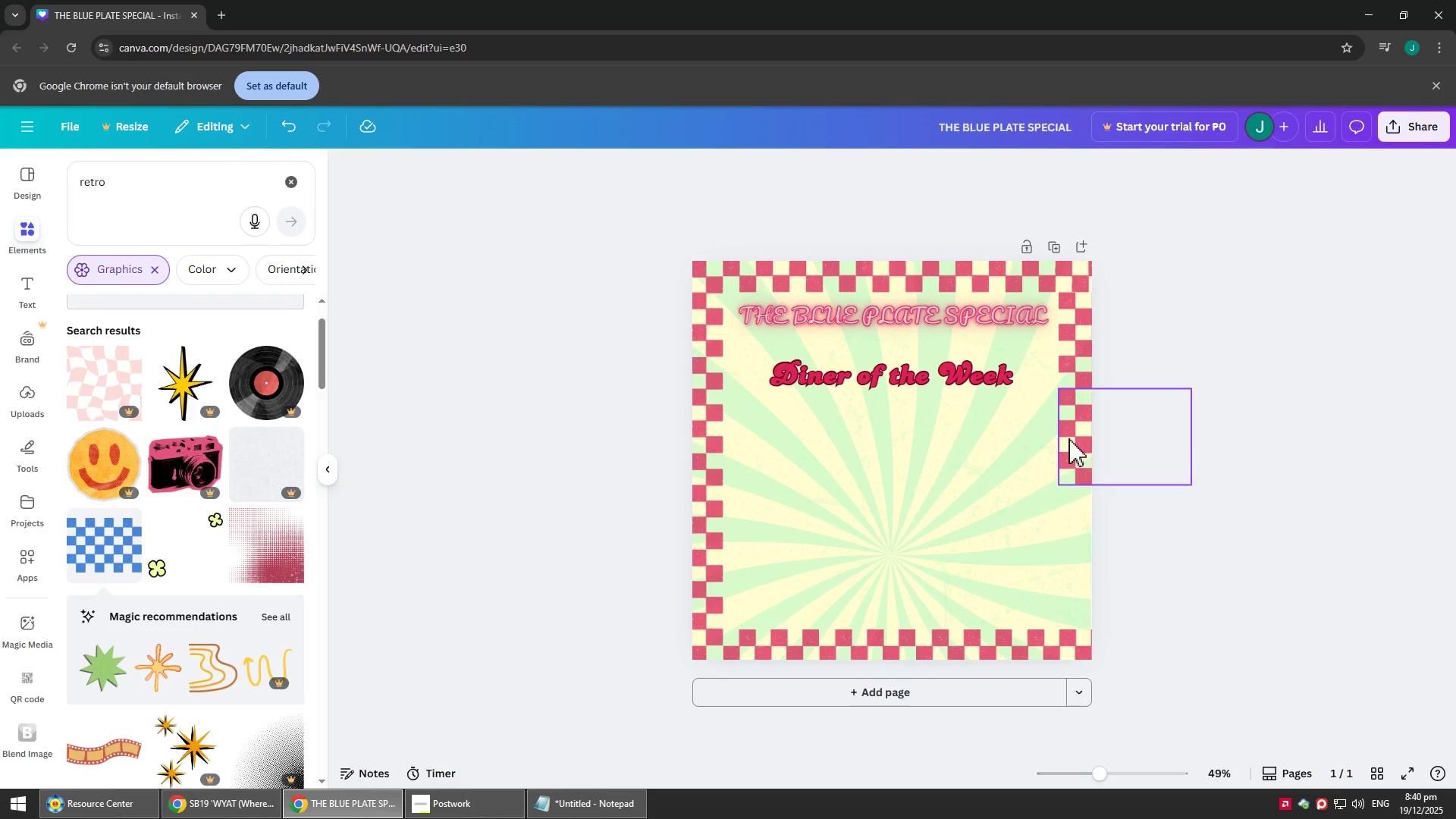 
left_click([1075, 436])
 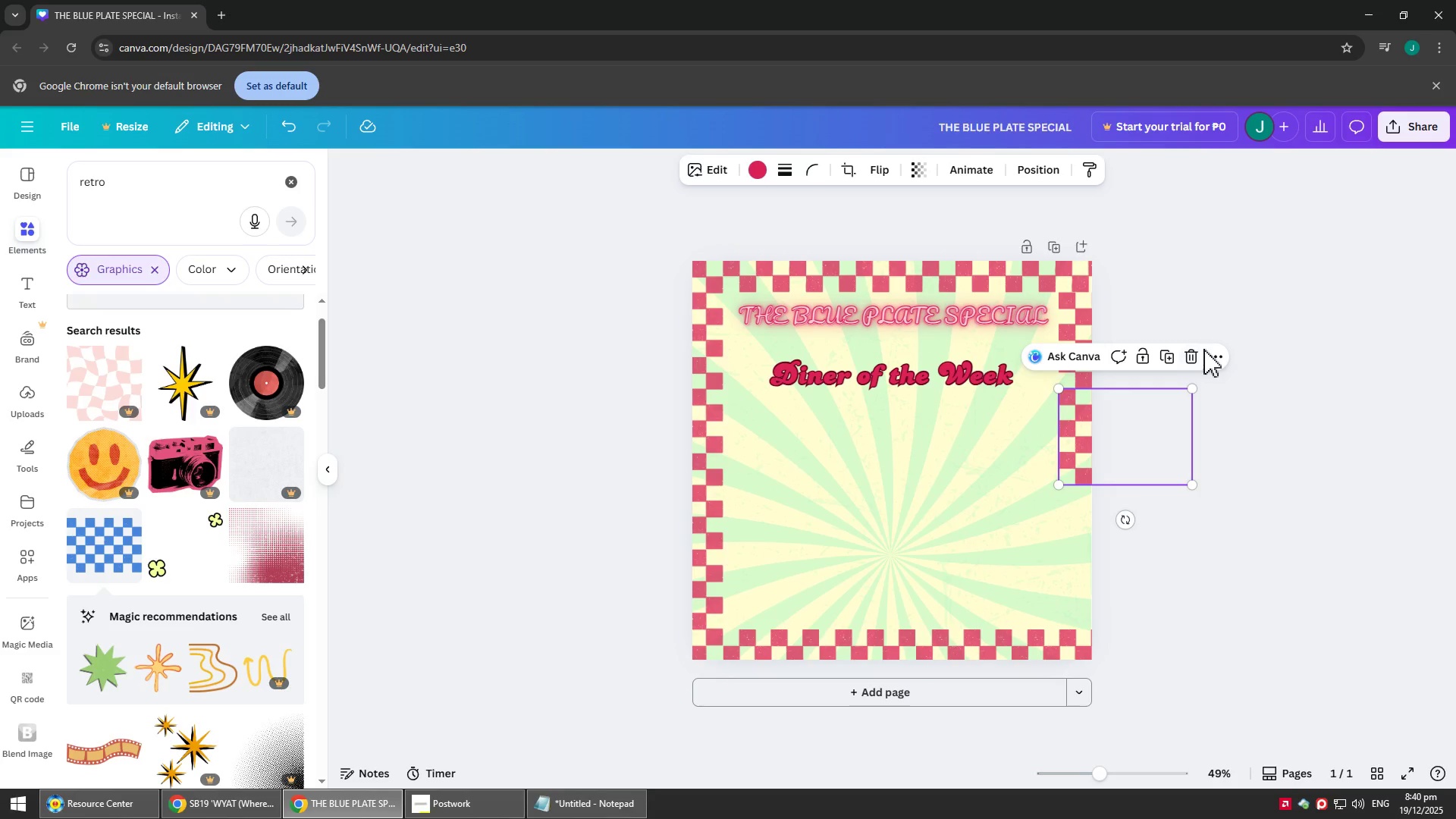 
left_click([1195, 354])
 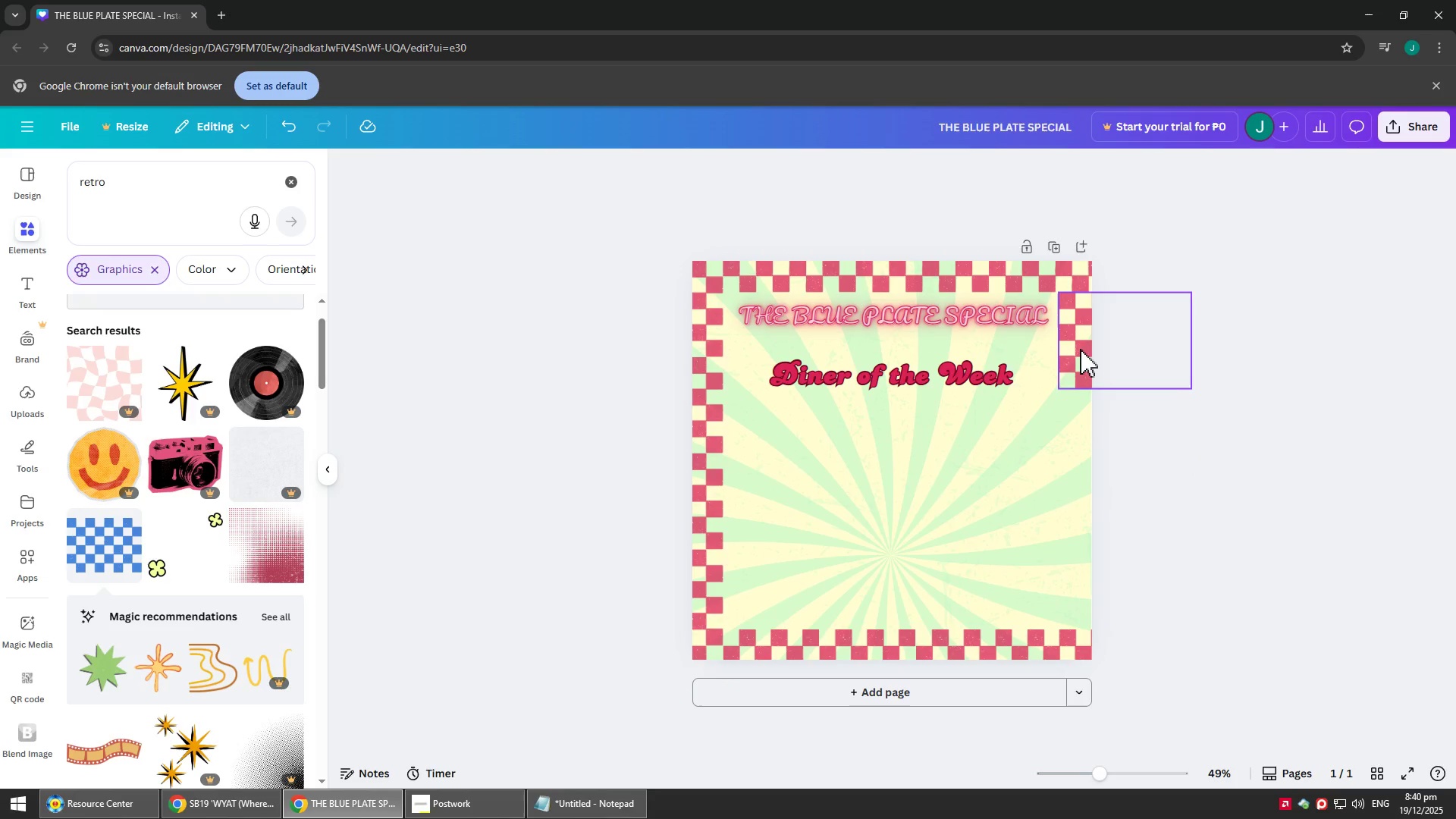 
left_click([1082, 347])
 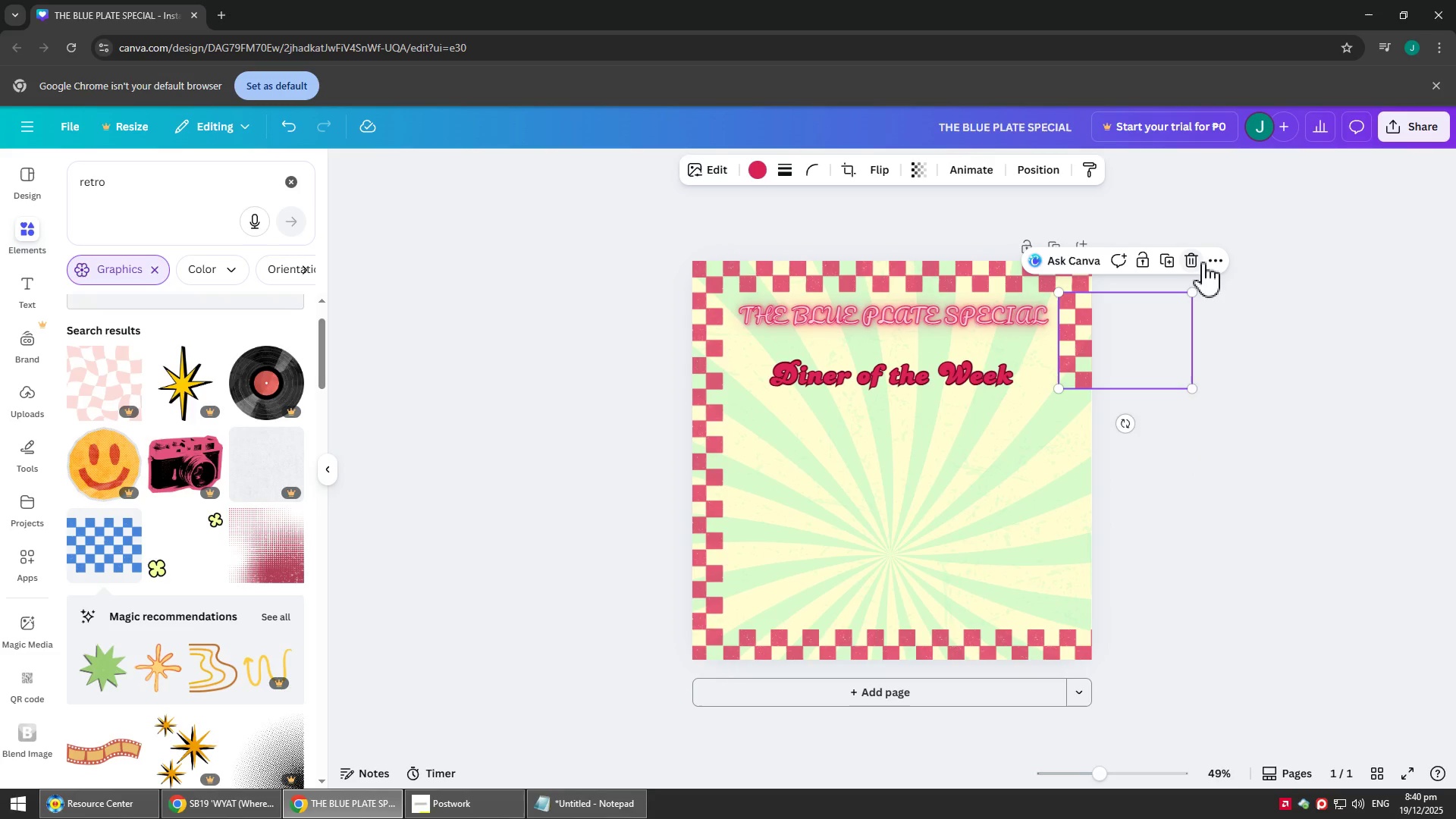 
left_click([1192, 265])
 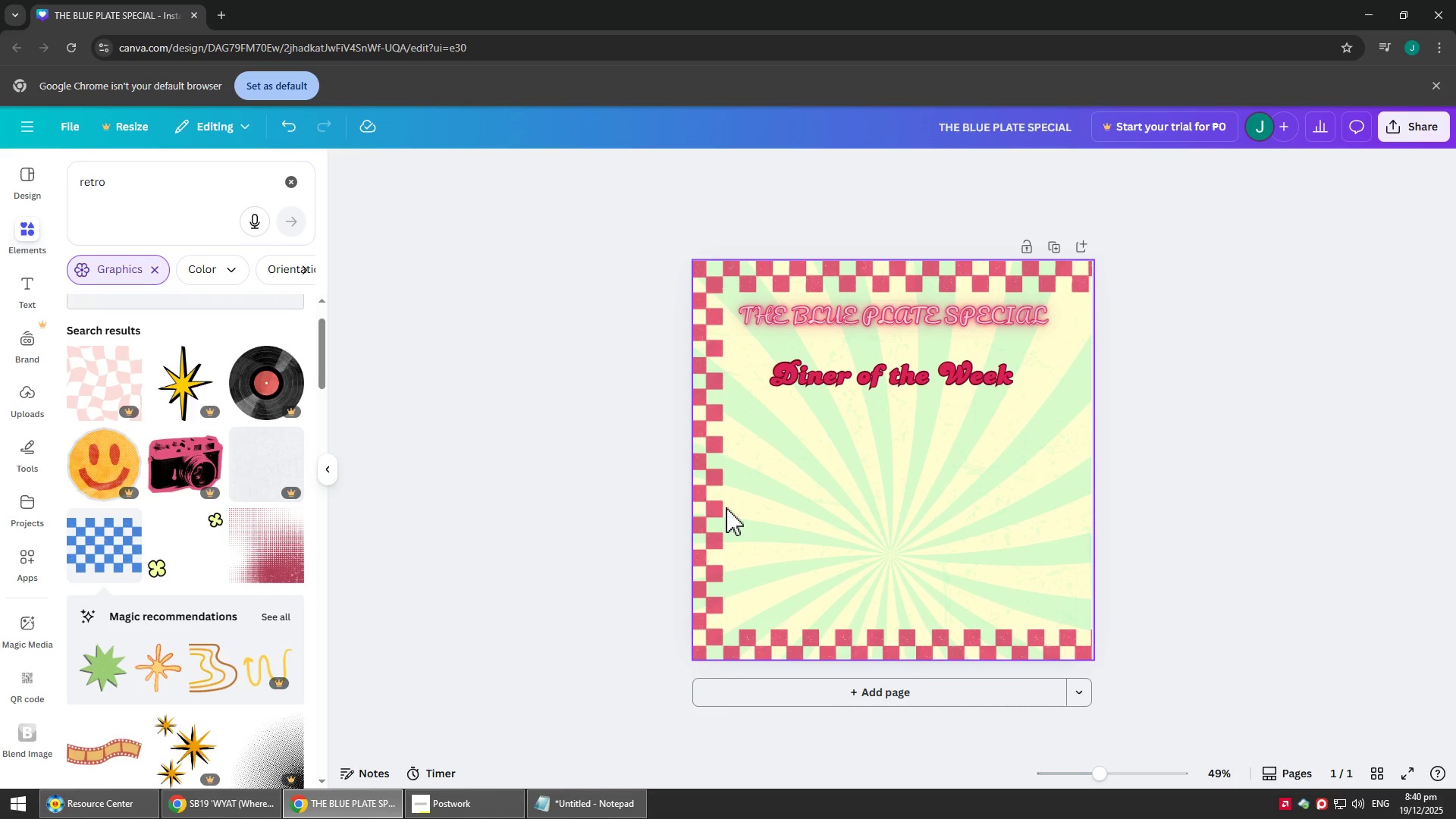 
wait(14.23)
 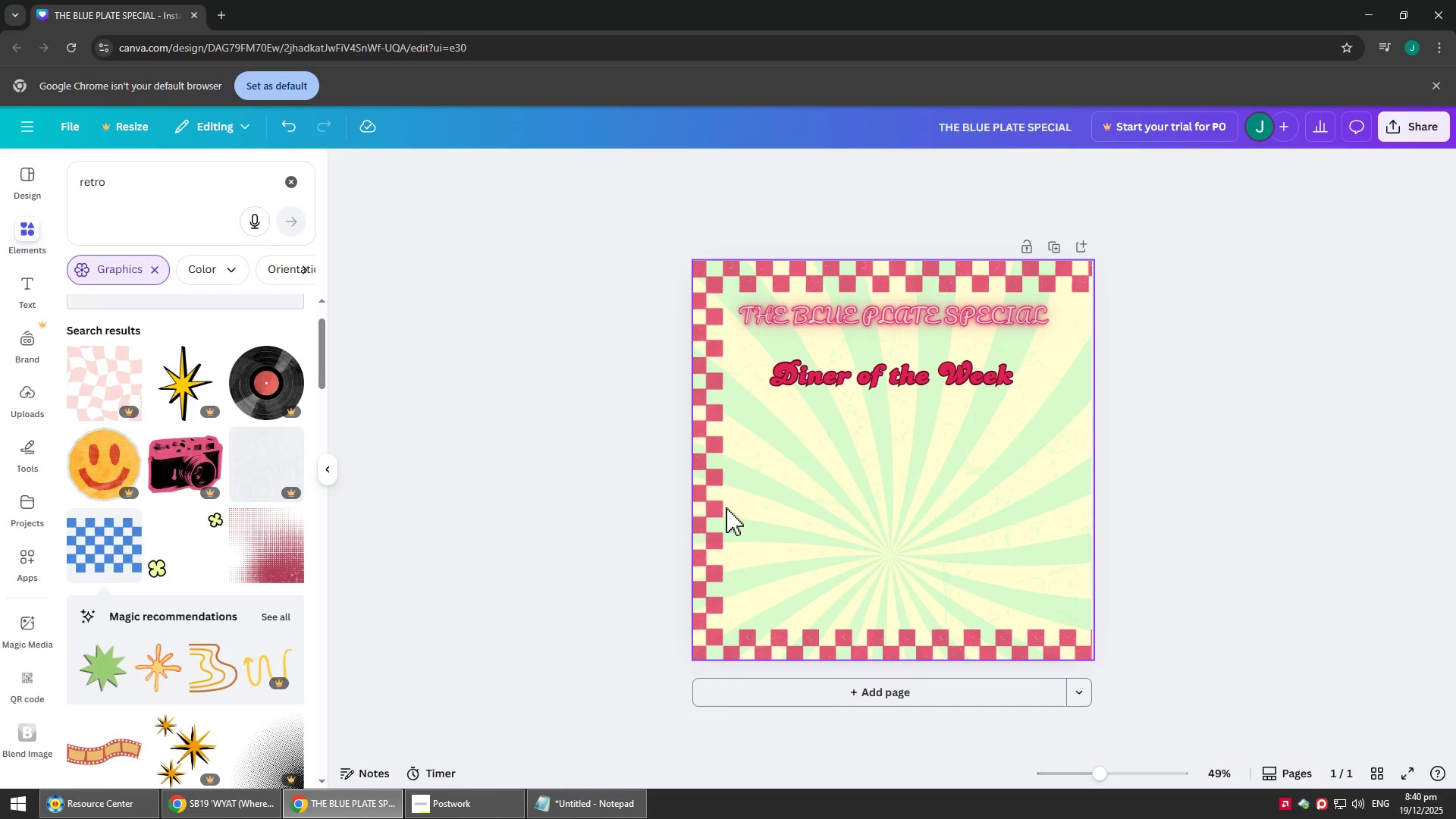 
left_click([1013, 264])
 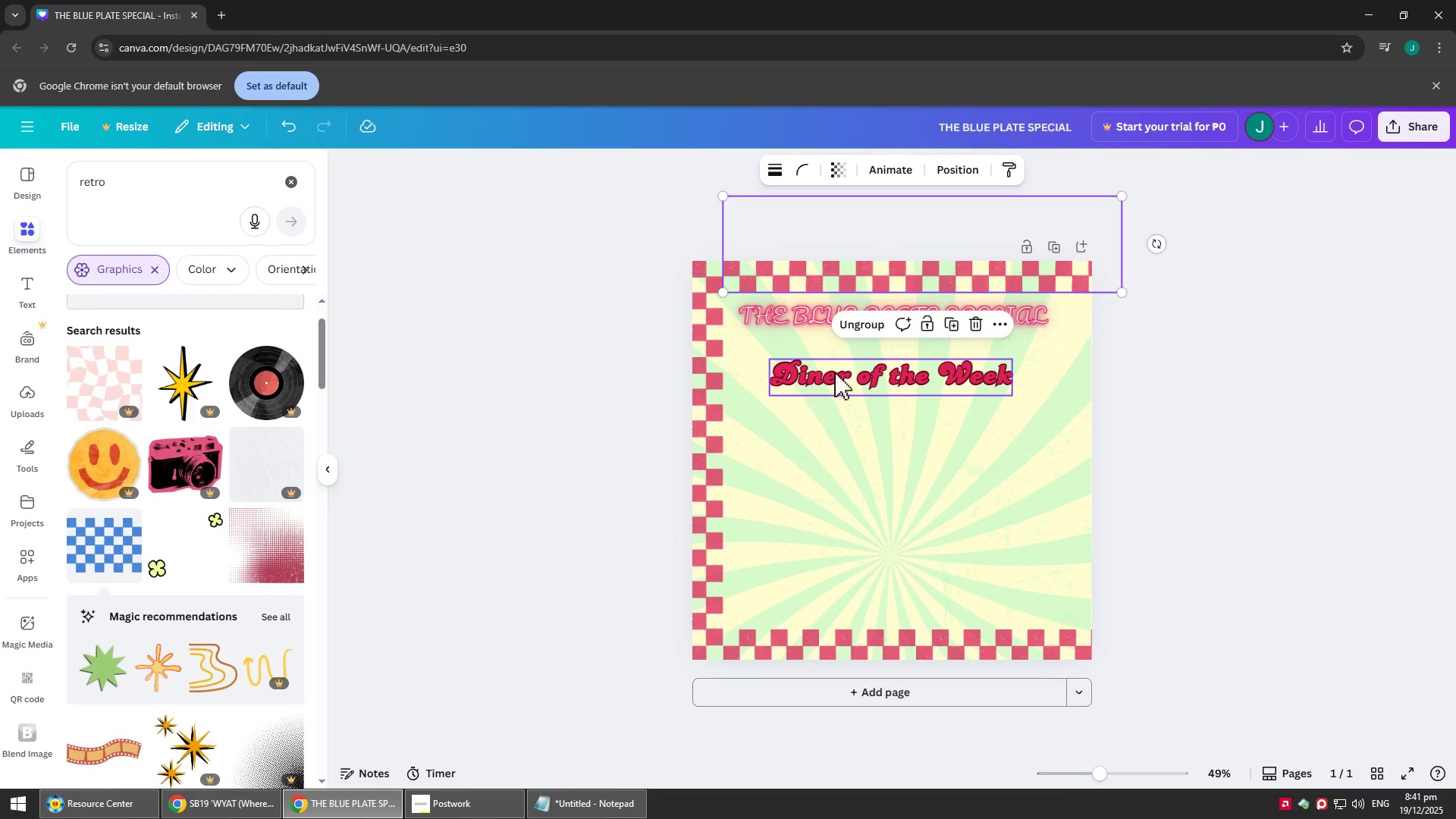 
left_click([860, 326])
 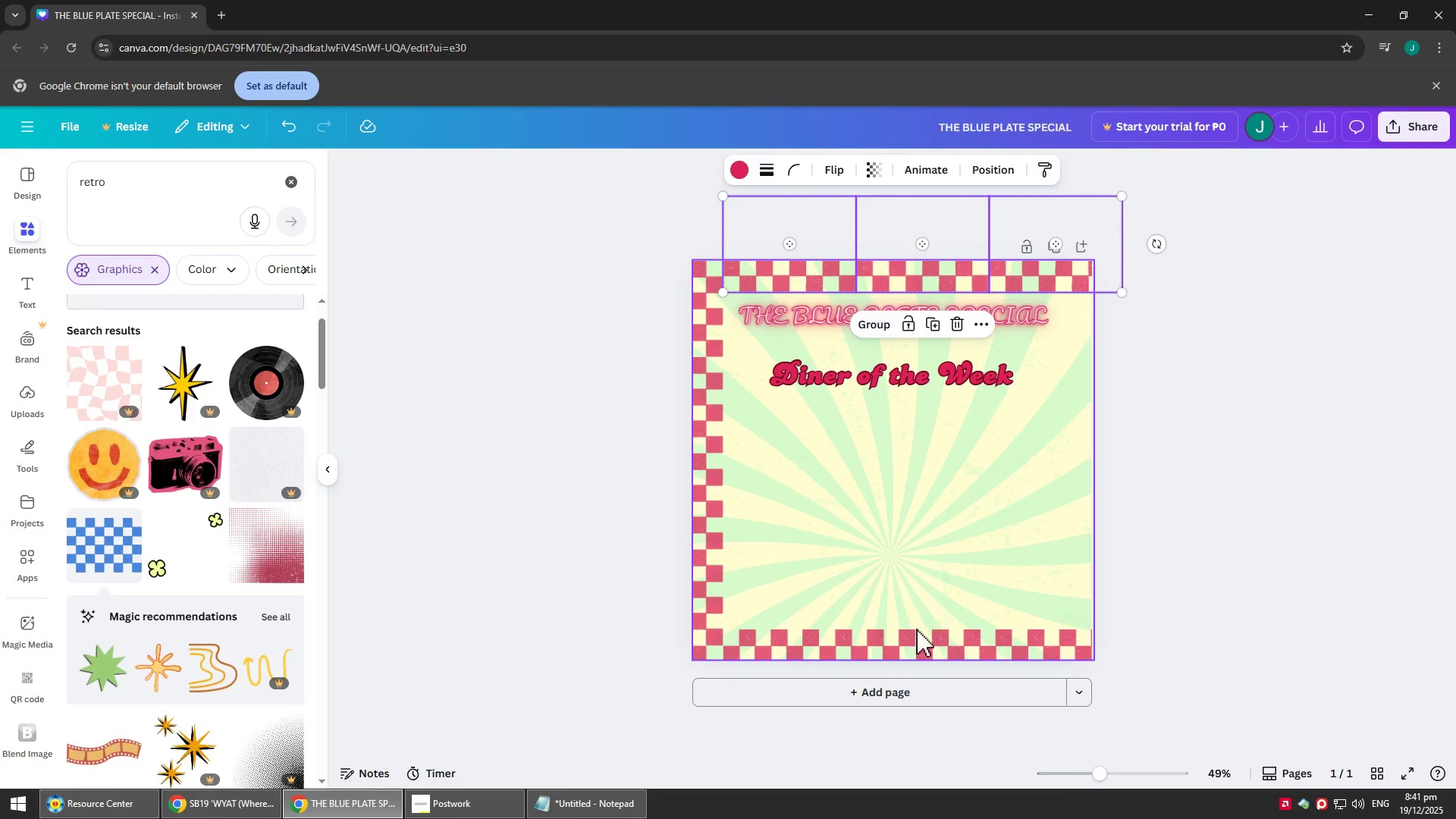 
left_click([935, 634])
 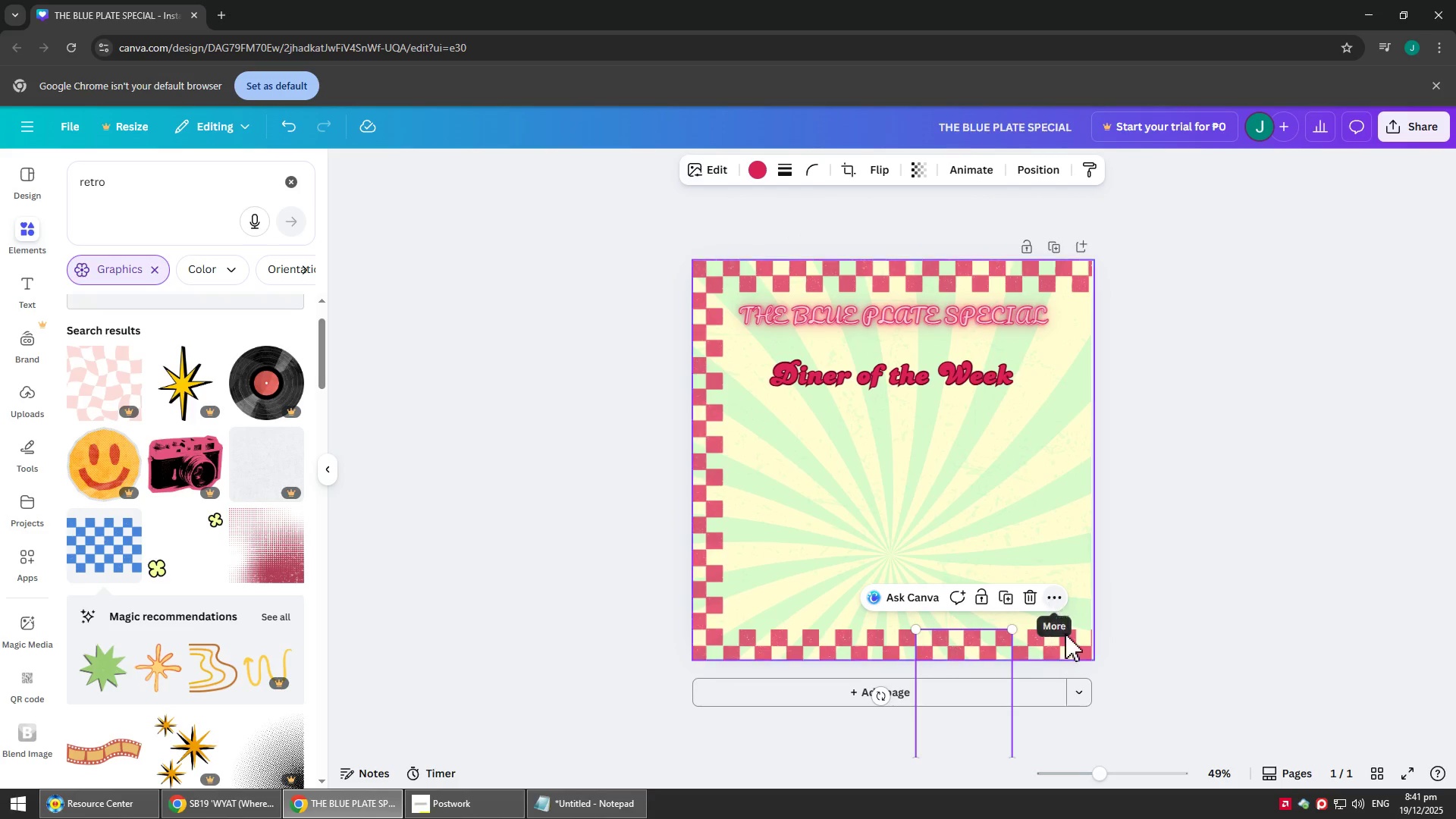 
left_click([1049, 652])
 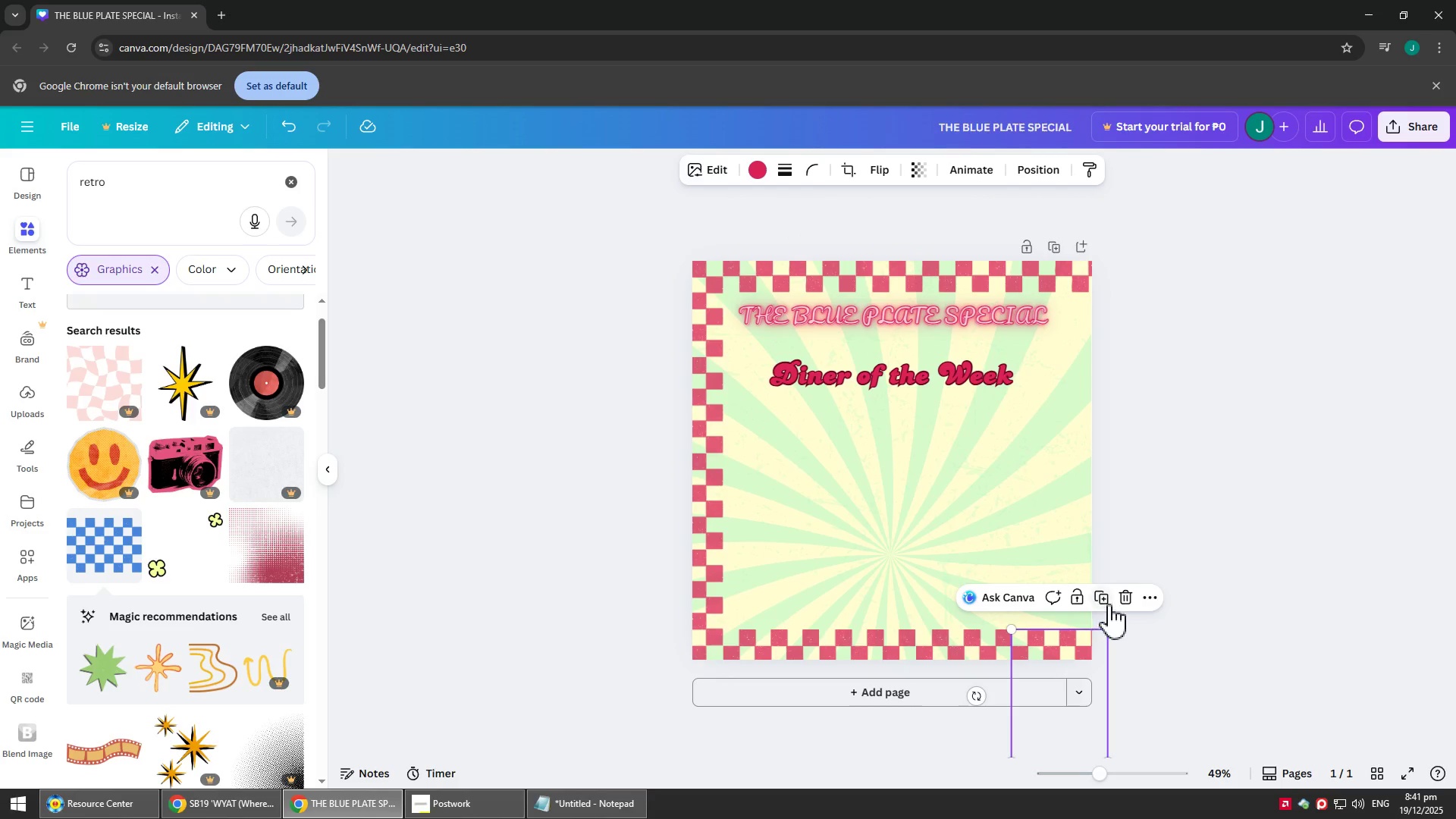 
left_click([1122, 601])
 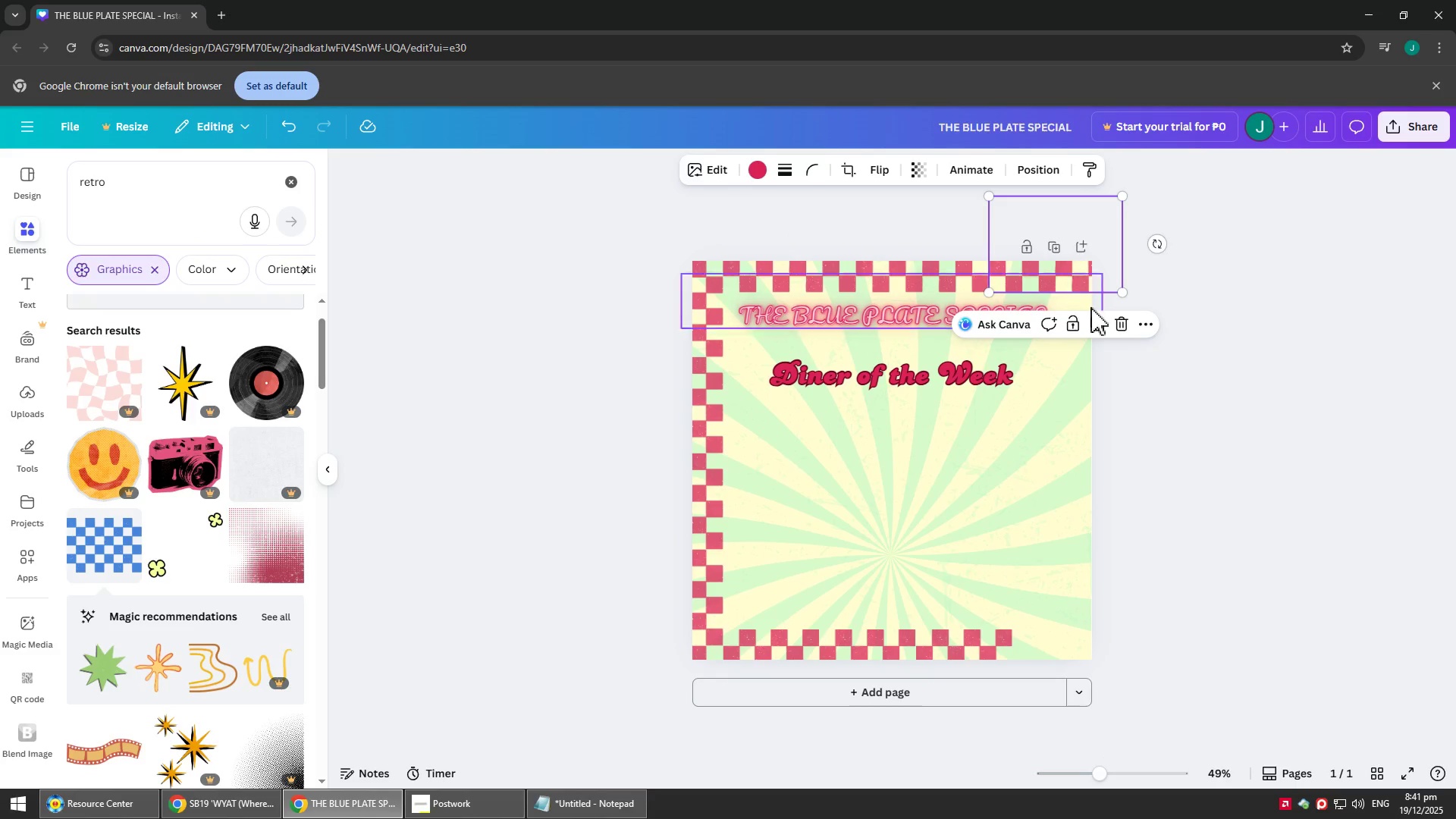 
left_click([1112, 328])
 